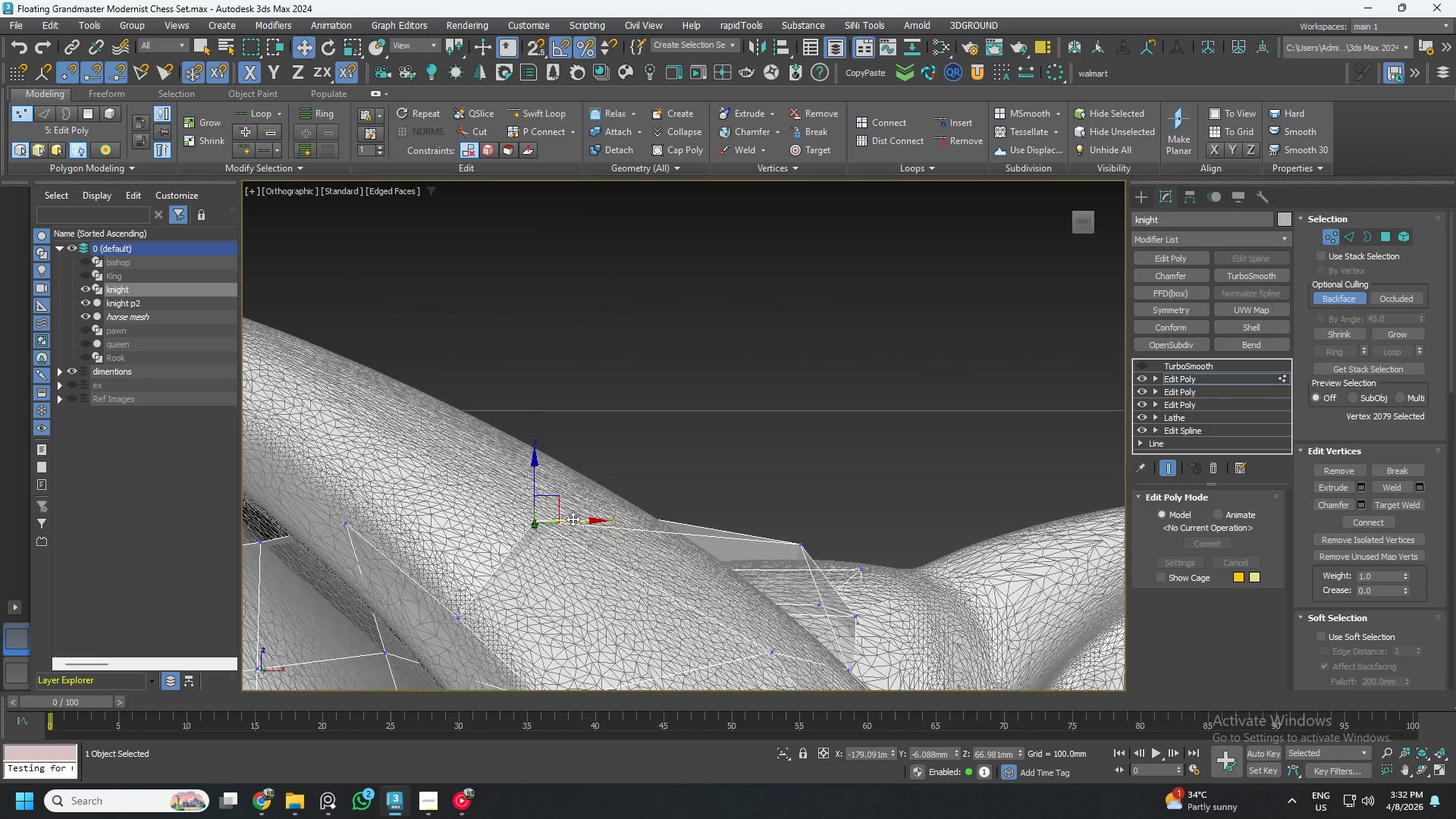 
left_click_drag(start_coordinate=[532, 485], to_coordinate=[536, 450])
 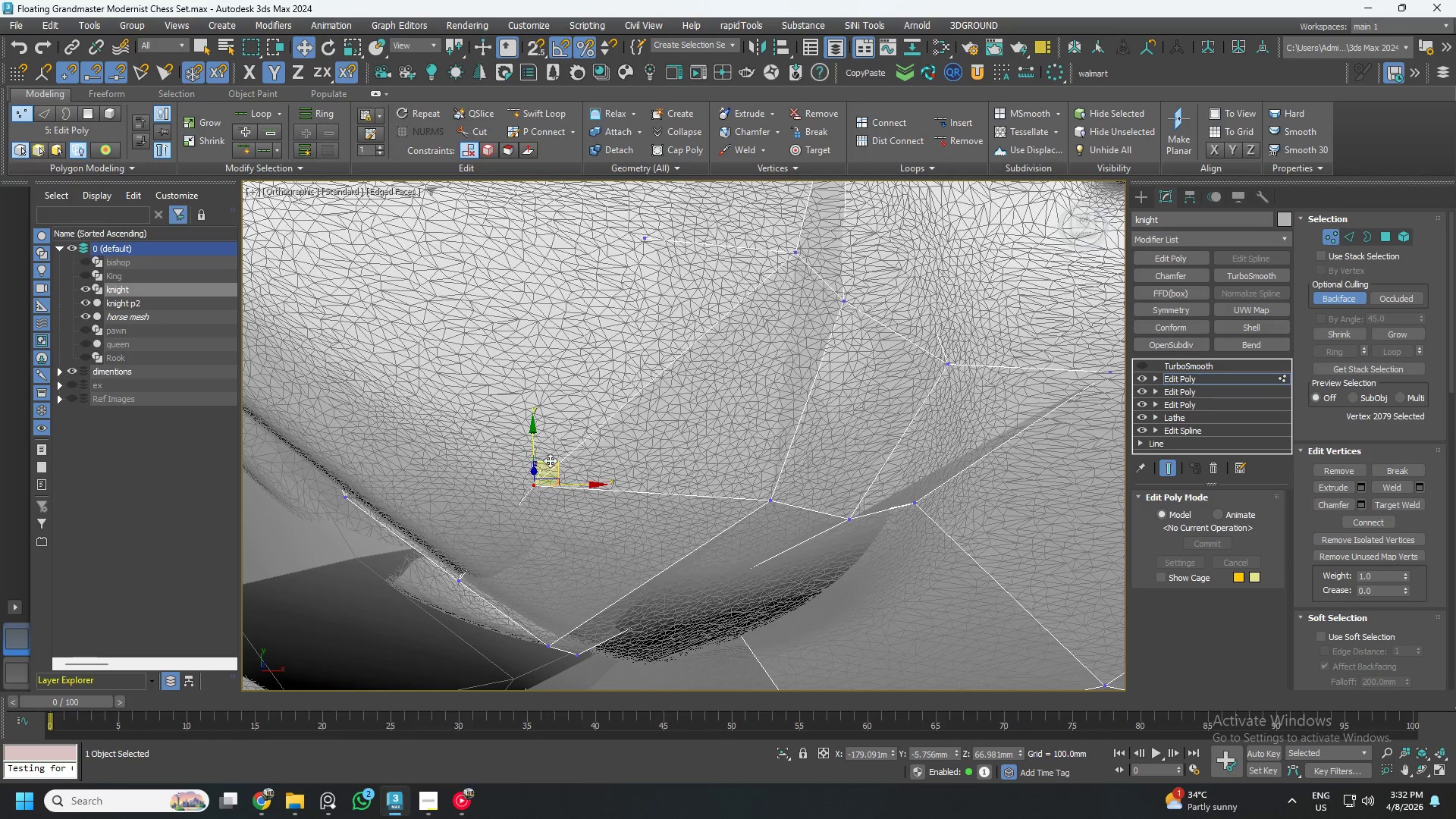 
scroll: coordinate [573, 462], scroll_direction: down, amount: 1.0
 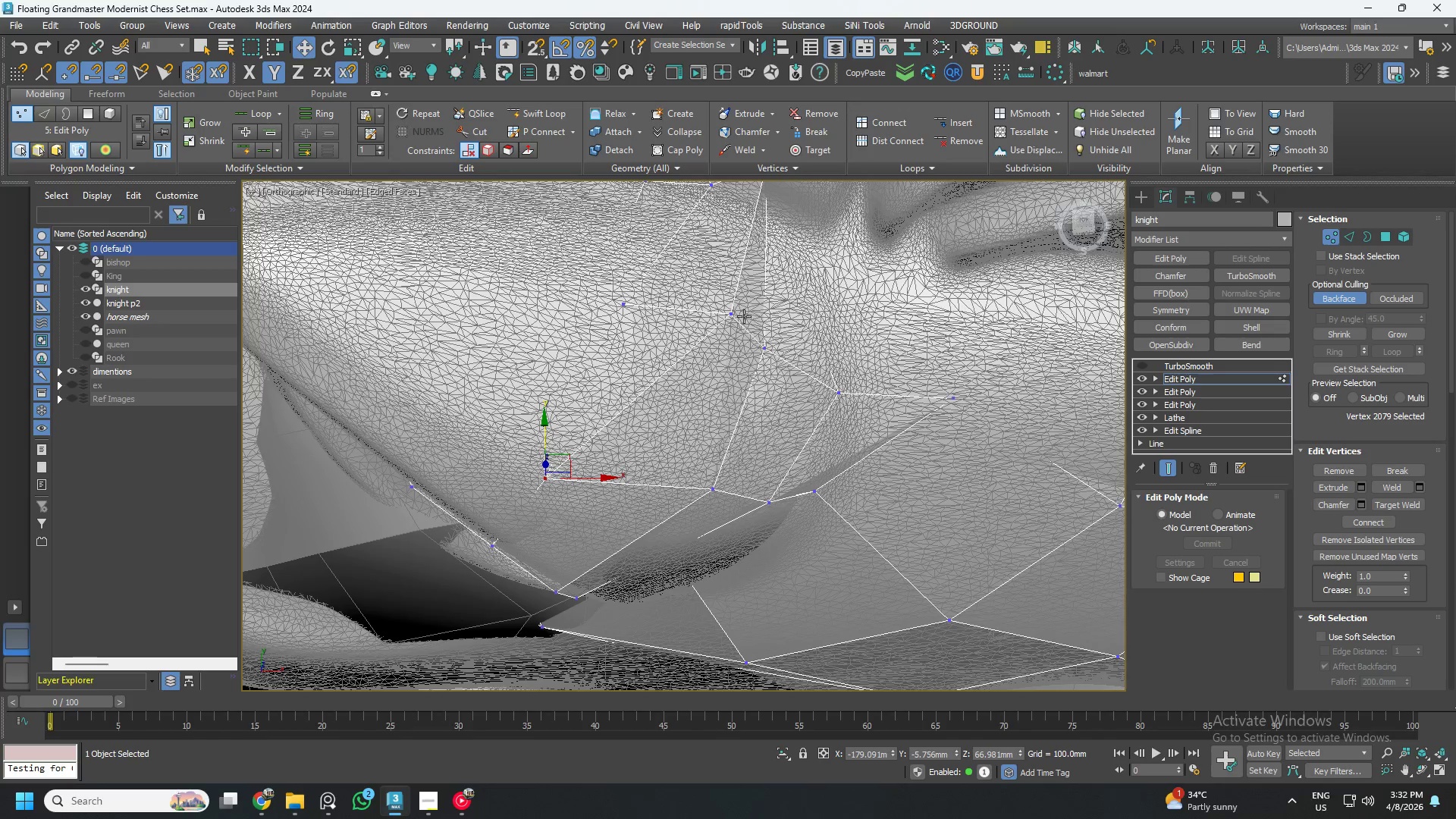 
left_click([733, 315])
 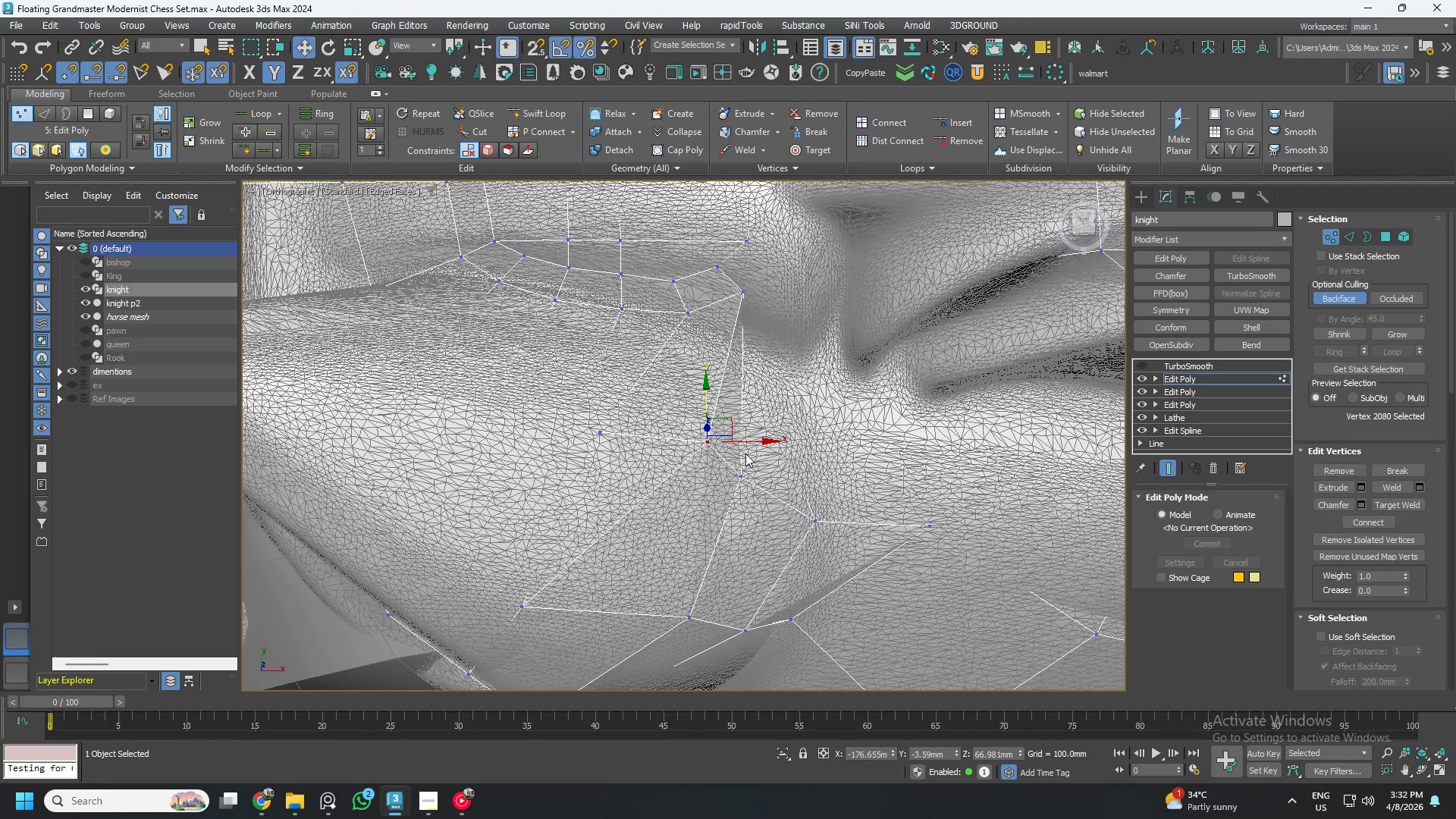 
left_click_drag(start_coordinate=[745, 441], to_coordinate=[703, 448])
 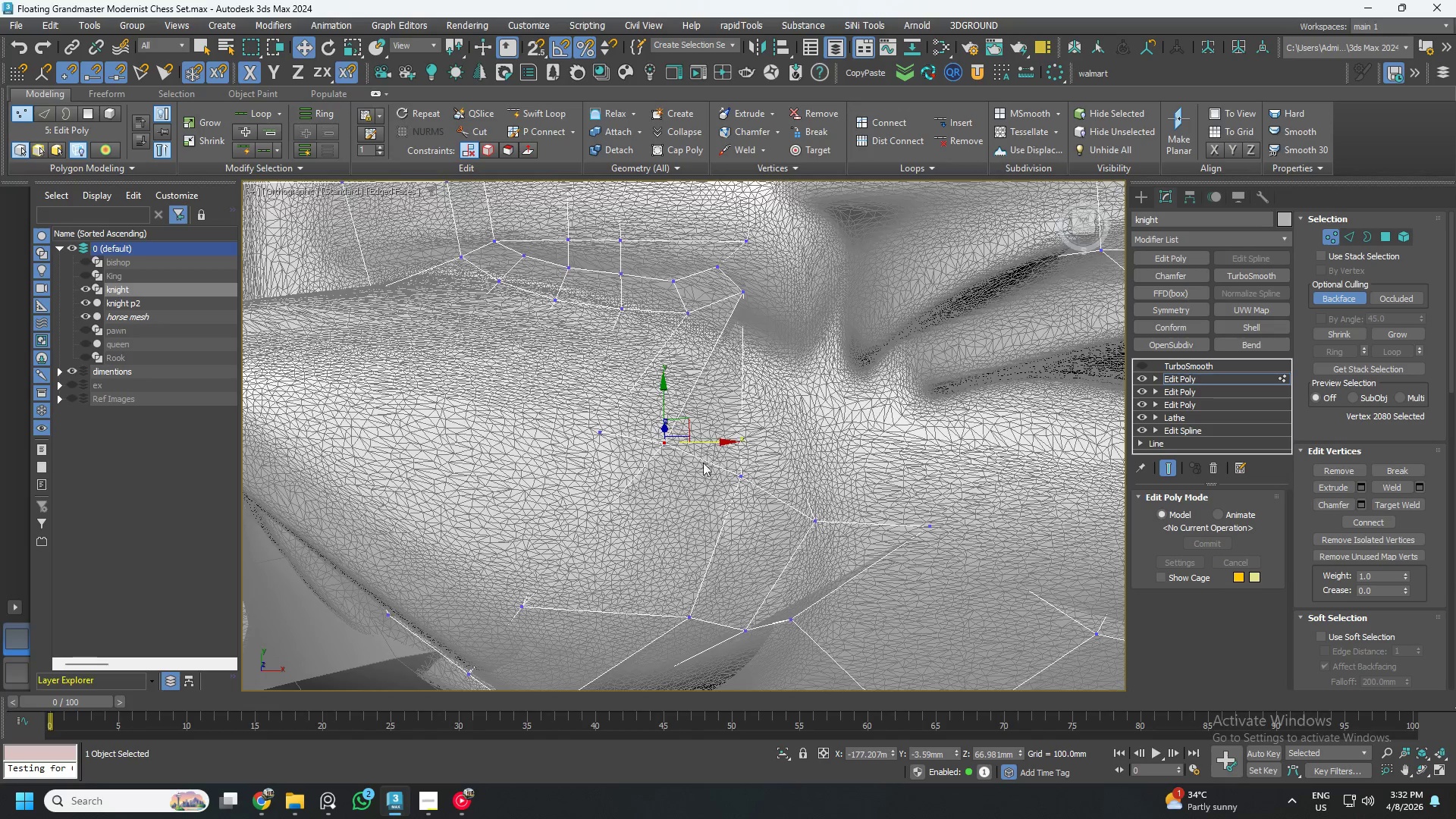 
hold_key(key=AltLeft, duration=1.2)
 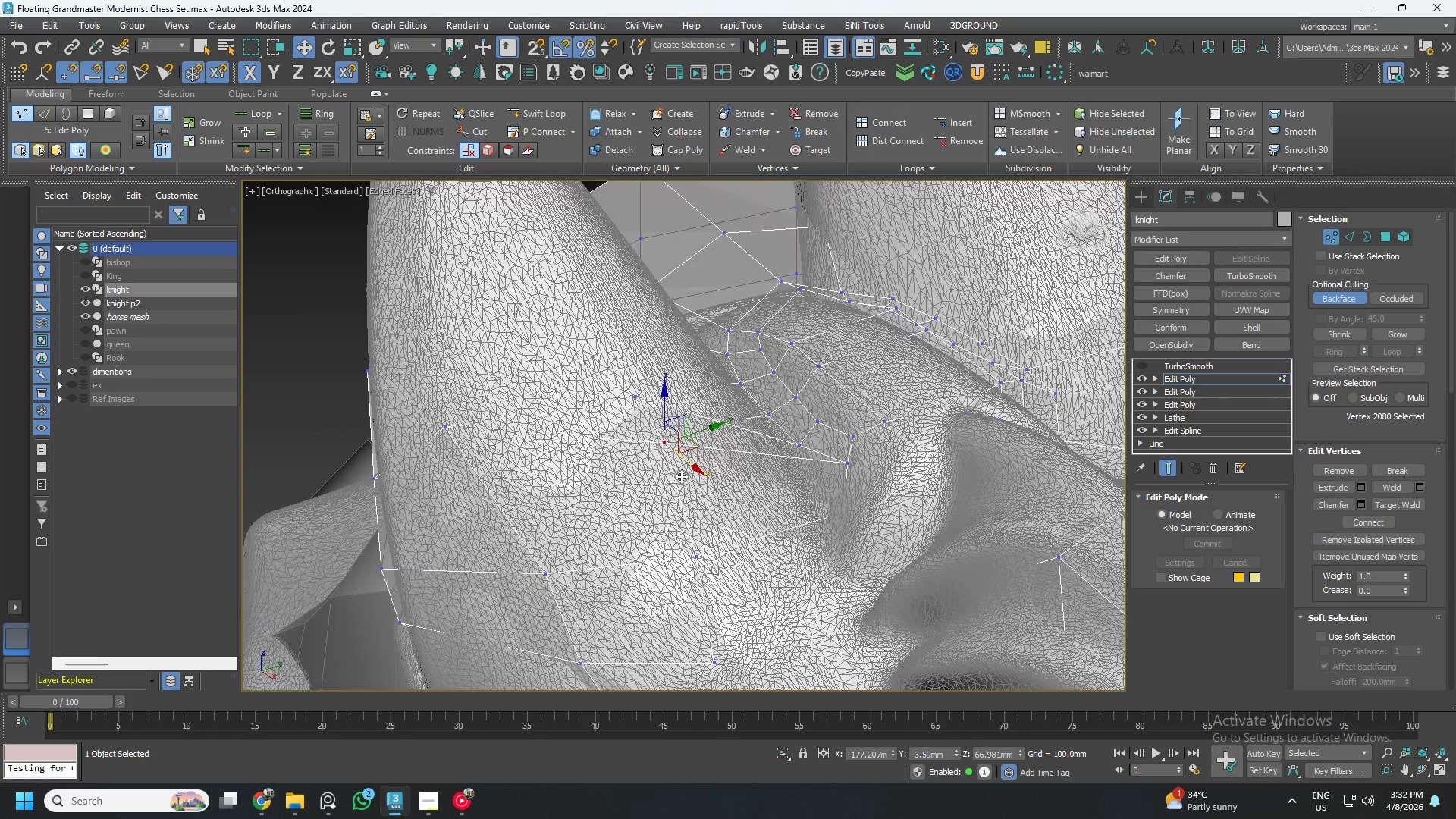 
hold_key(key=AltLeft, duration=1.14)
 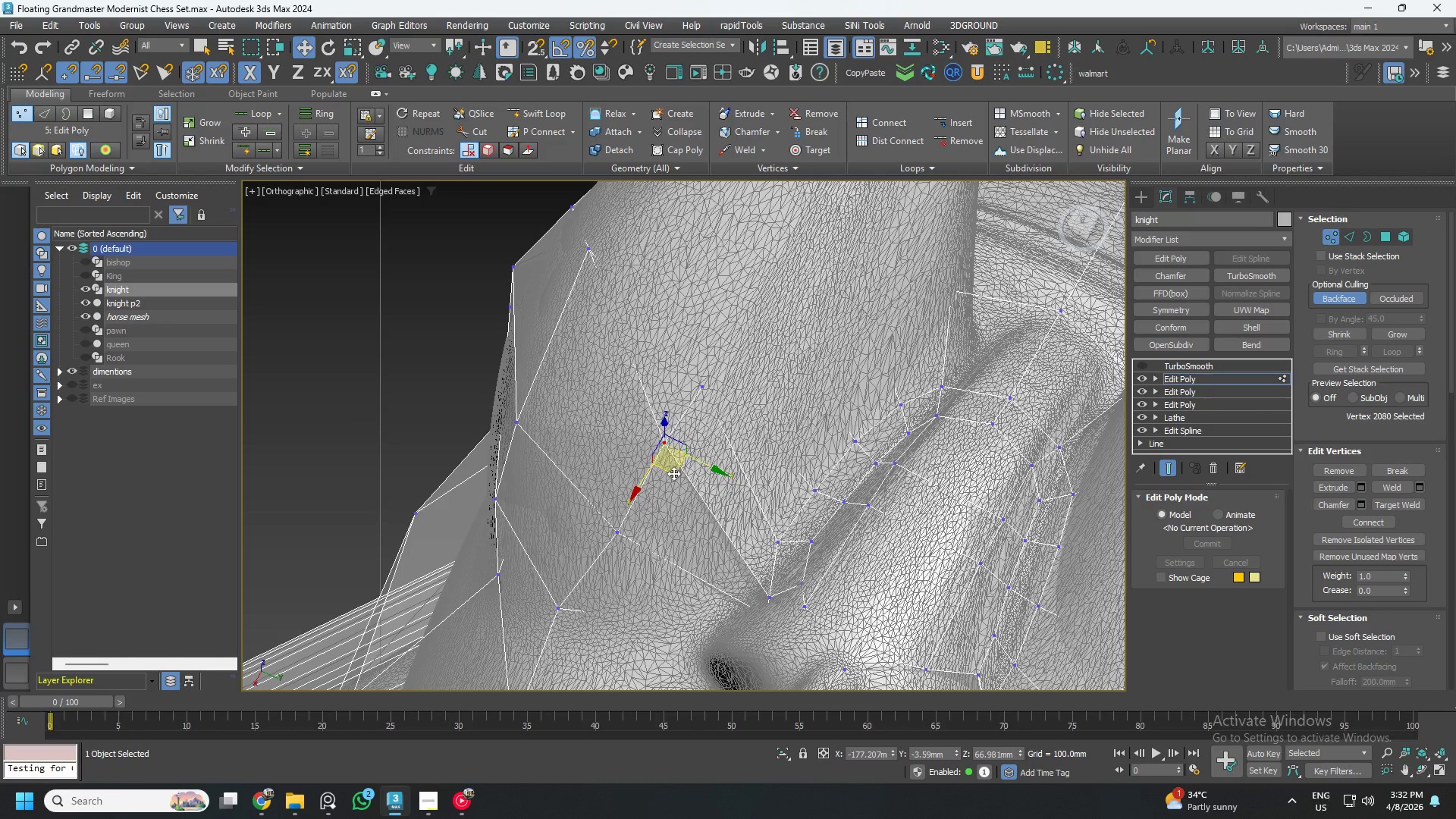 
left_click_drag(start_coordinate=[673, 473], to_coordinate=[674, 453])
 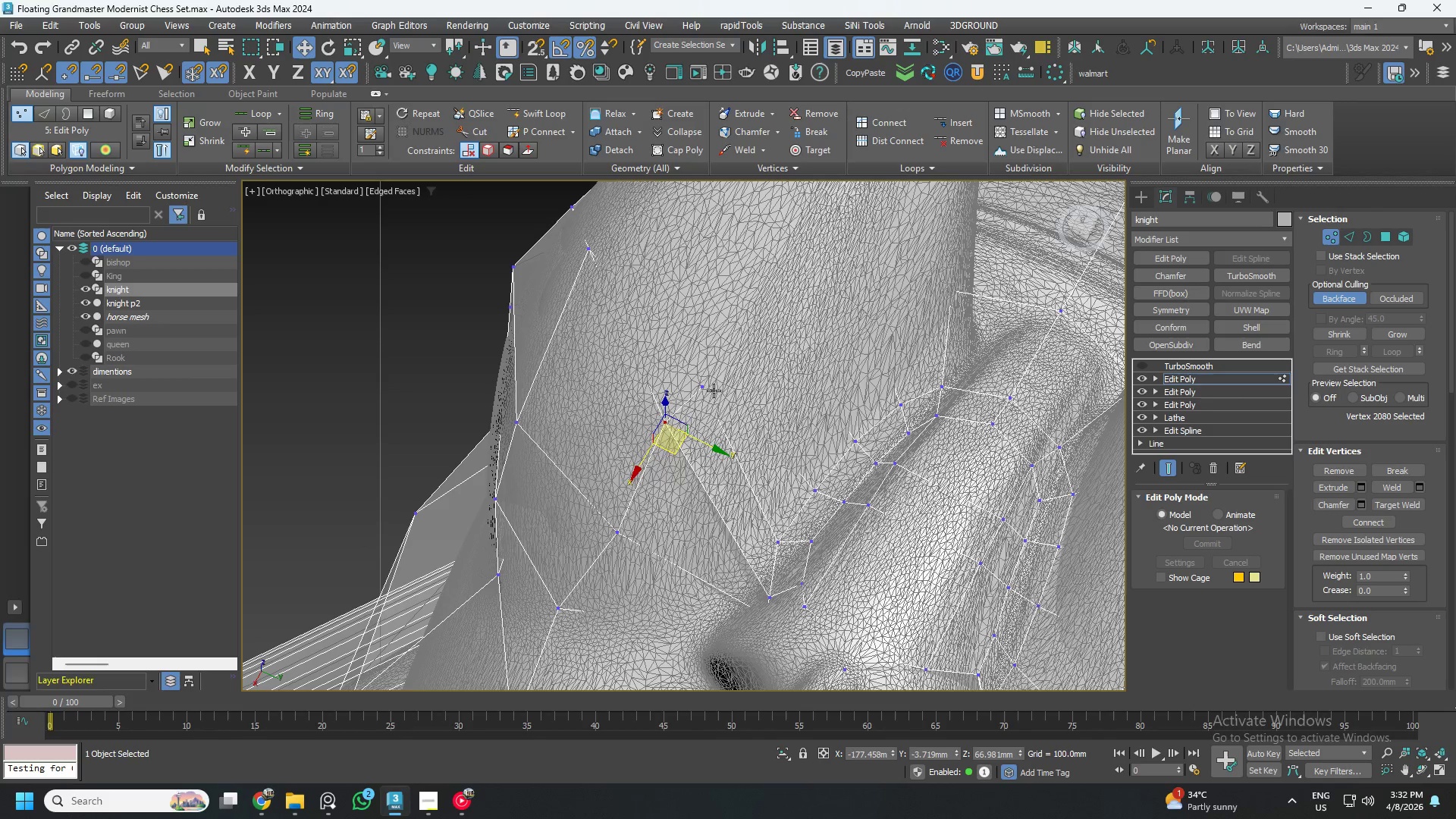 
left_click([704, 391])
 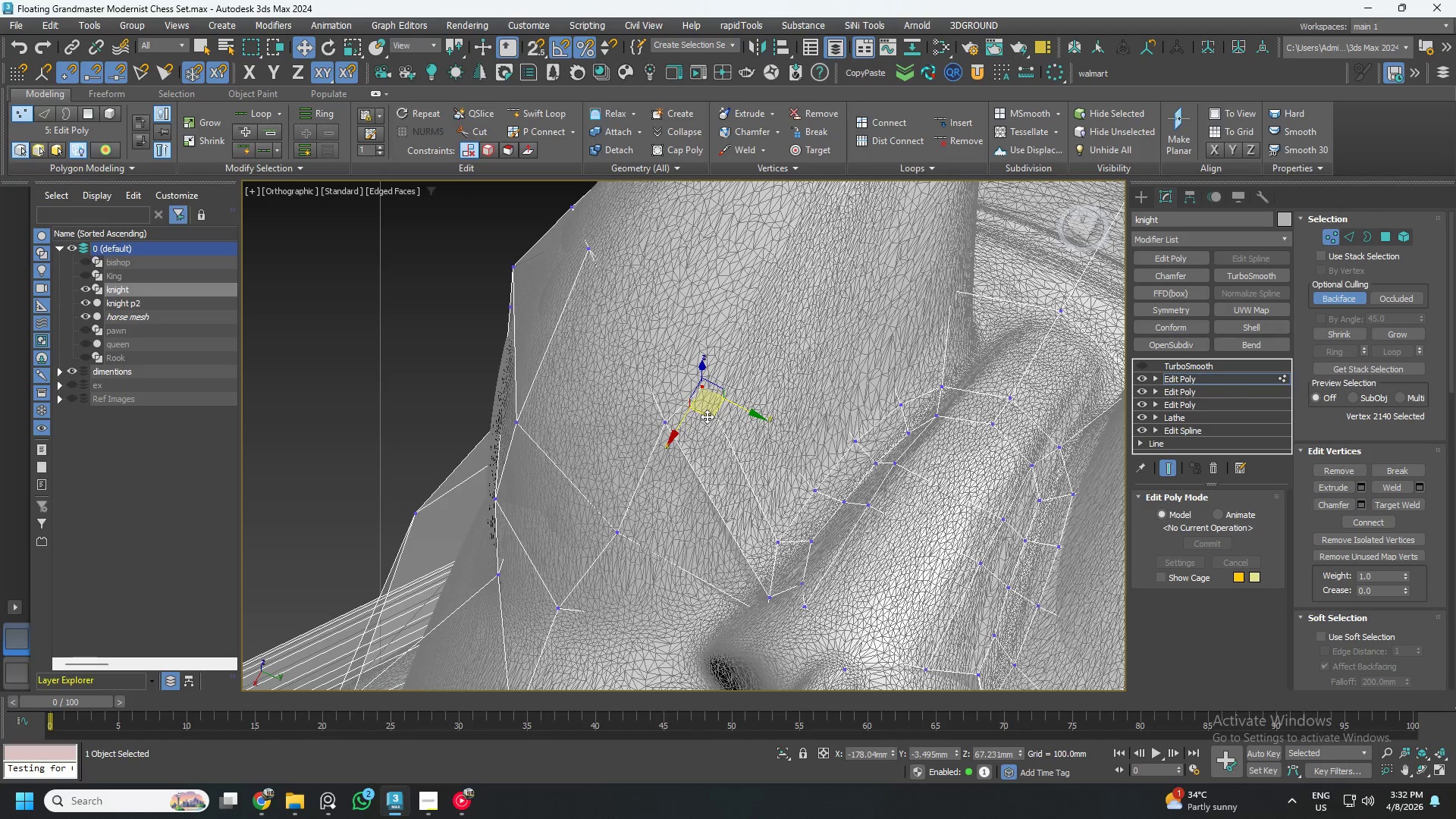 
left_click_drag(start_coordinate=[708, 416], to_coordinate=[711, 354])
 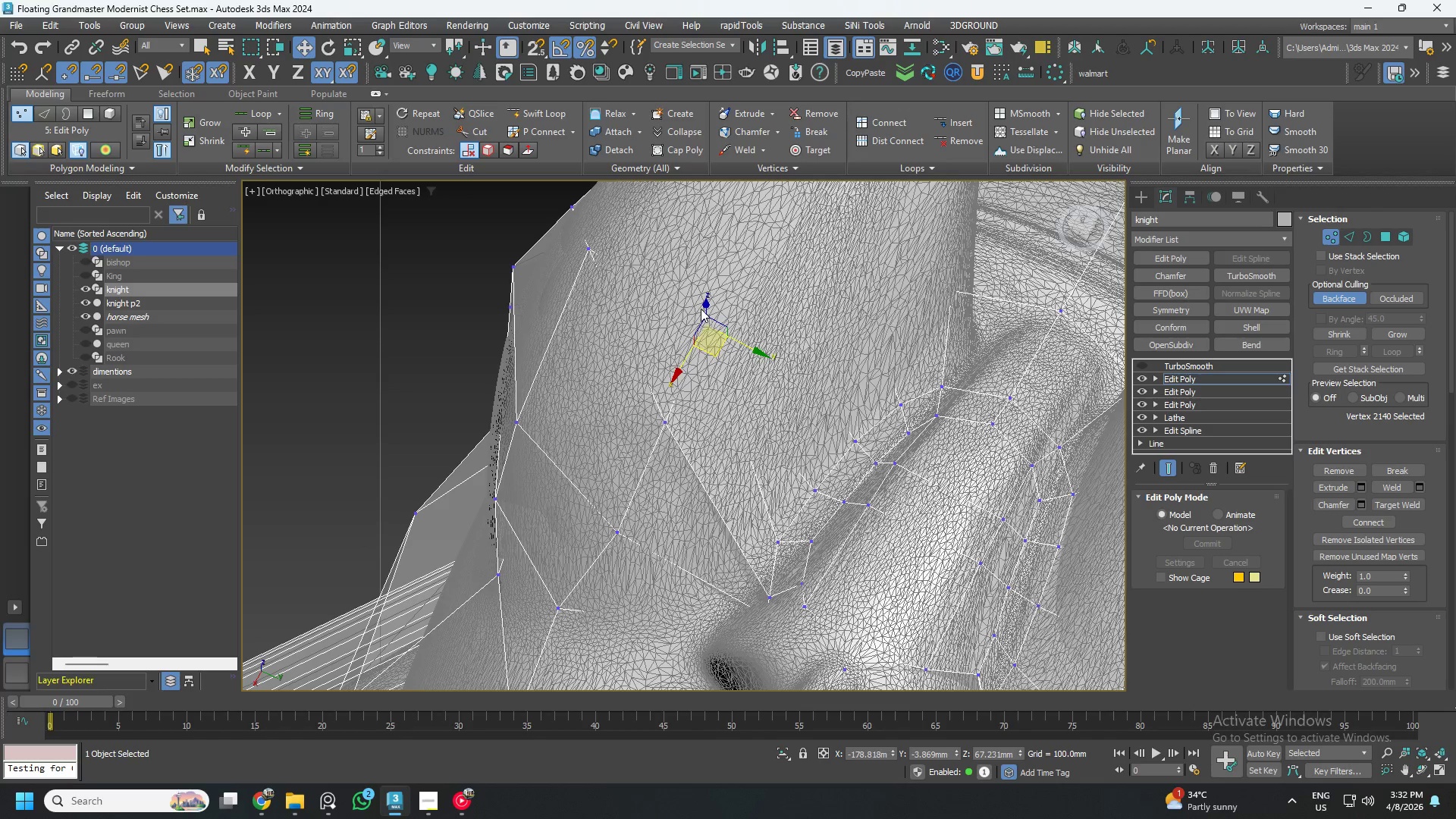 
left_click_drag(start_coordinate=[707, 309], to_coordinate=[713, 296])
 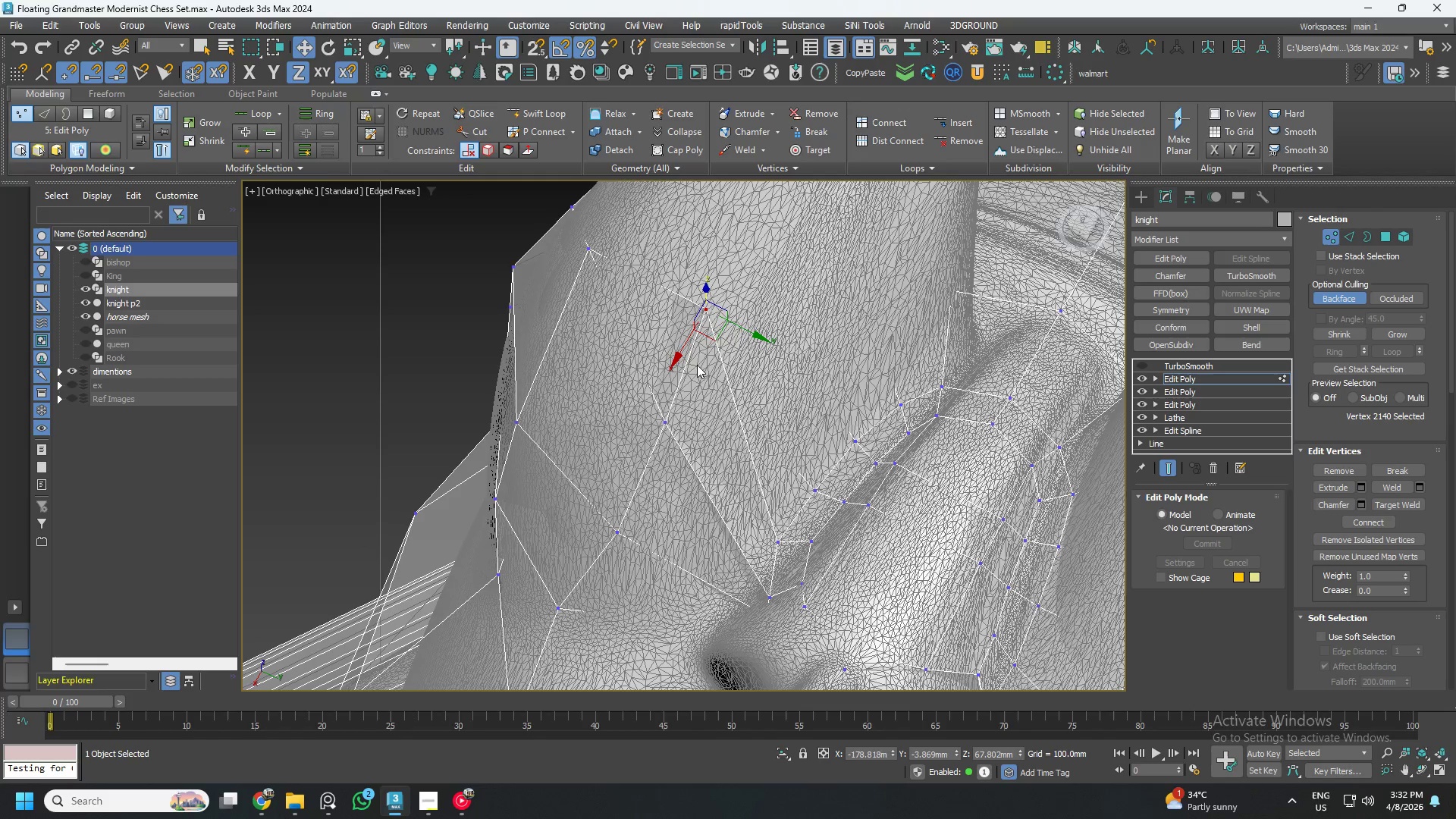 
hold_key(key=AltLeft, duration=0.69)
 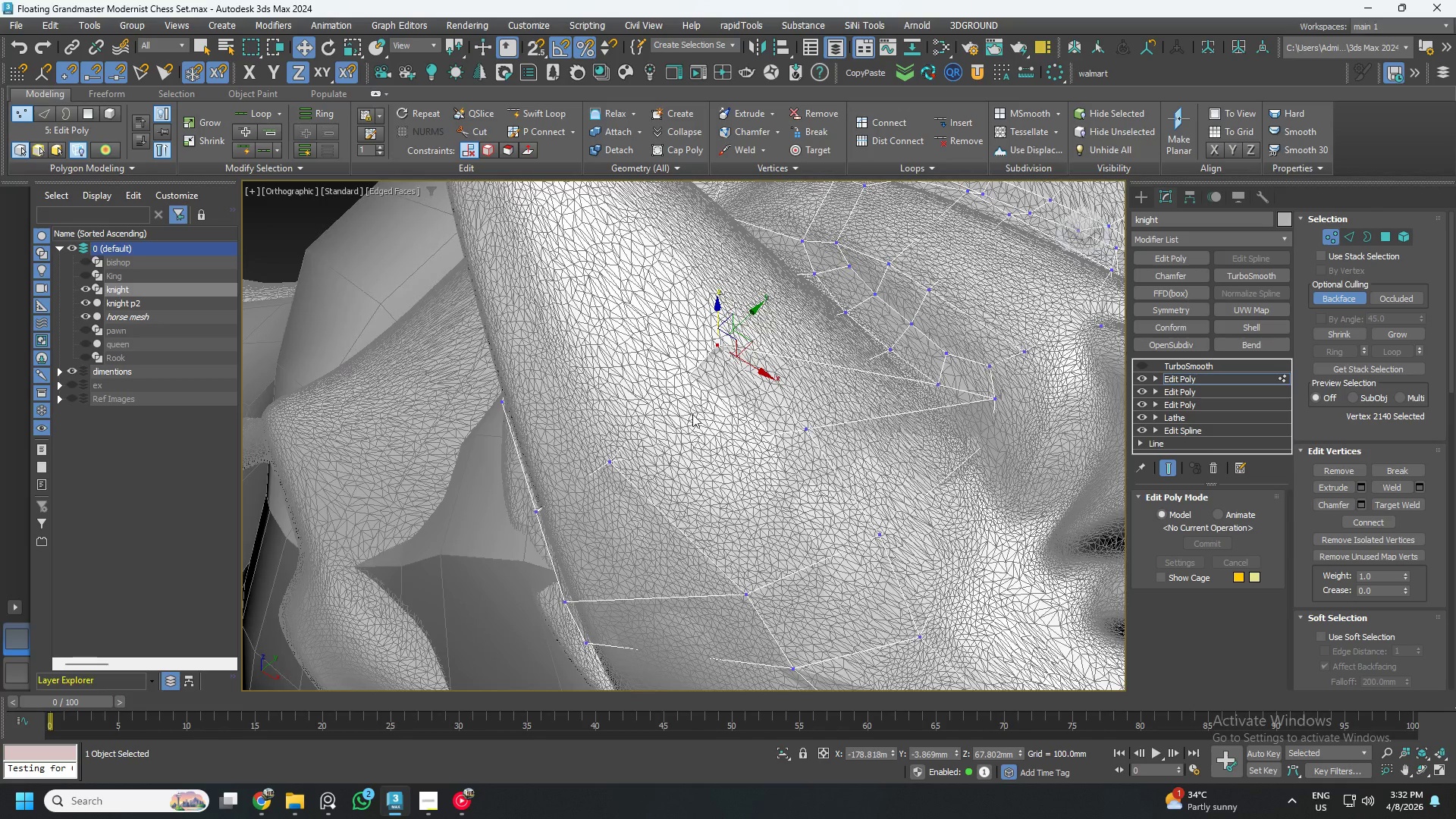 
key(F3)
 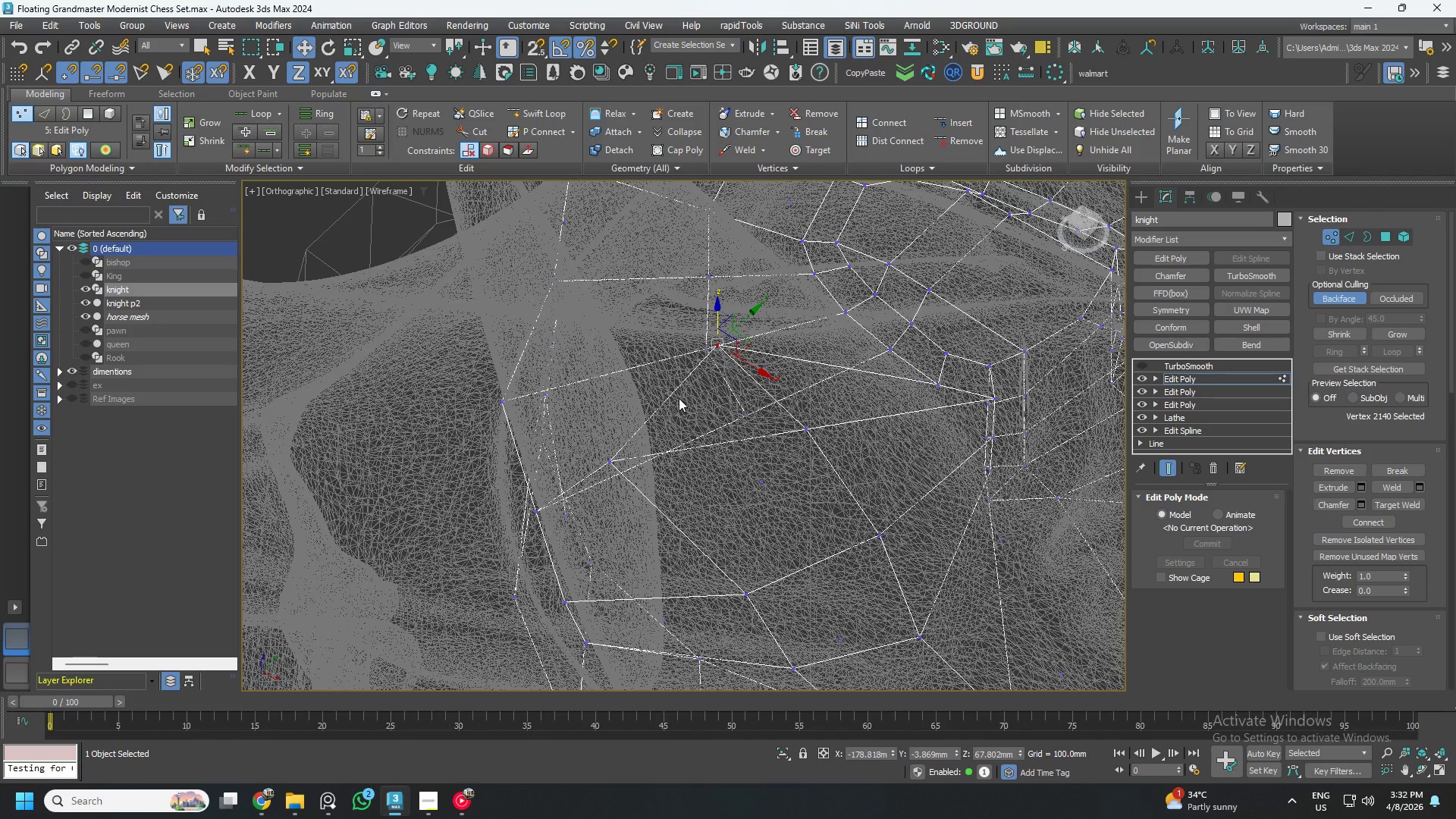 
hold_key(key=AltLeft, duration=0.66)
 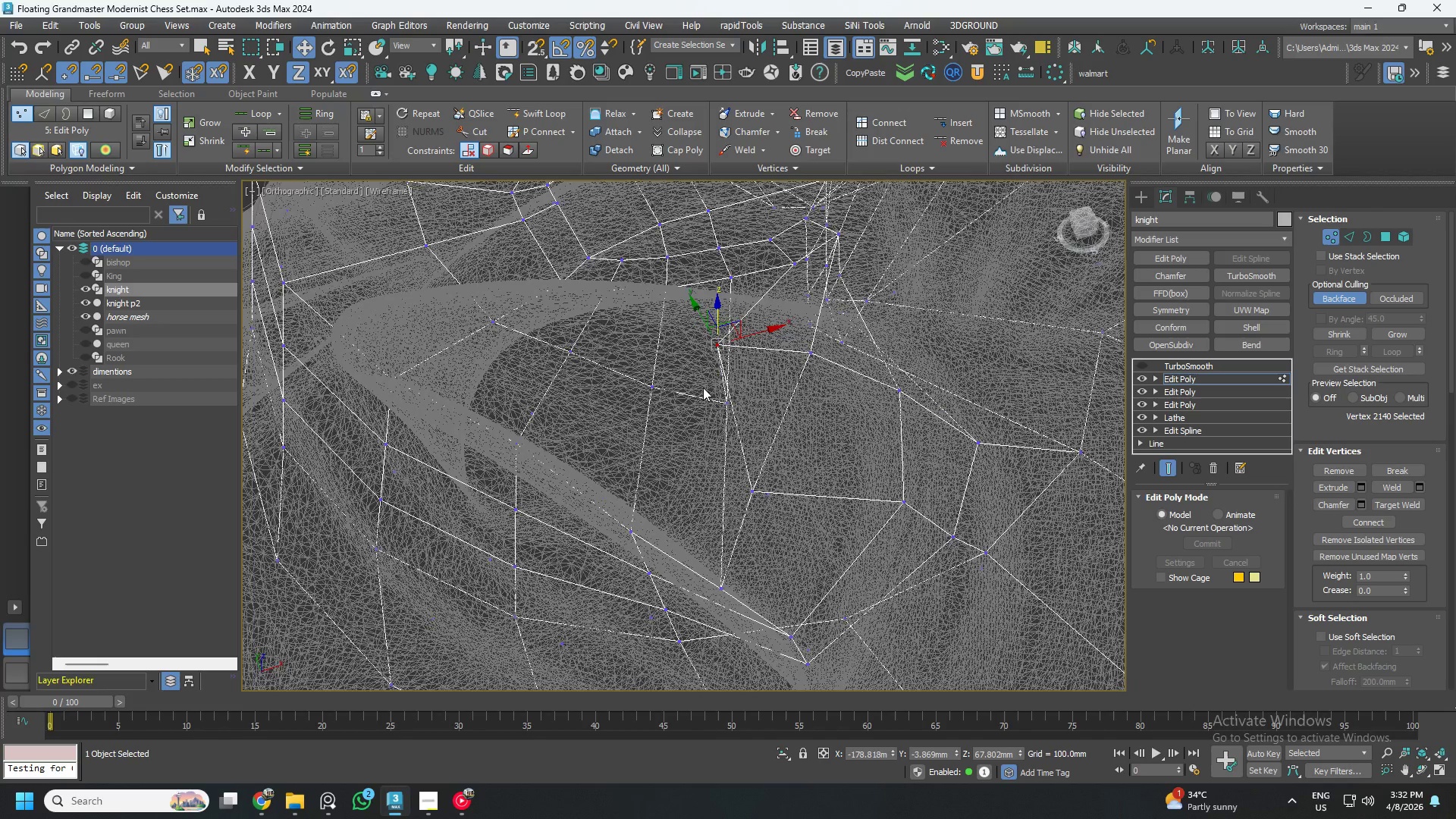 
hold_key(key=AltLeft, duration=0.33)
 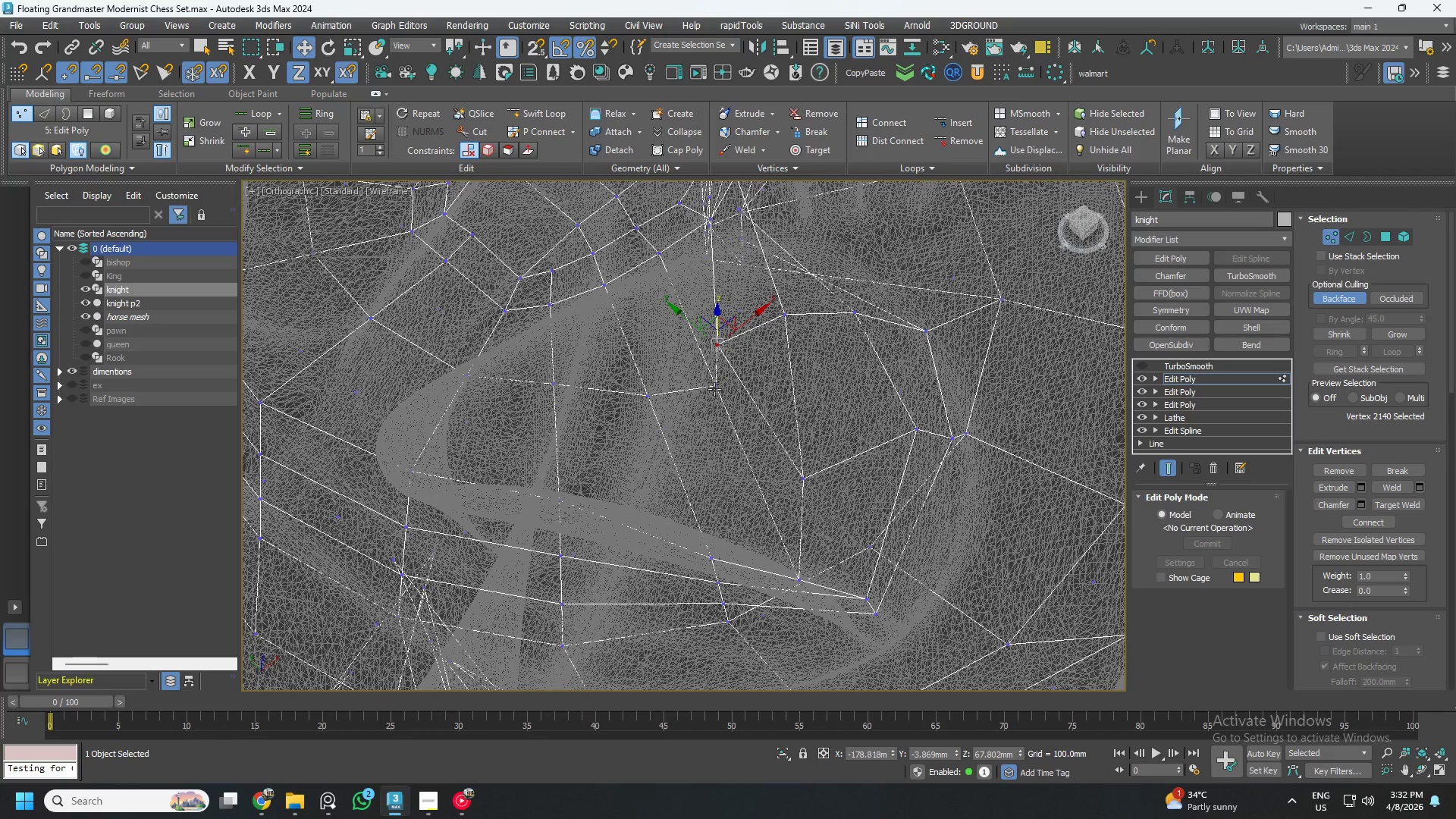 
left_click([714, 388])
 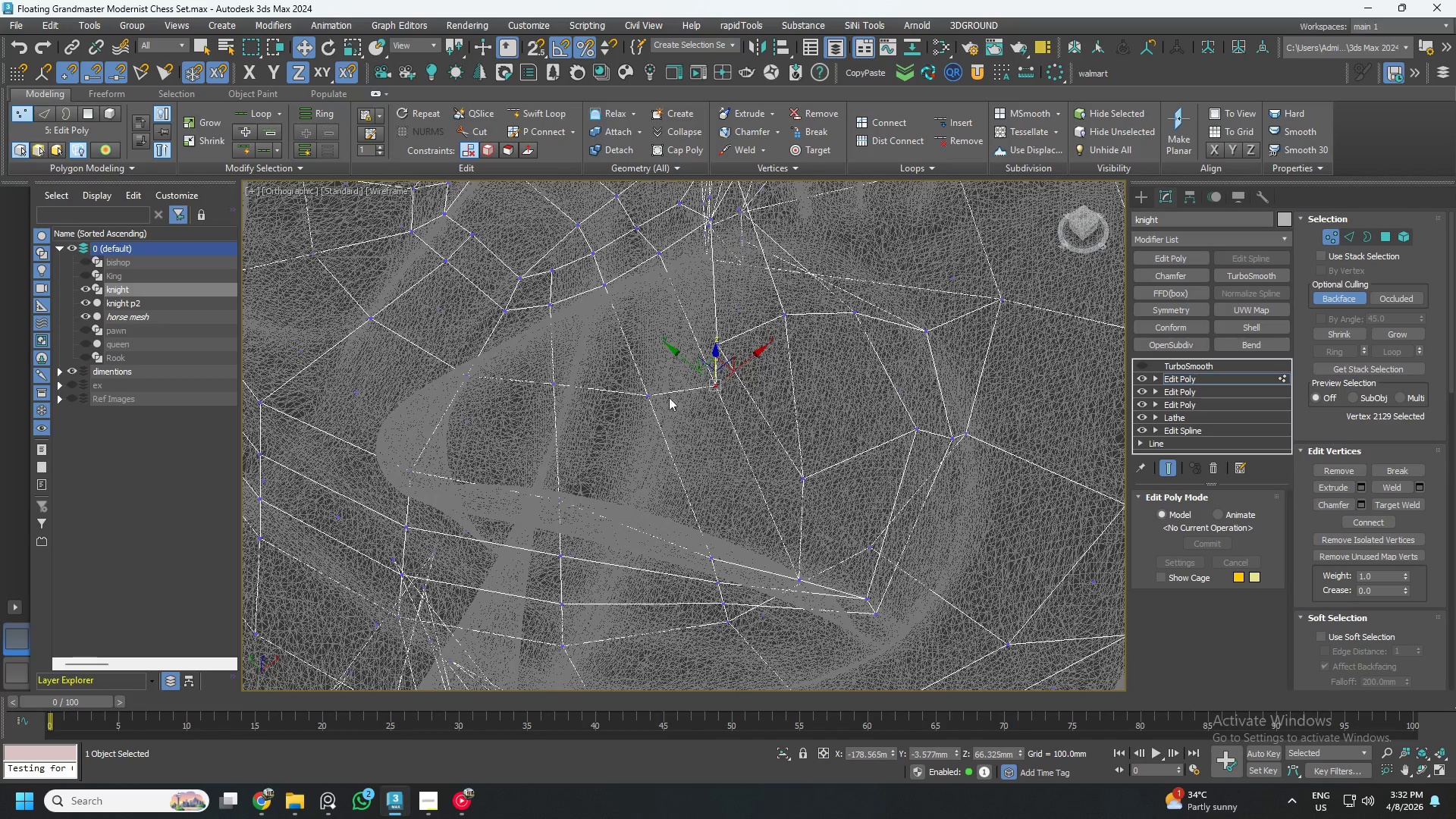 
hold_key(key=ControlLeft, duration=0.7)
left_click([656, 396])
 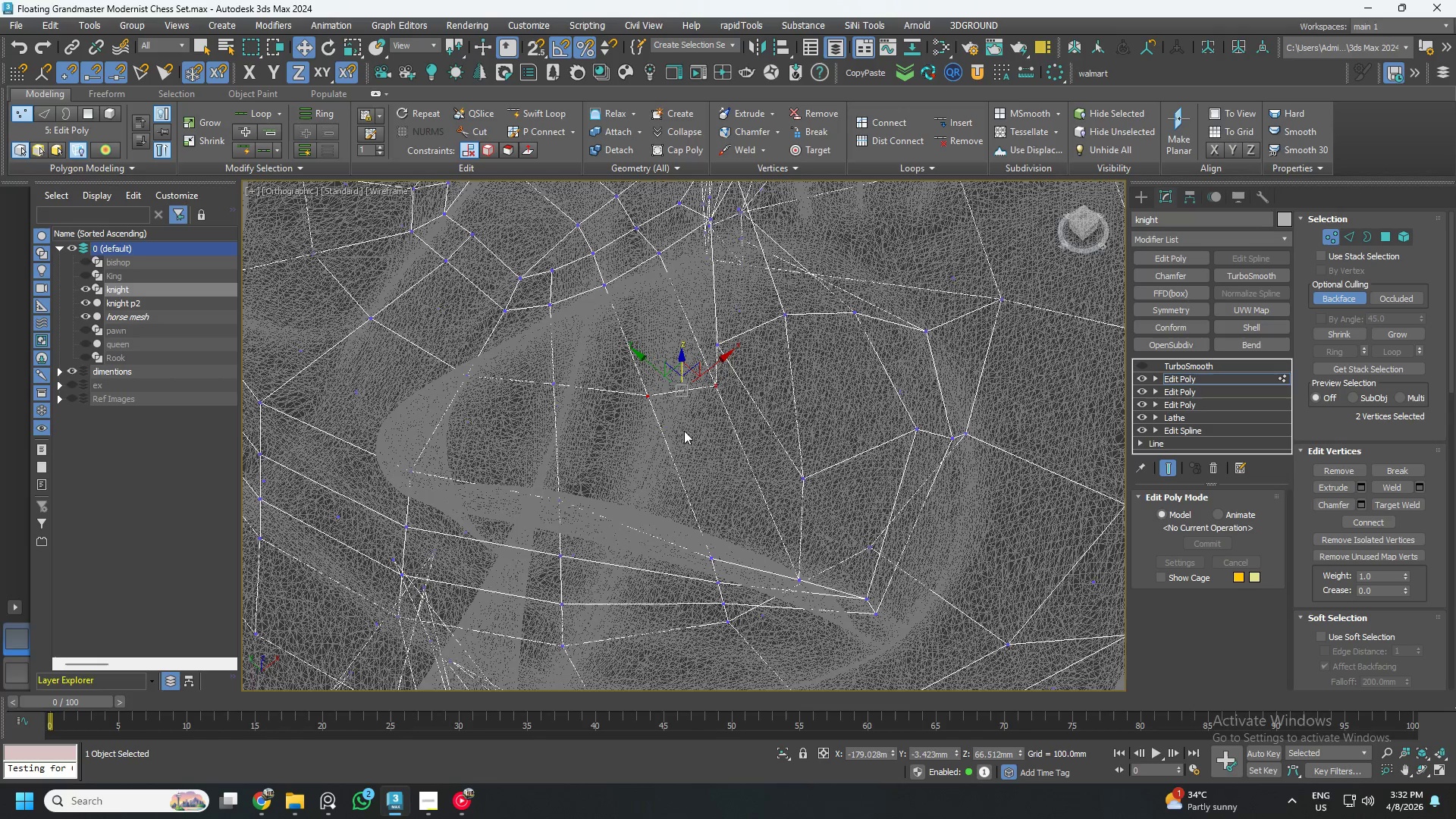 
hold_key(key=AltLeft, duration=0.45)
 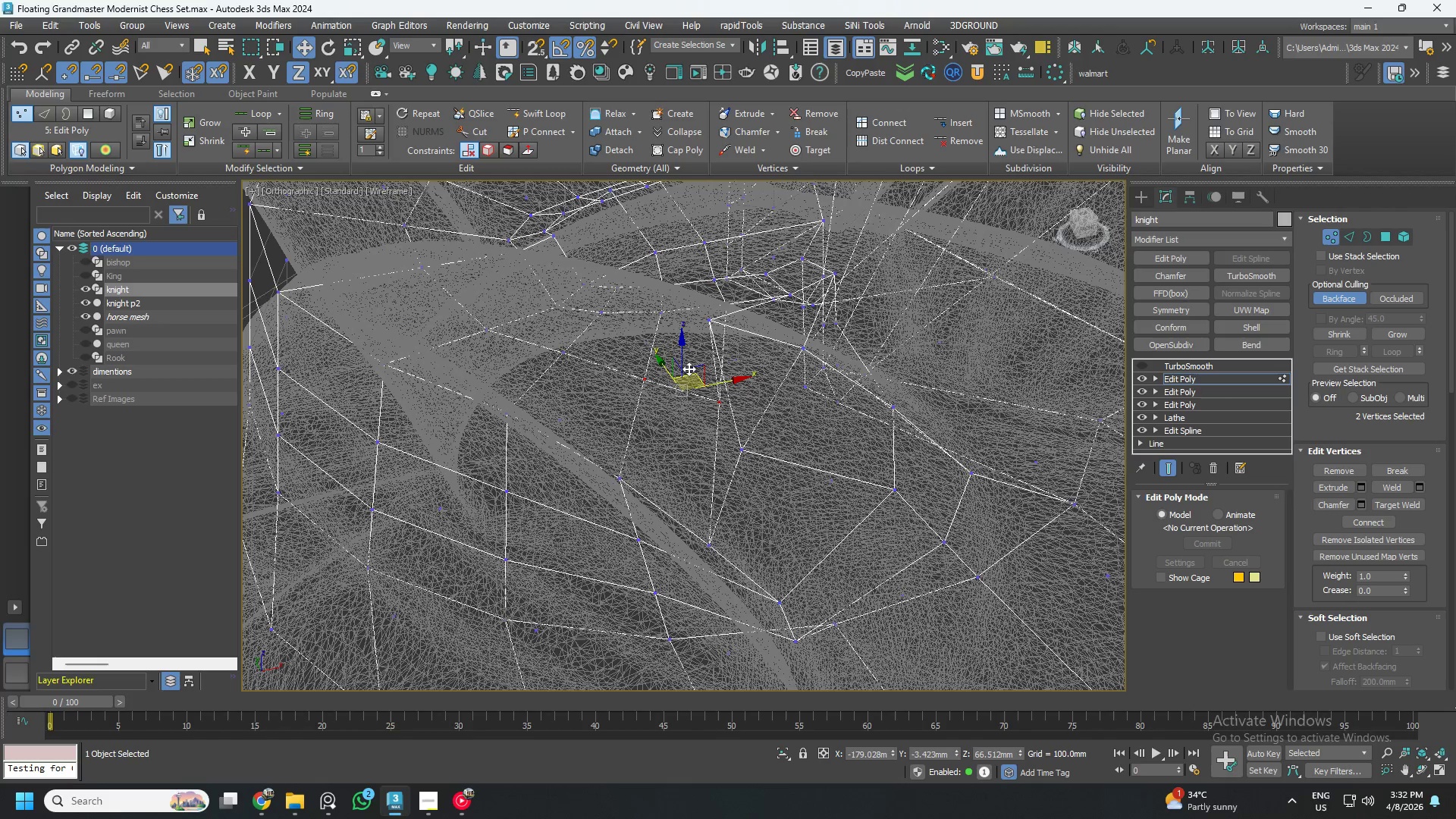 
left_click_drag(start_coordinate=[680, 355], to_coordinate=[676, 256])
 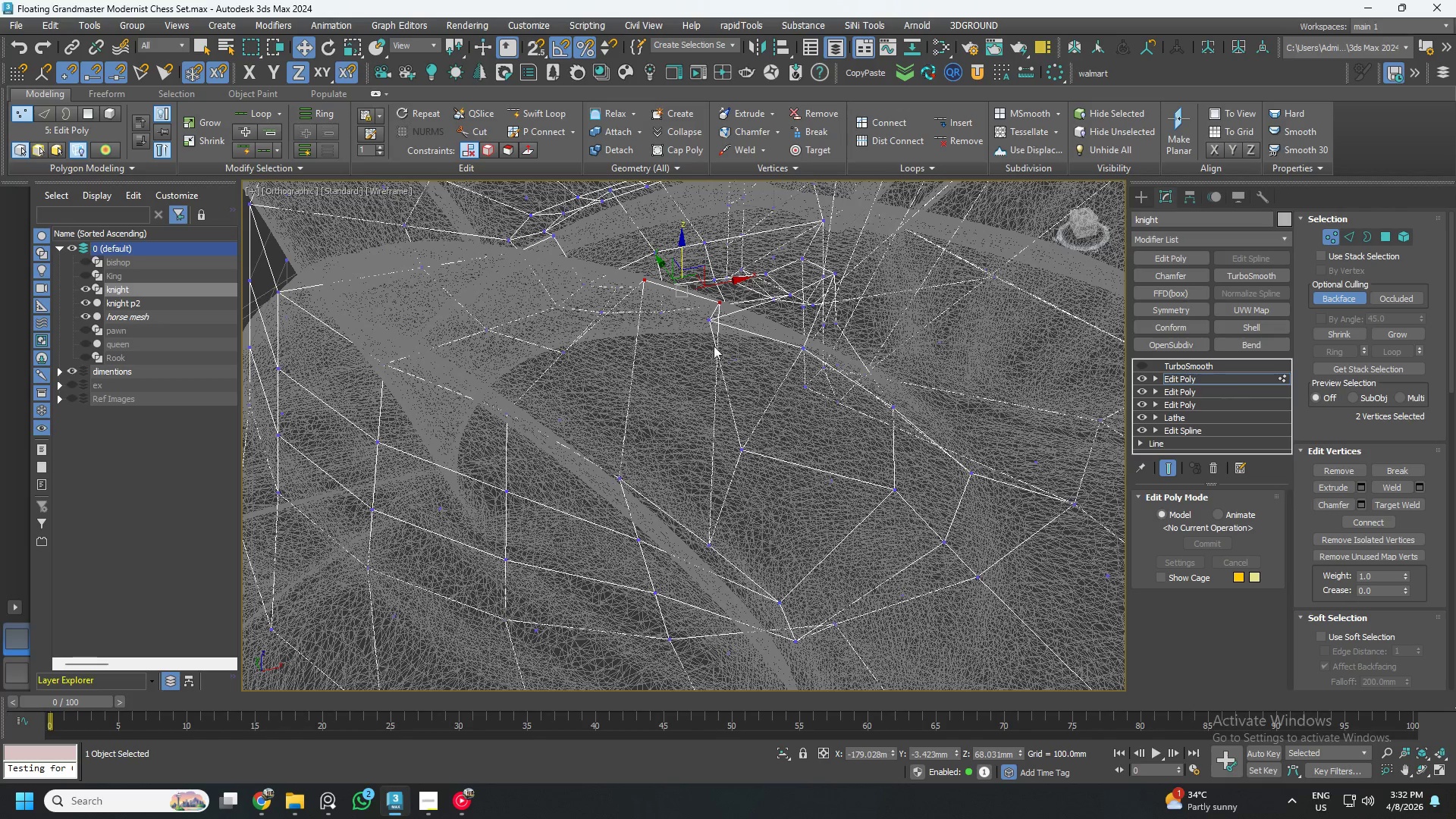 
hold_key(key=AltLeft, duration=0.69)
 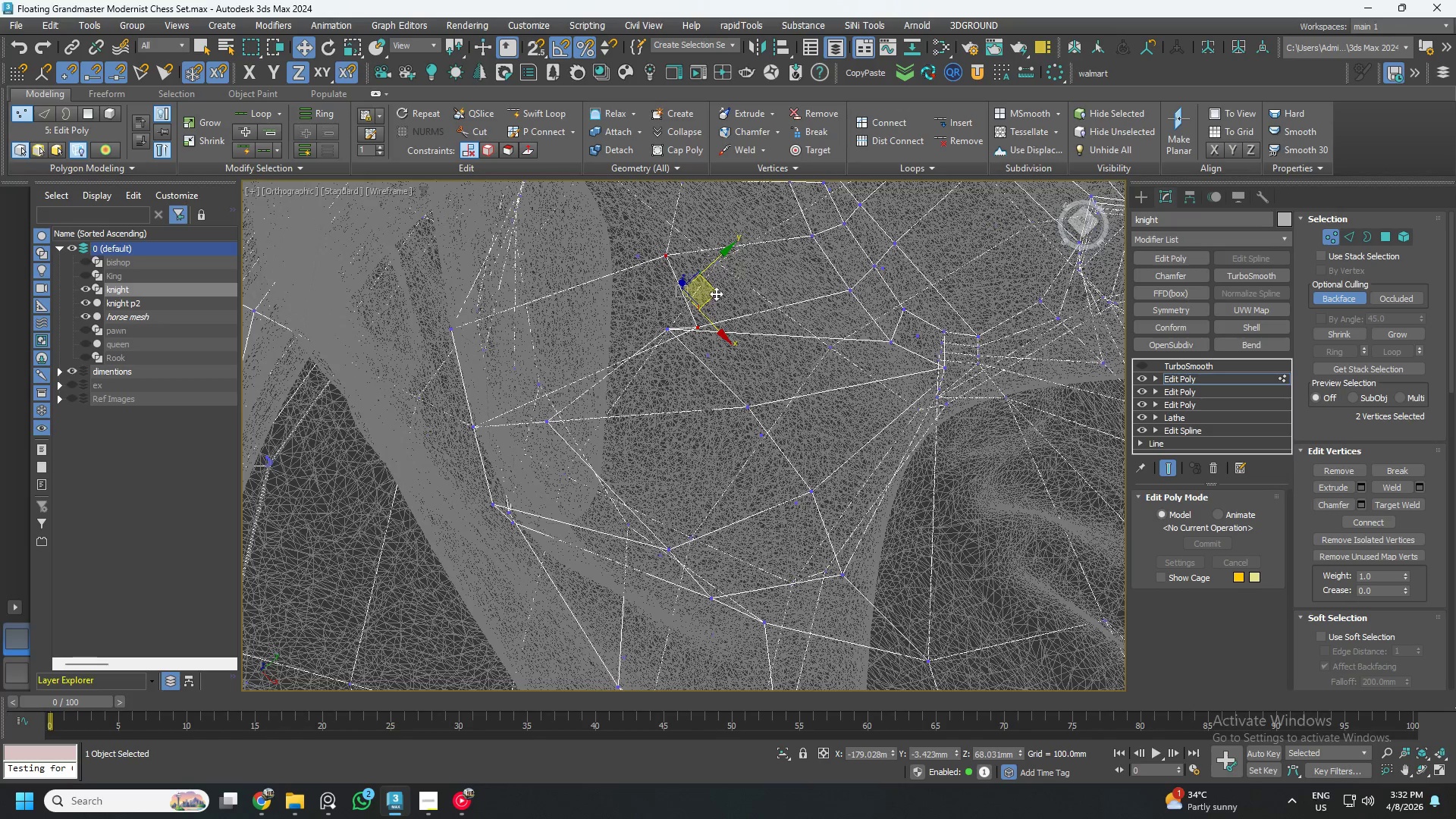 
left_click_drag(start_coordinate=[716, 291], to_coordinate=[660, 265])
 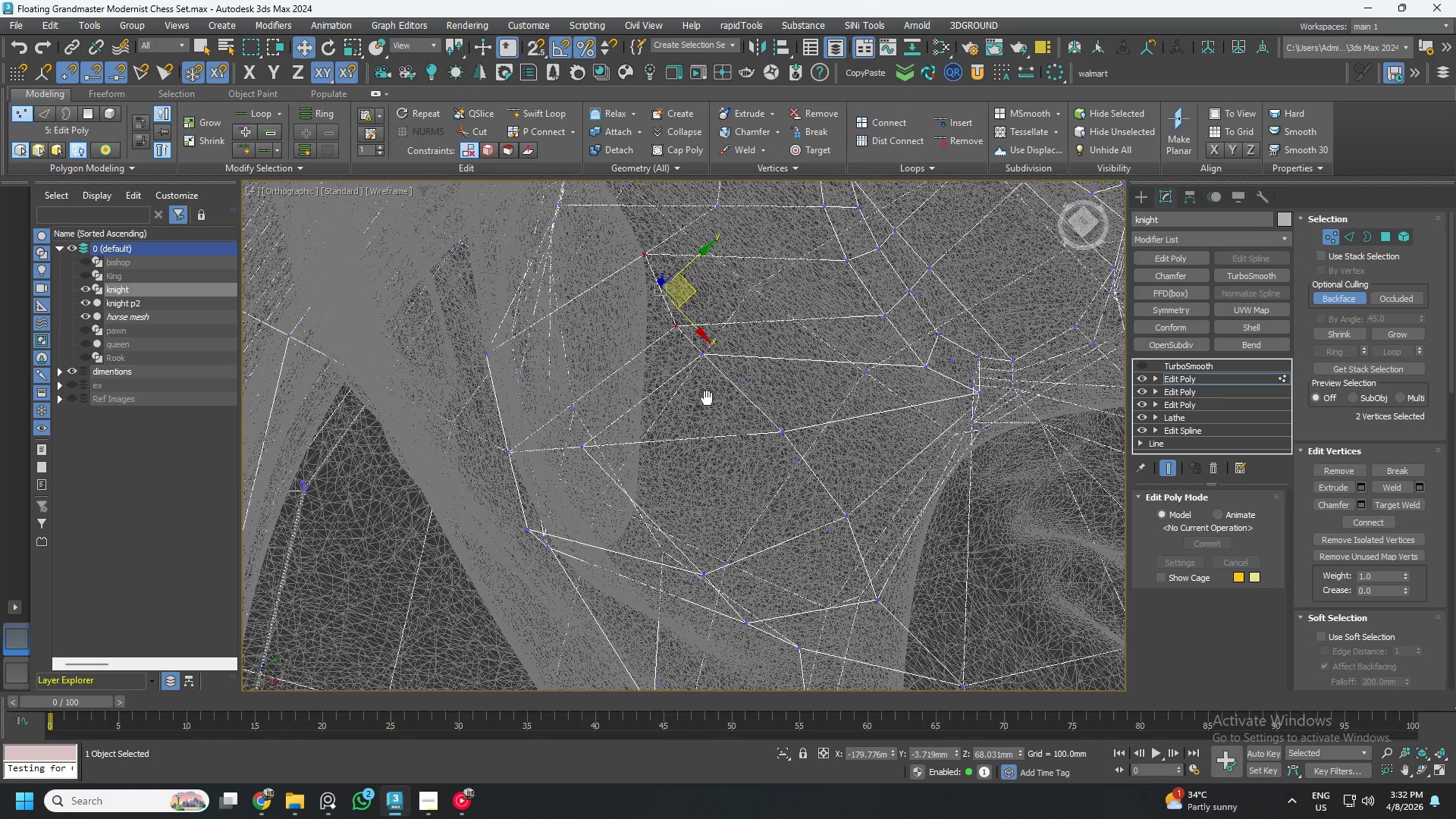 
key(F3)
 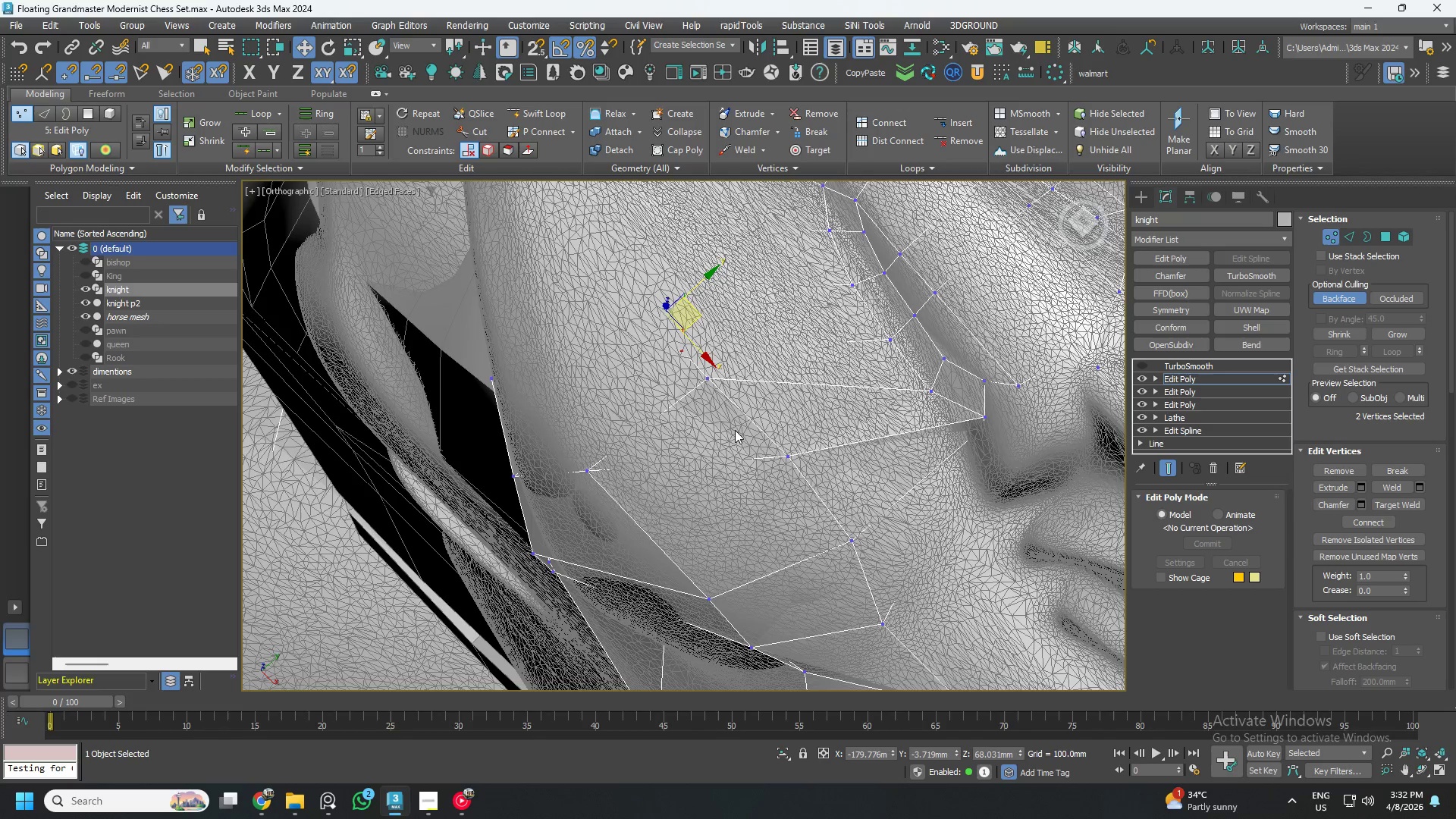 
hold_key(key=AltLeft, duration=0.53)
 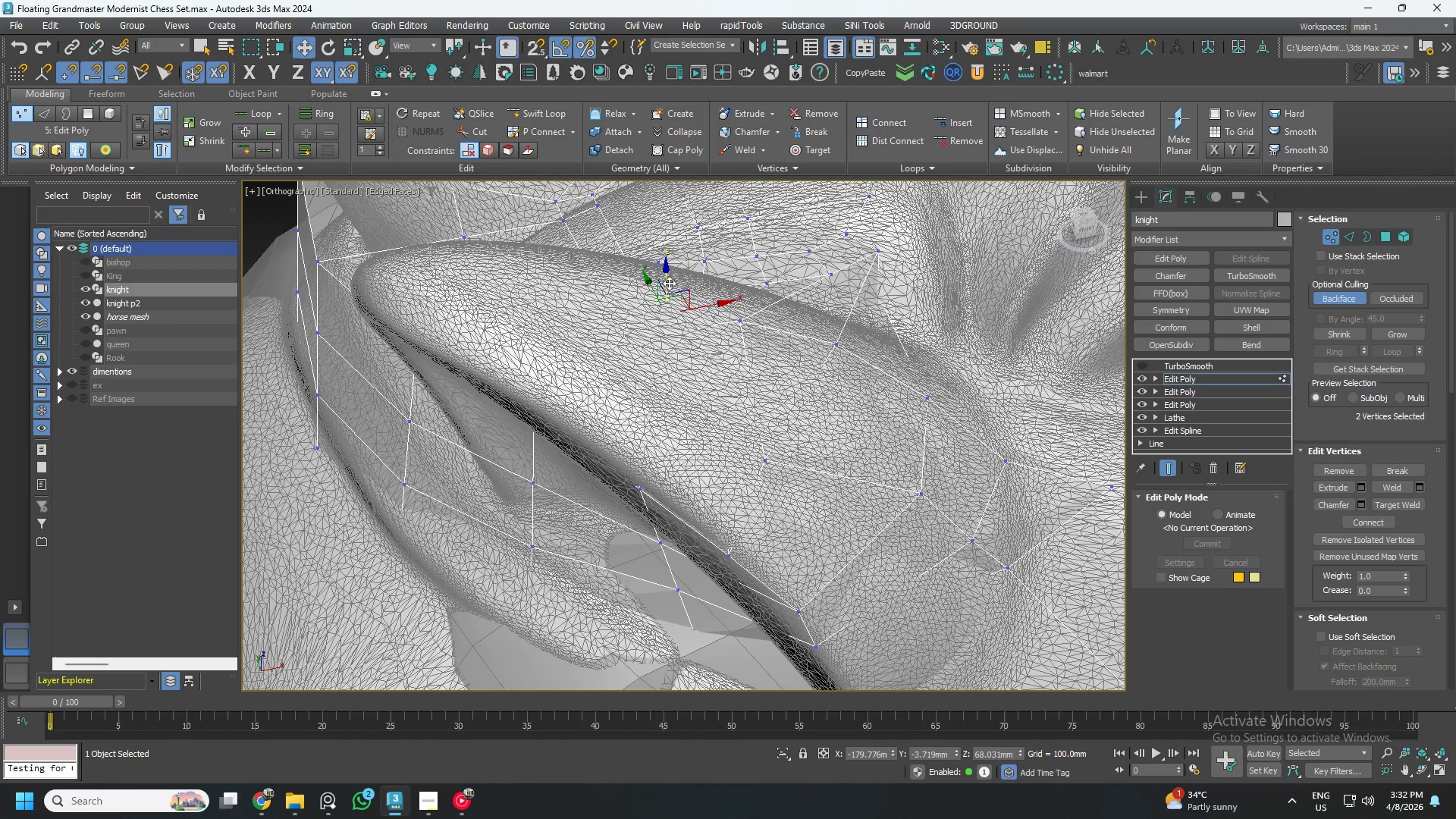 
left_click_drag(start_coordinate=[669, 283], to_coordinate=[672, 271])
 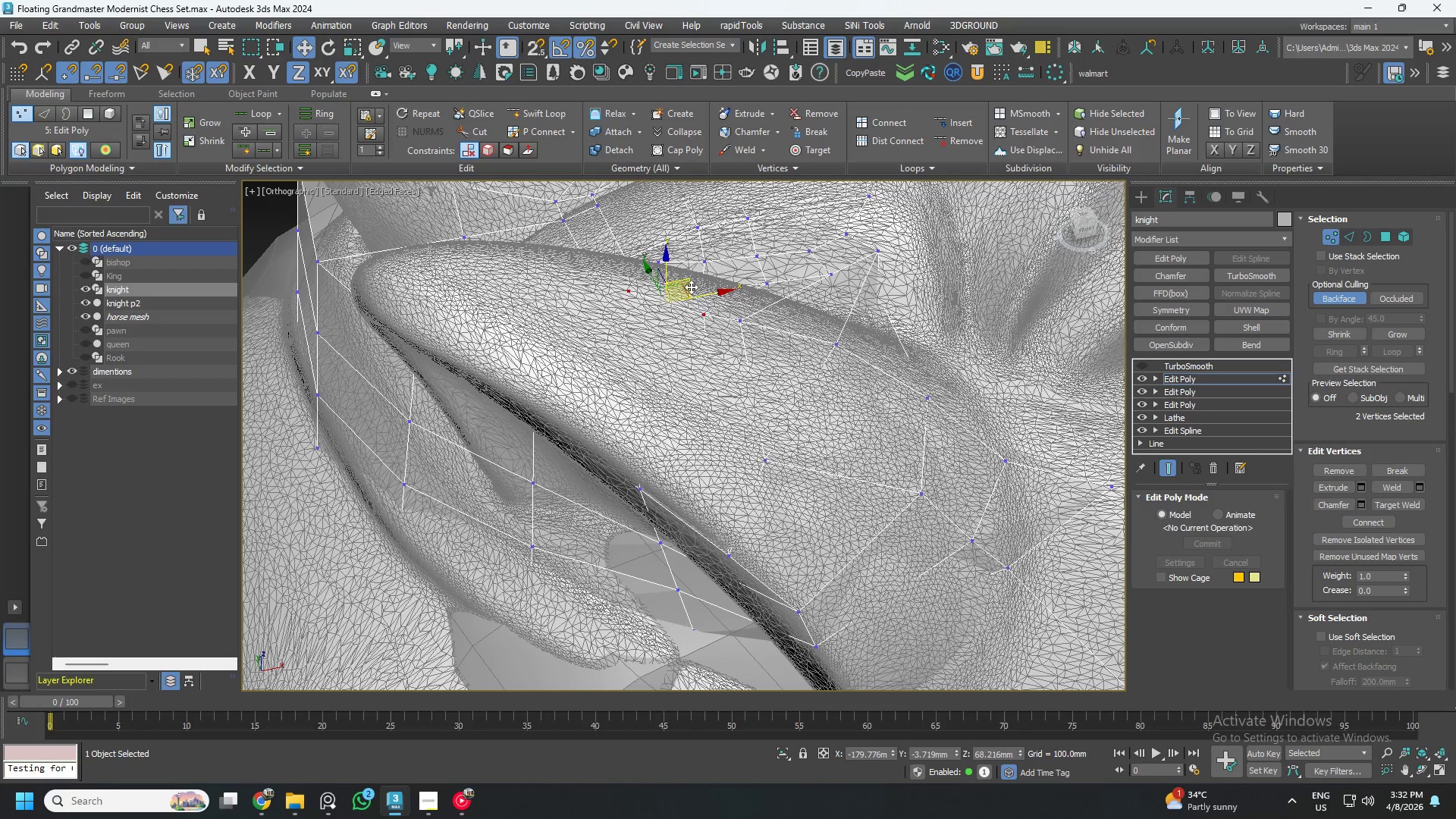 
hold_key(key=AltLeft, duration=1.12)
 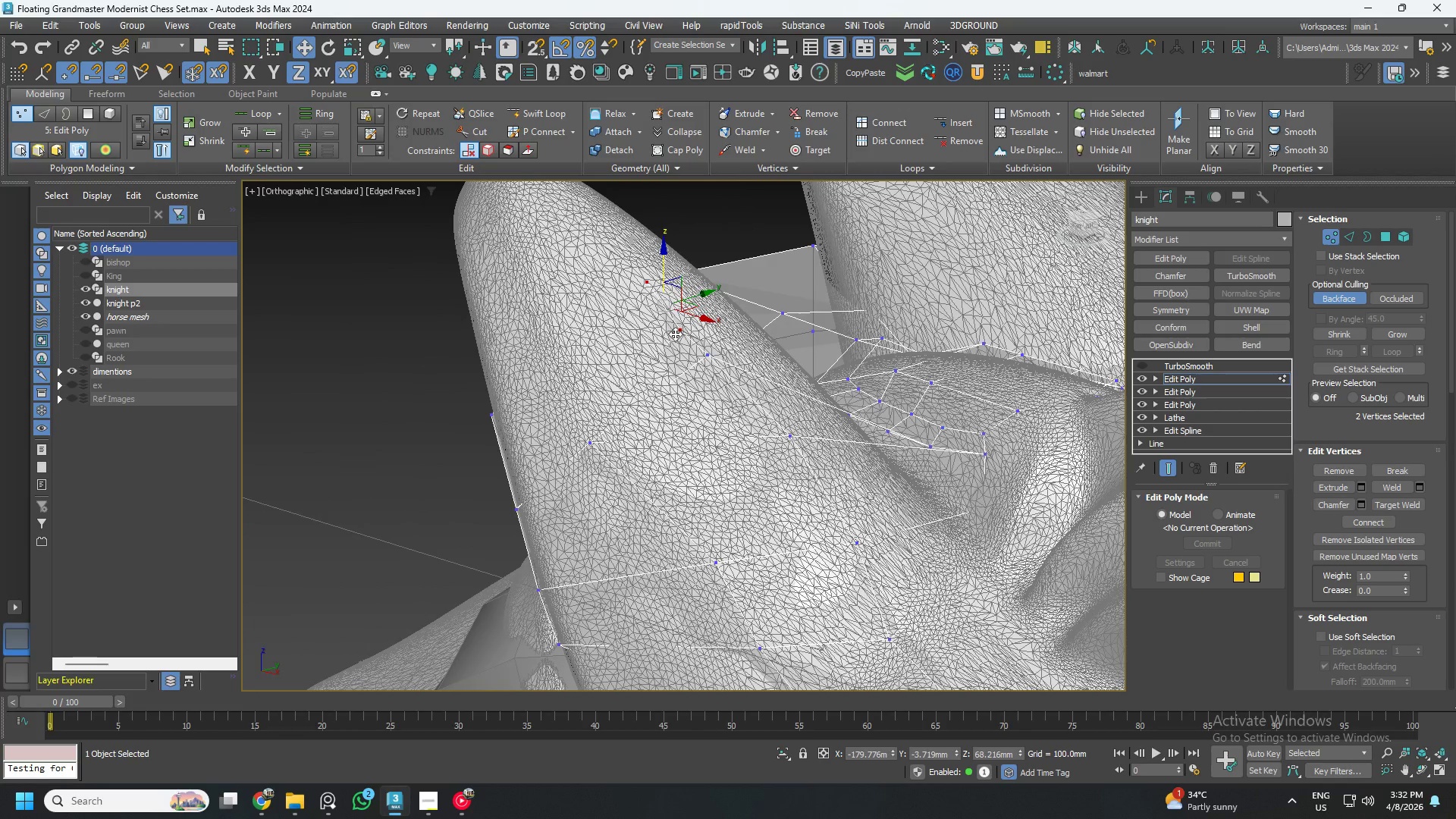 
hold_key(key=AltLeft, duration=0.55)
left_click([675, 334])
 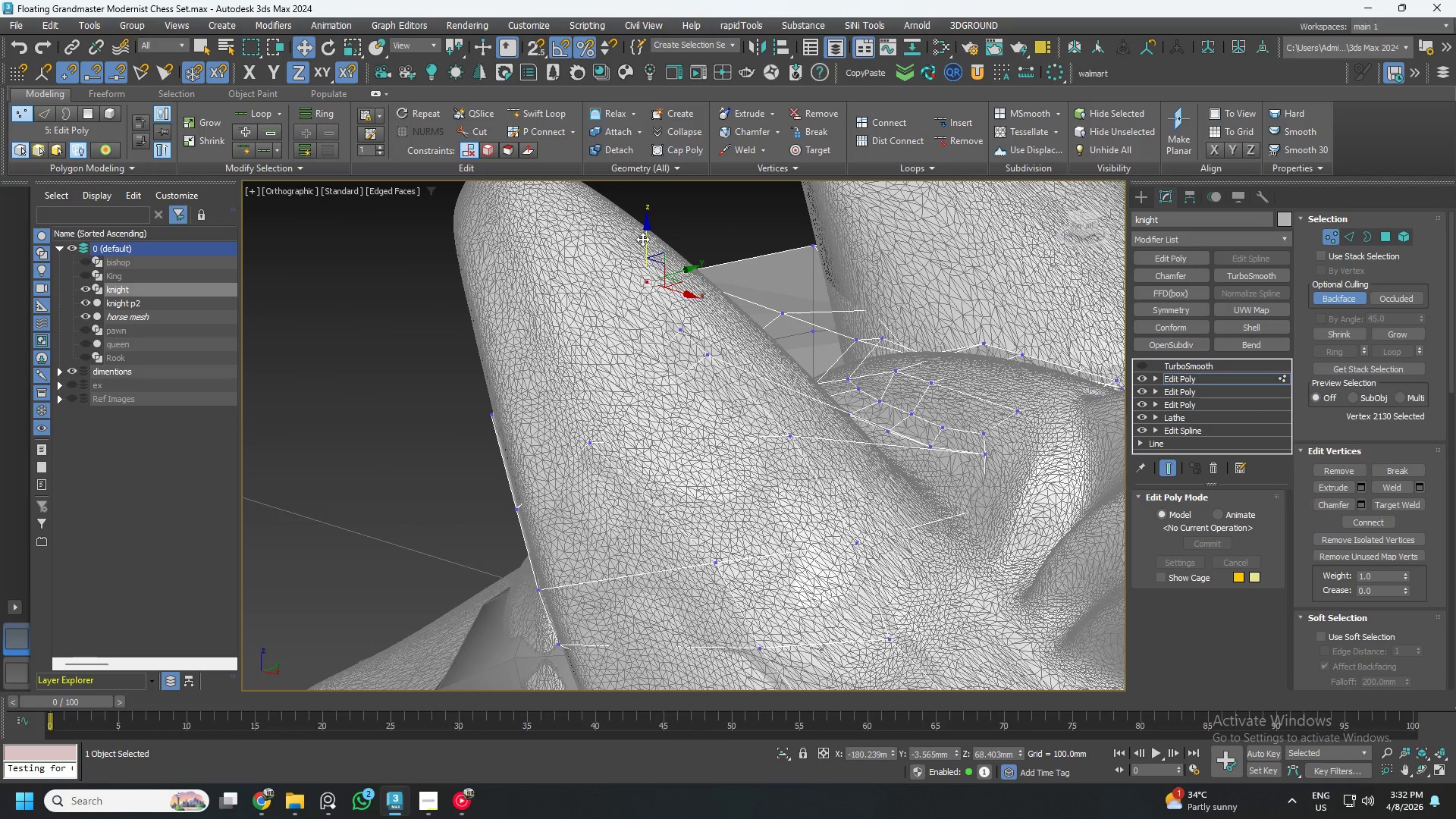 
left_click_drag(start_coordinate=[643, 239], to_coordinate=[644, 230])
 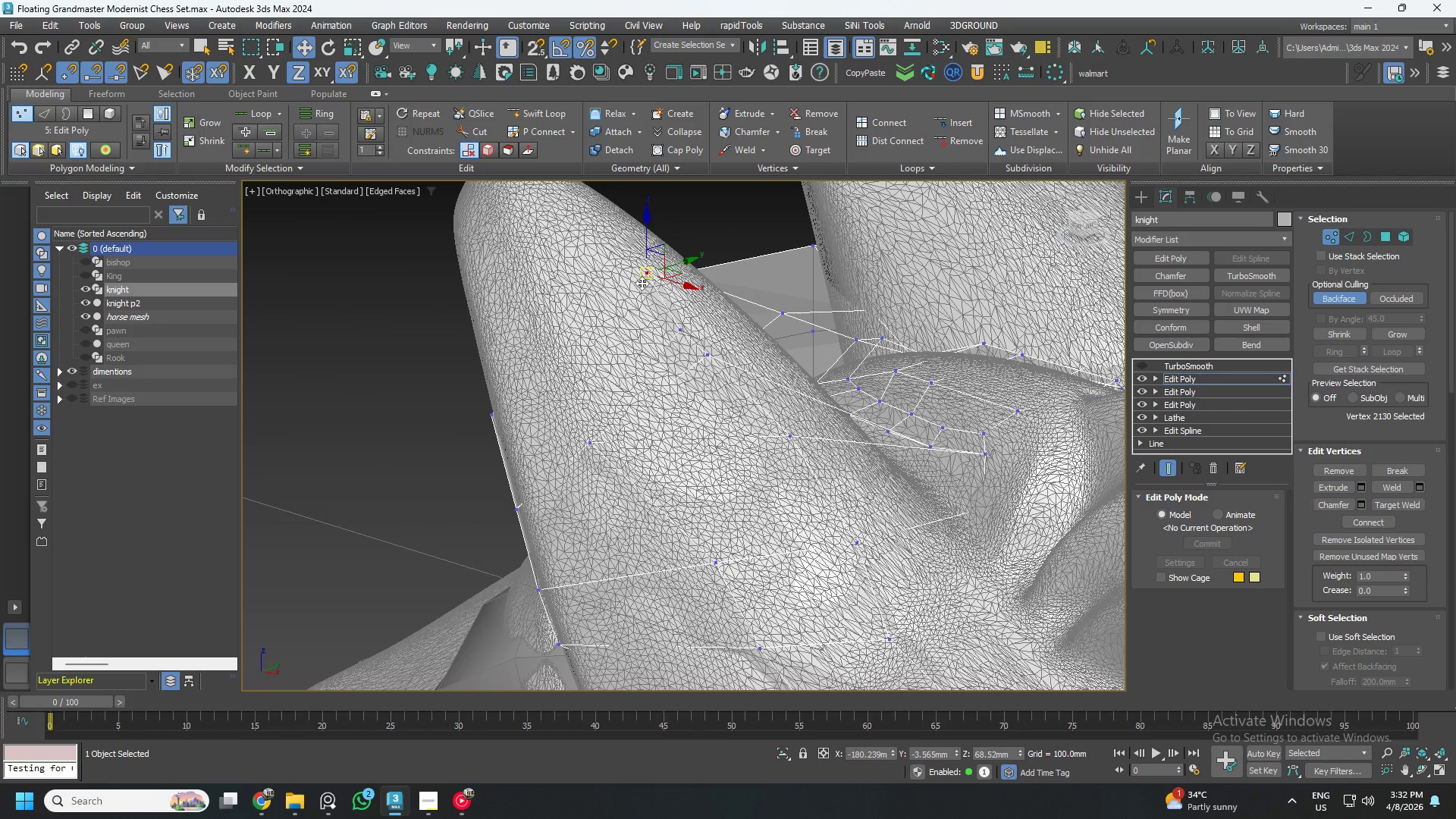 
hold_key(key=AltLeft, duration=0.62)
 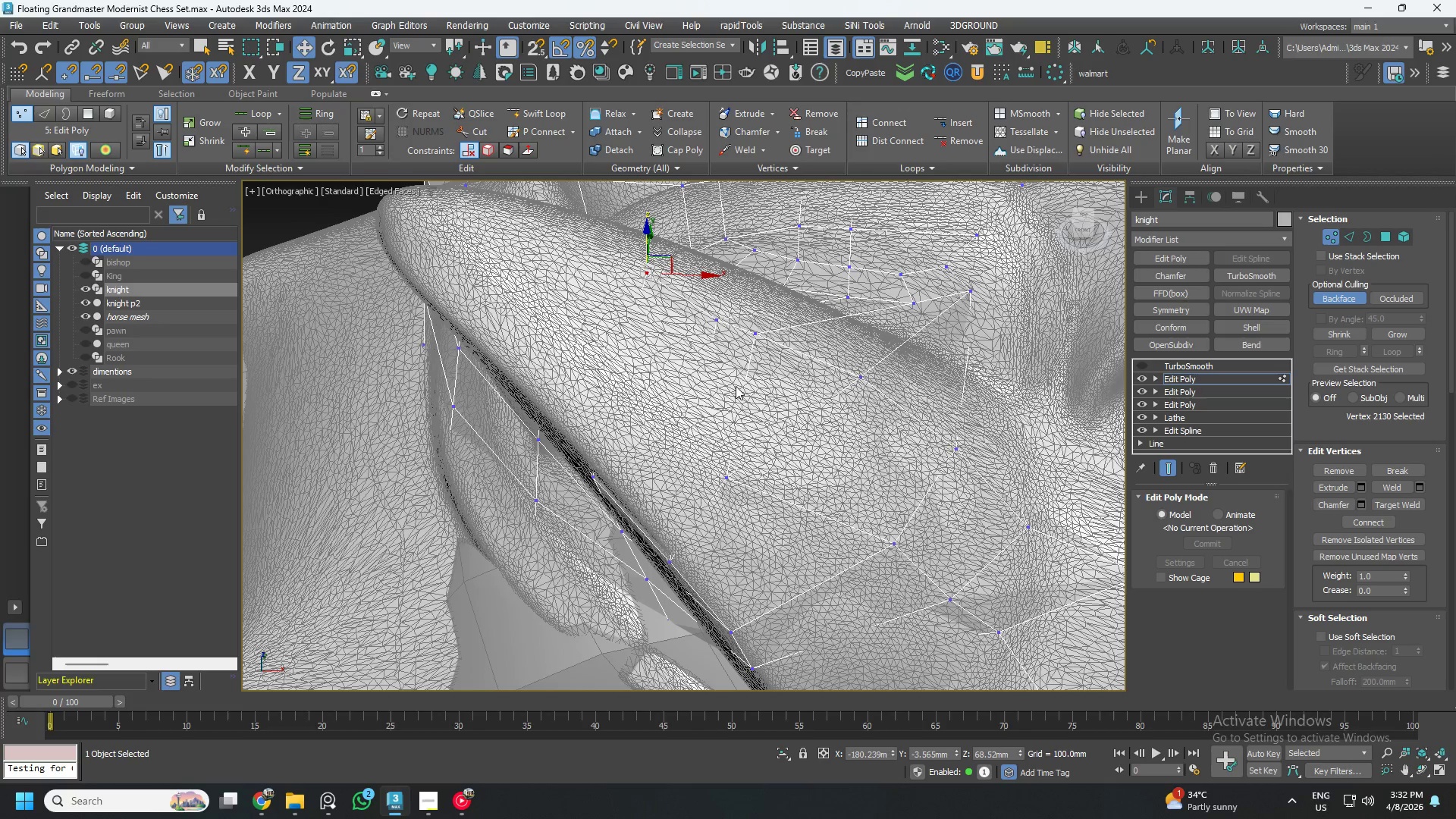 
key(F2)
 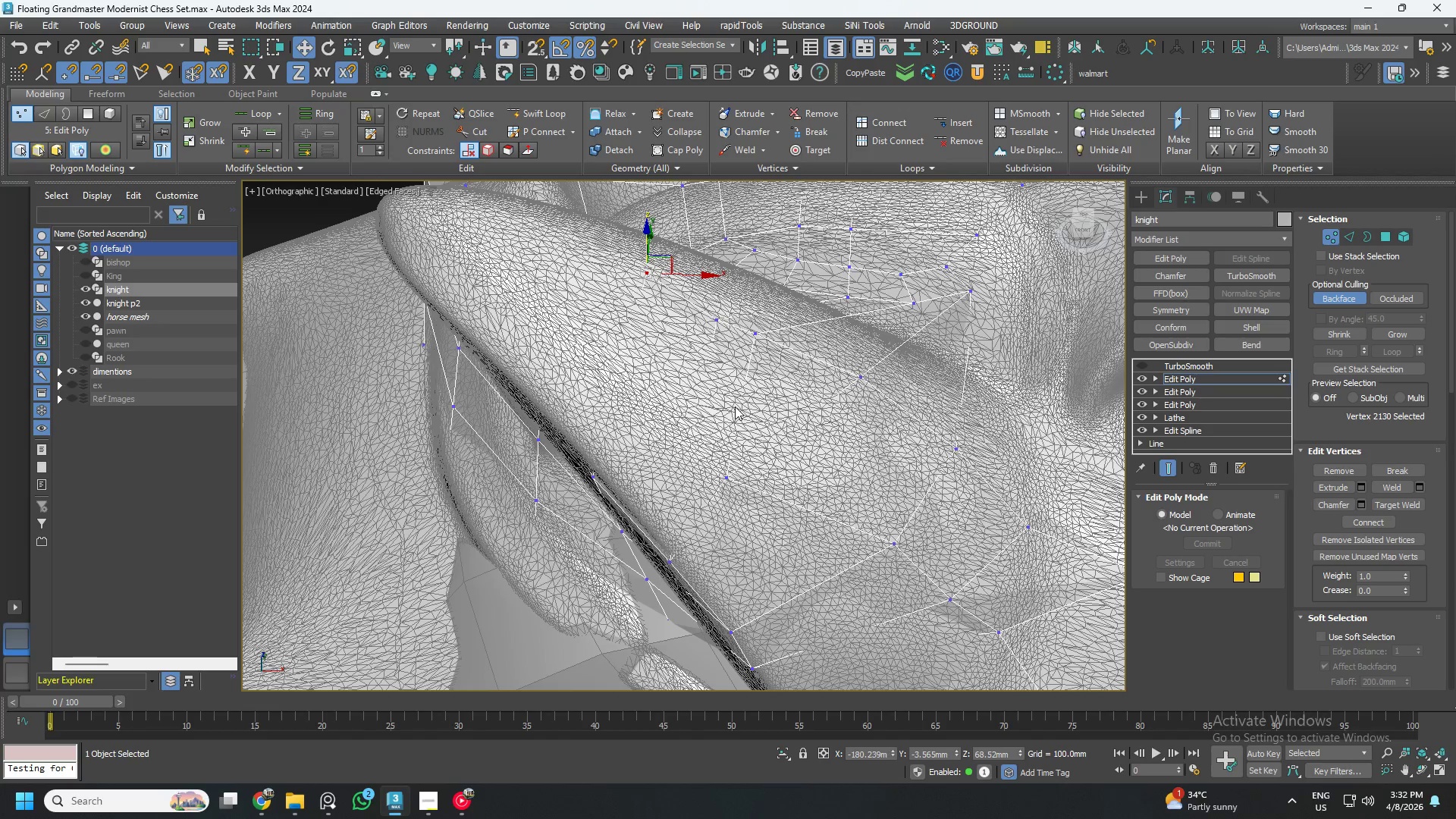 
key(F3)
 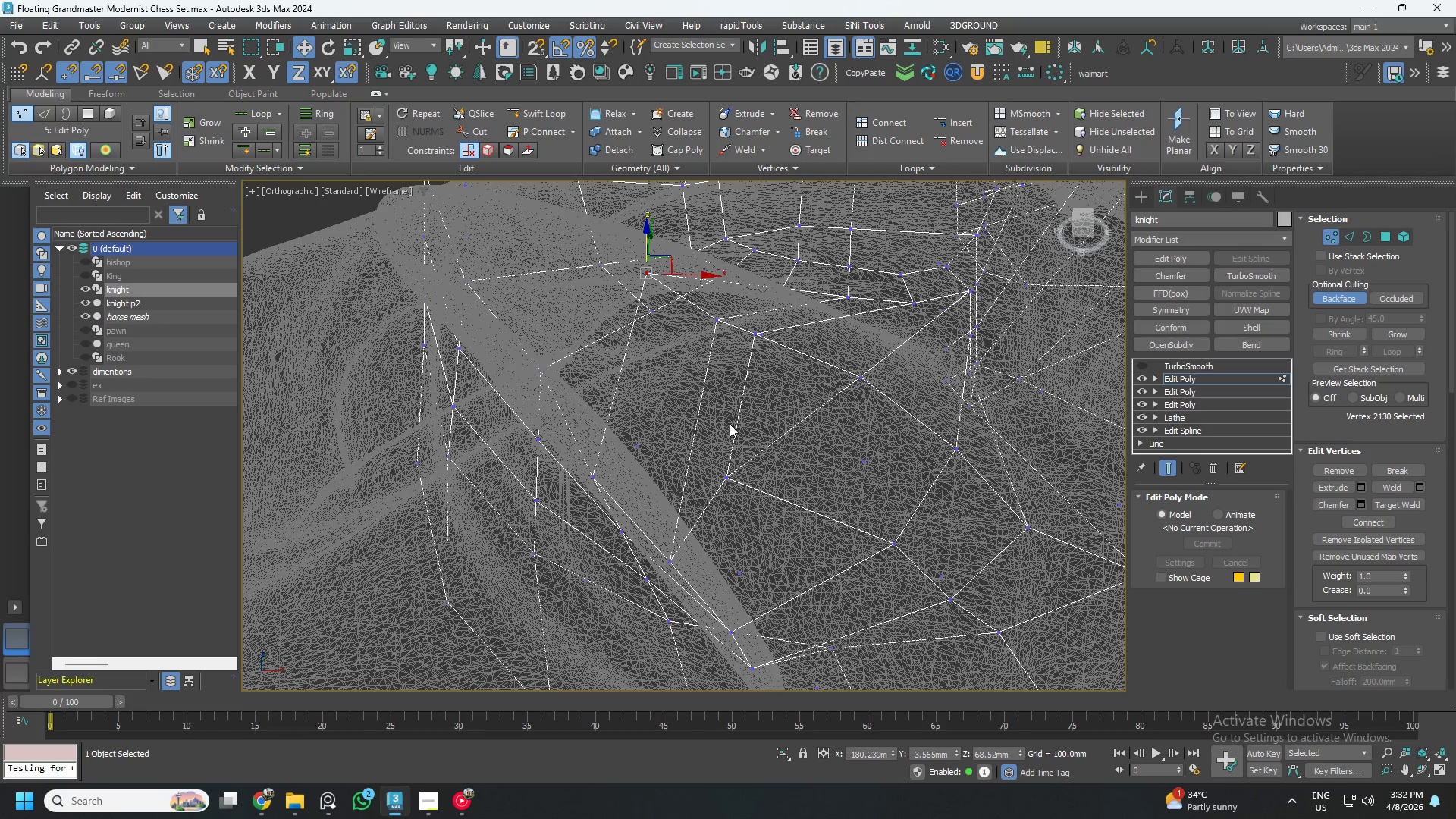 
hold_key(key=AltLeft, duration=1.53)
 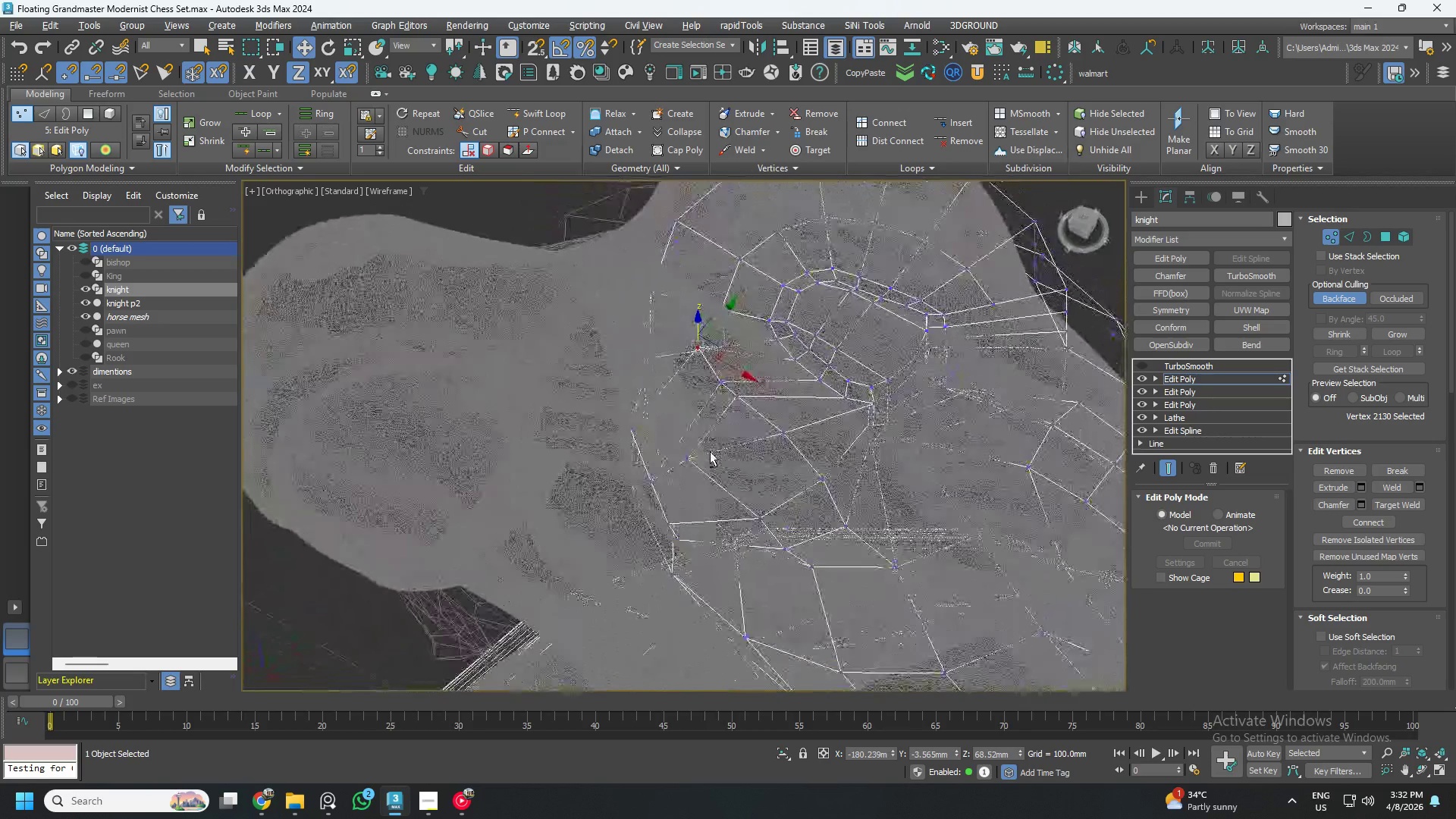 
scroll: coordinate [750, 420], scroll_direction: down, amount: 2.0
 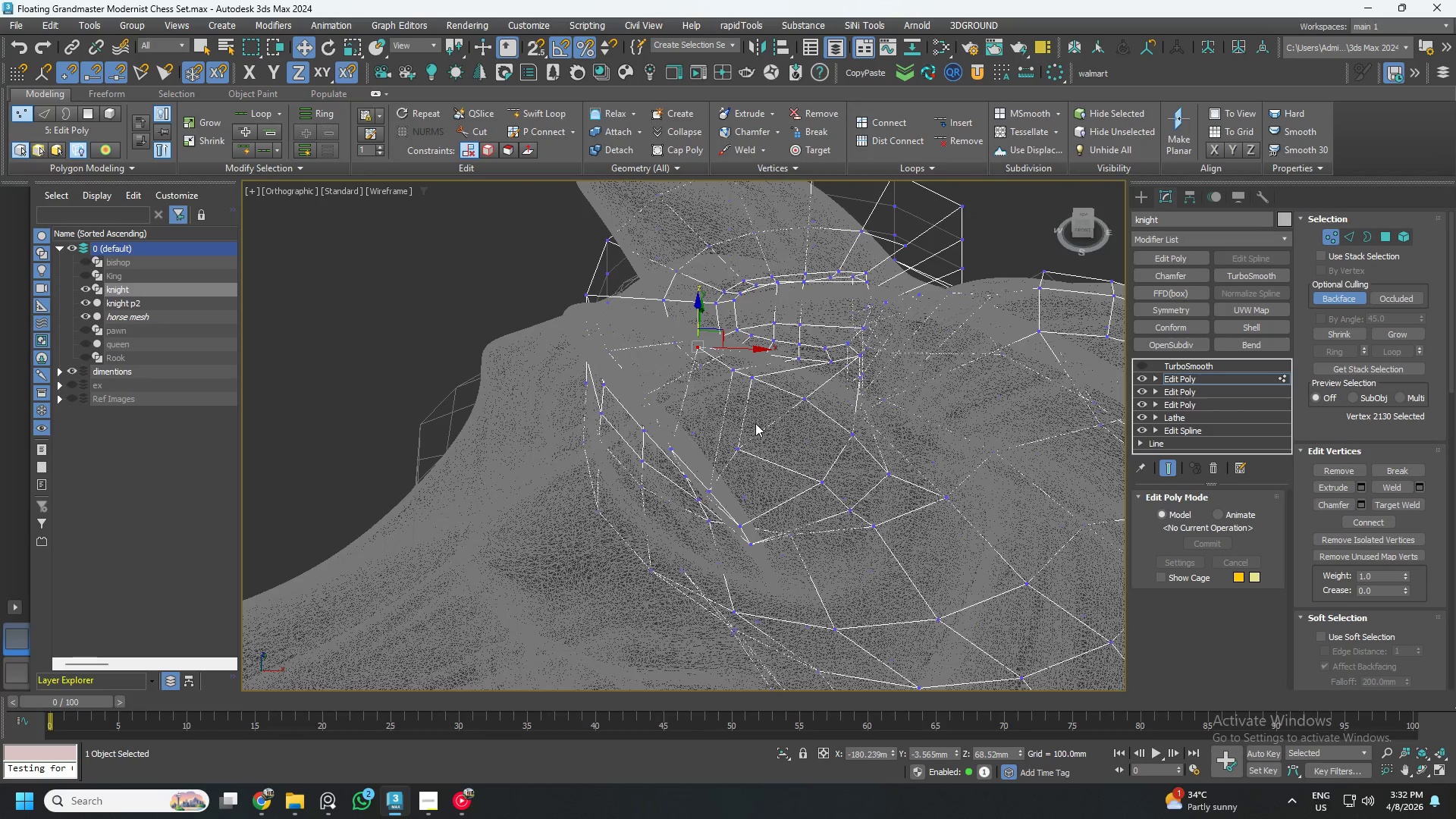 
hold_key(key=AltLeft, duration=0.56)
 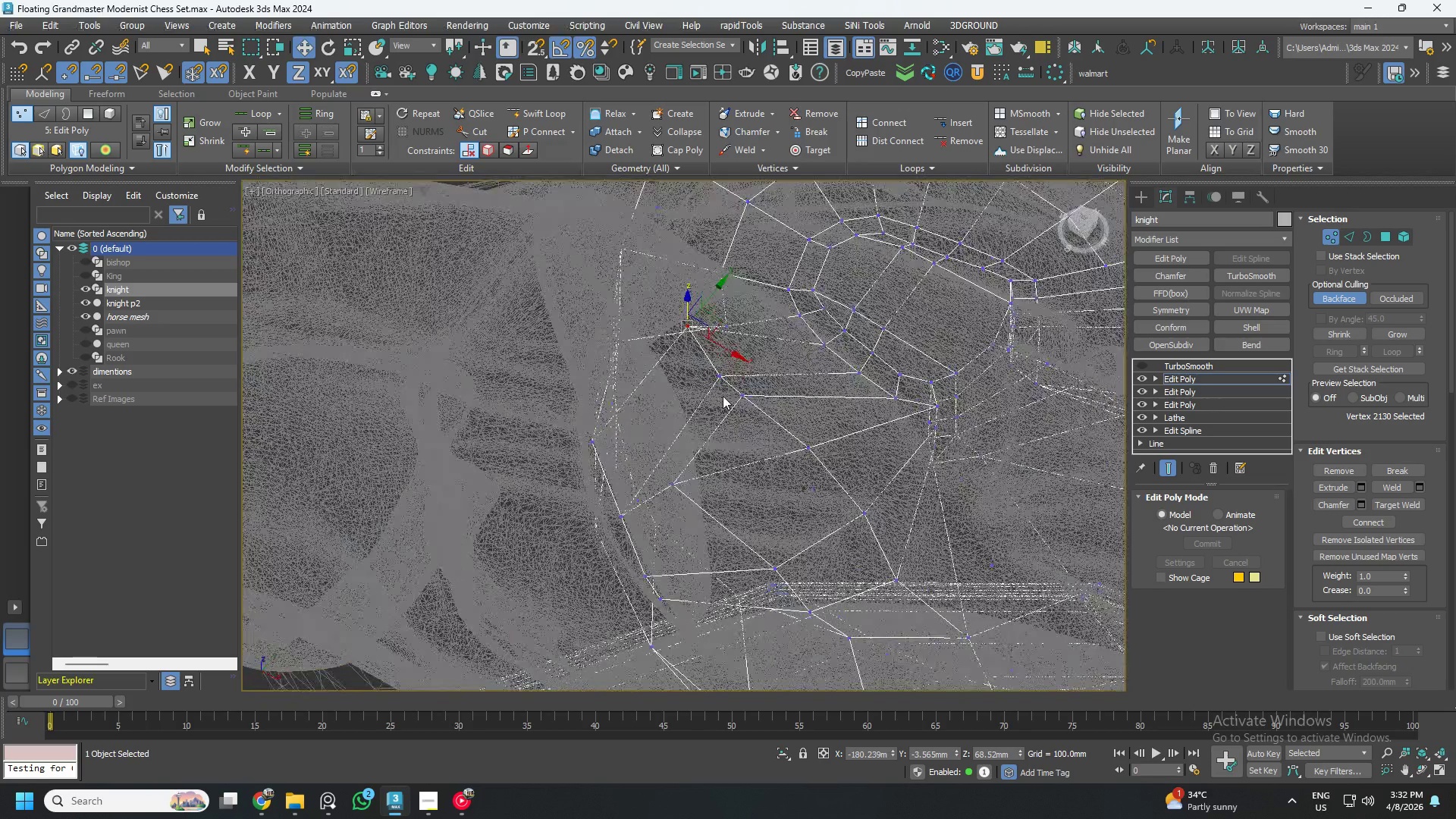 
scroll: coordinate [723, 397], scroll_direction: up, amount: 1.0
 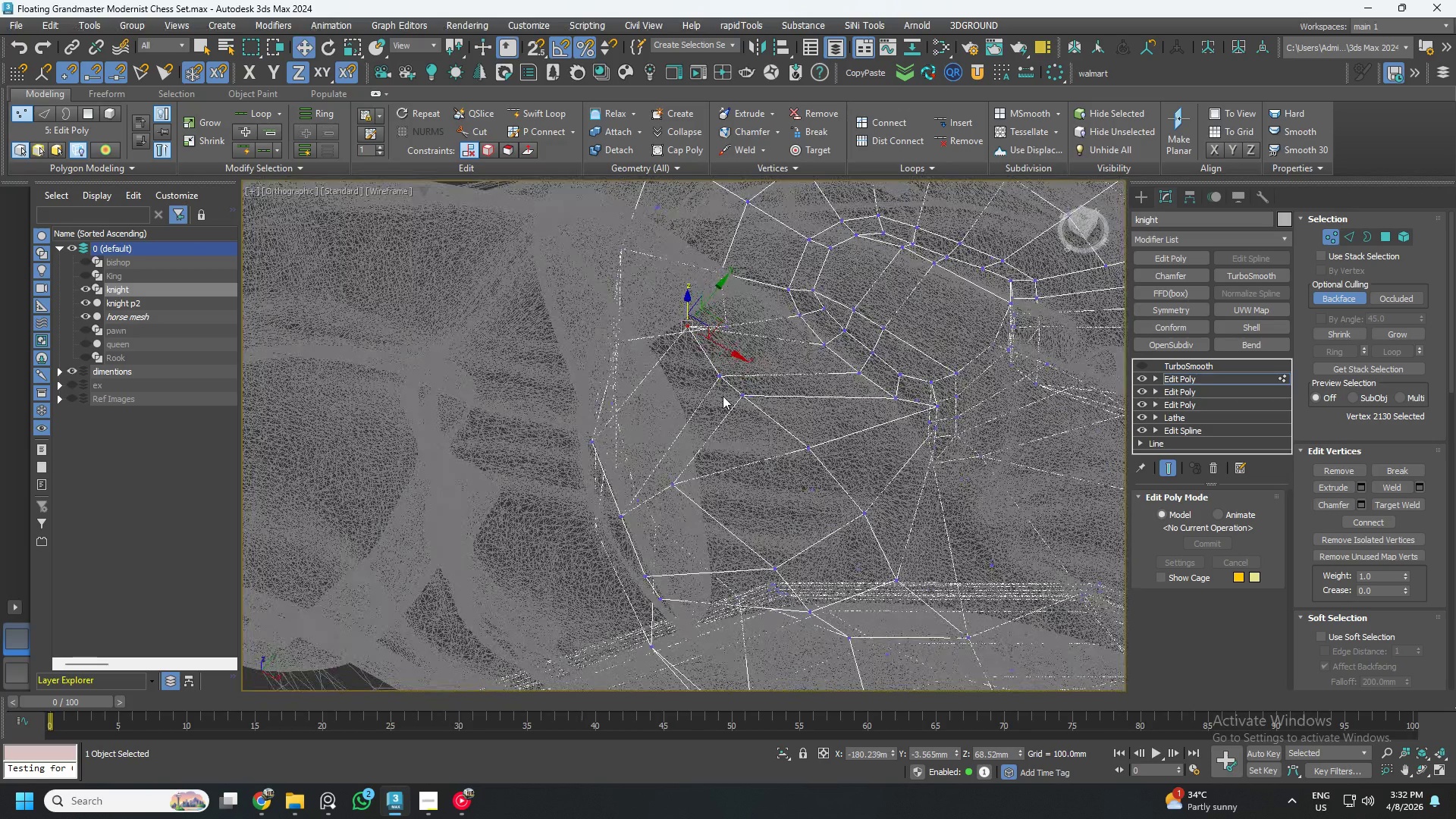 
key(F2)
 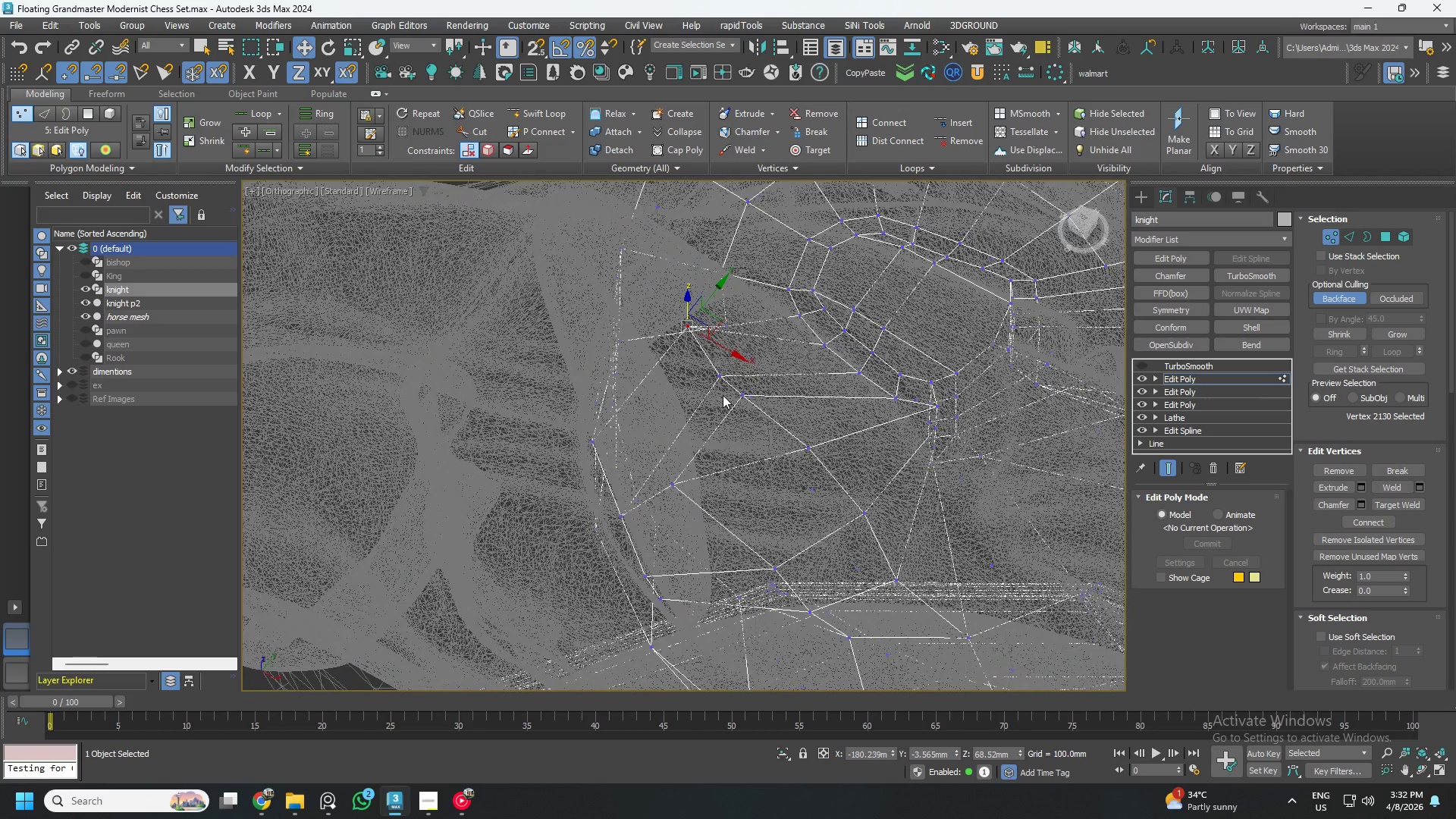 
key(F3)
 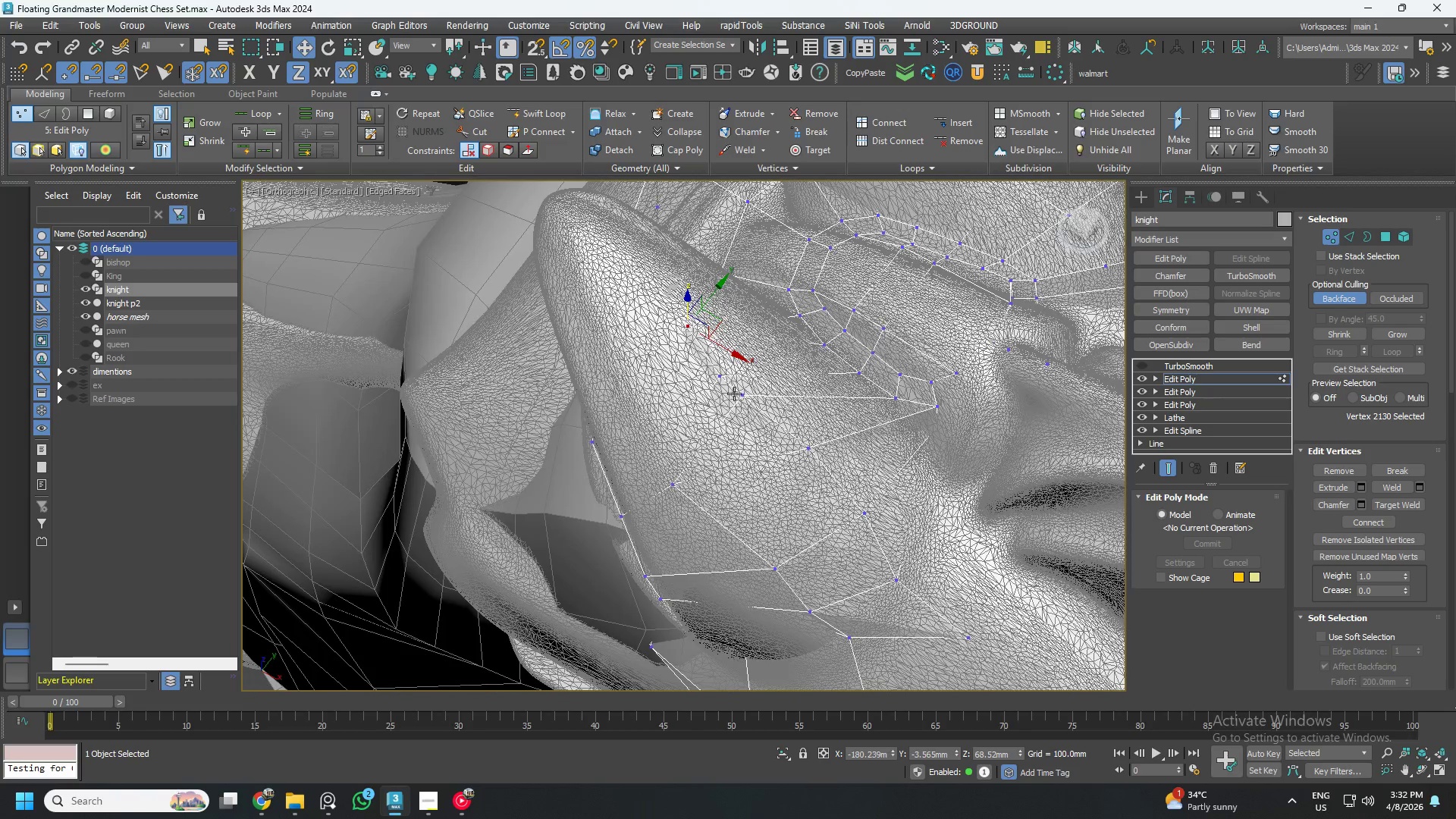 
left_click([737, 393])
 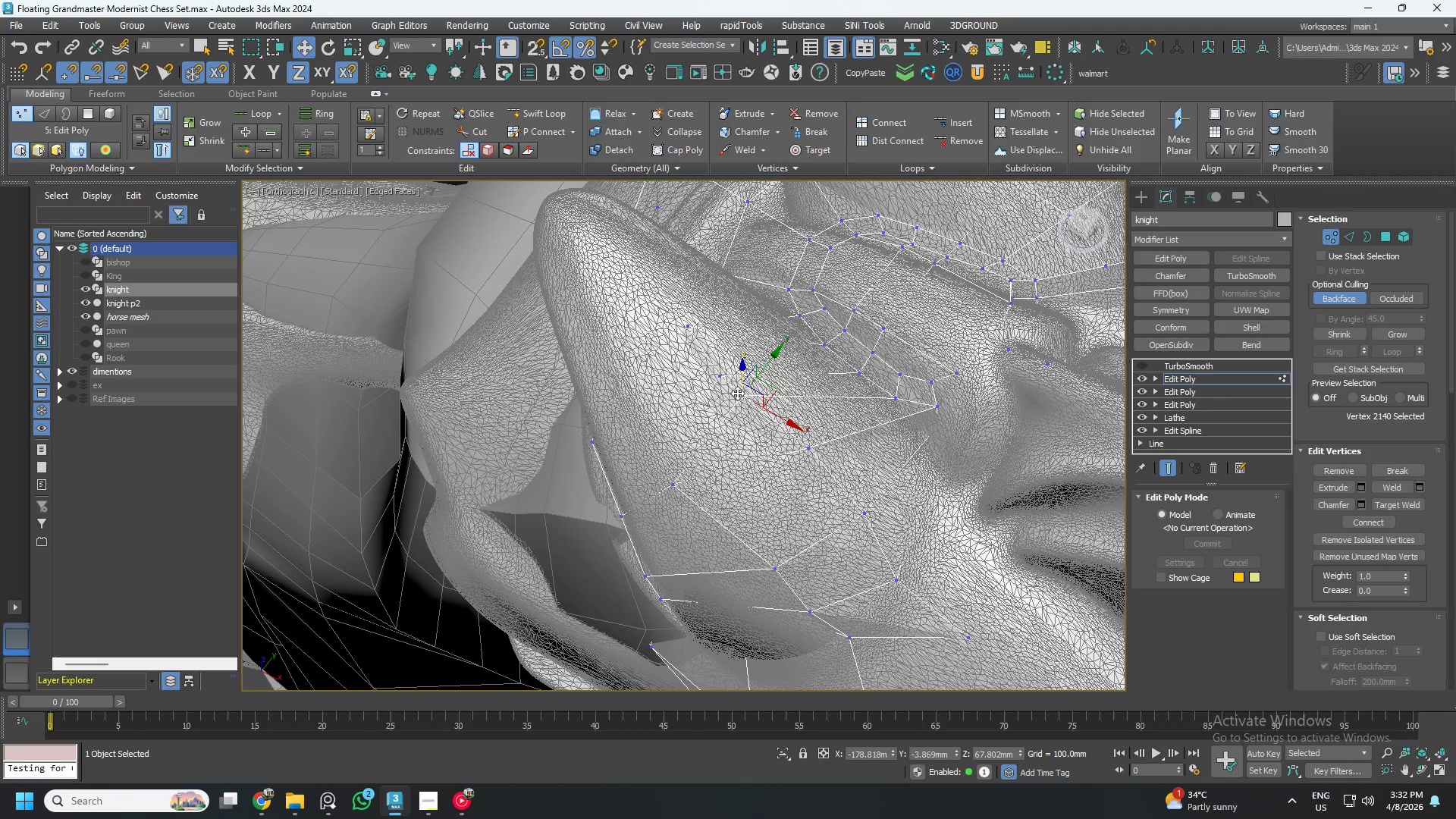 
hold_key(key=ControlLeft, duration=1.06)
double_click([720, 379])
 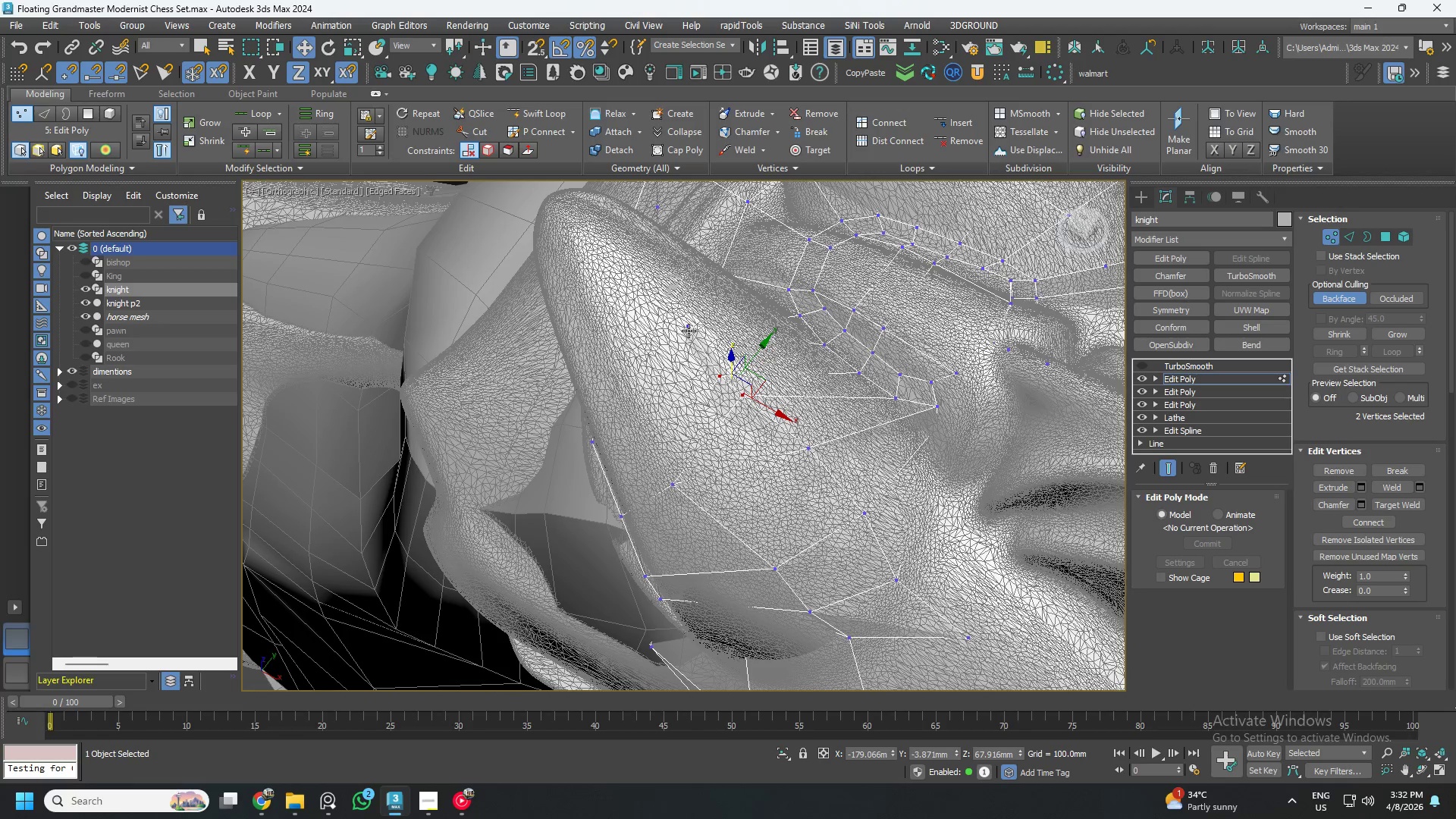 
left_click([689, 327])
 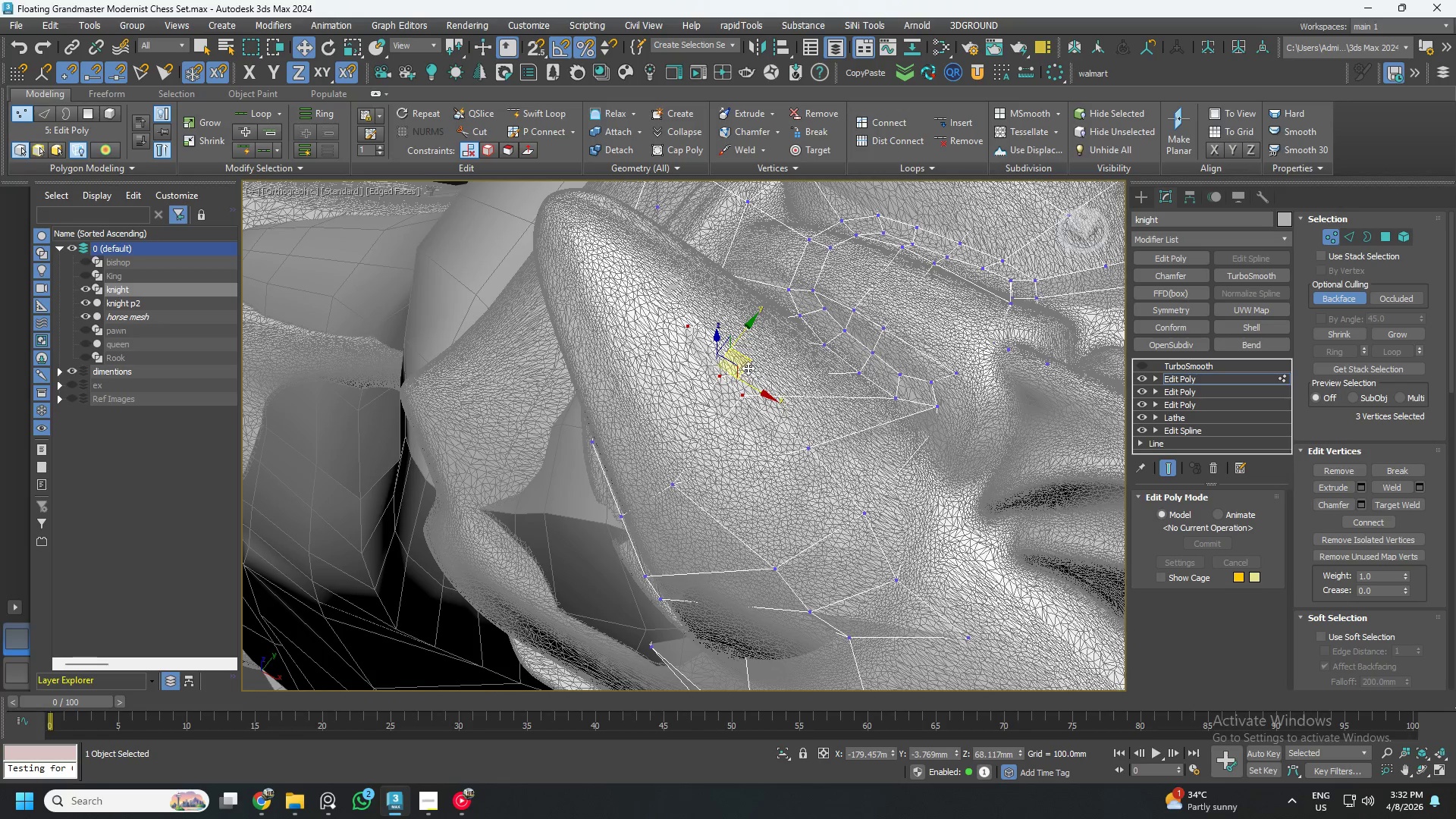 
left_click_drag(start_coordinate=[750, 362], to_coordinate=[715, 388])
 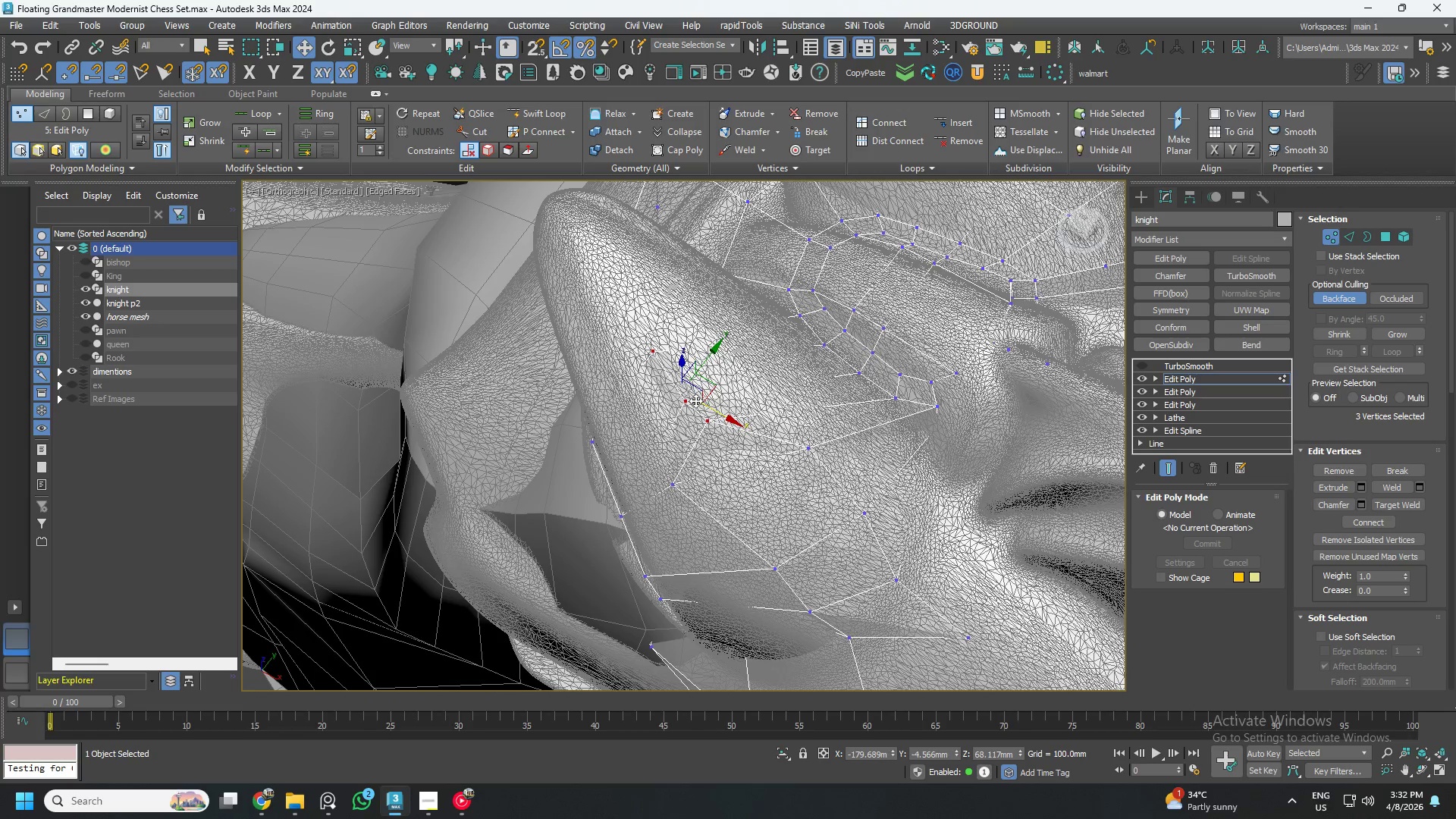 
hold_key(key=AltLeft, duration=0.41)
 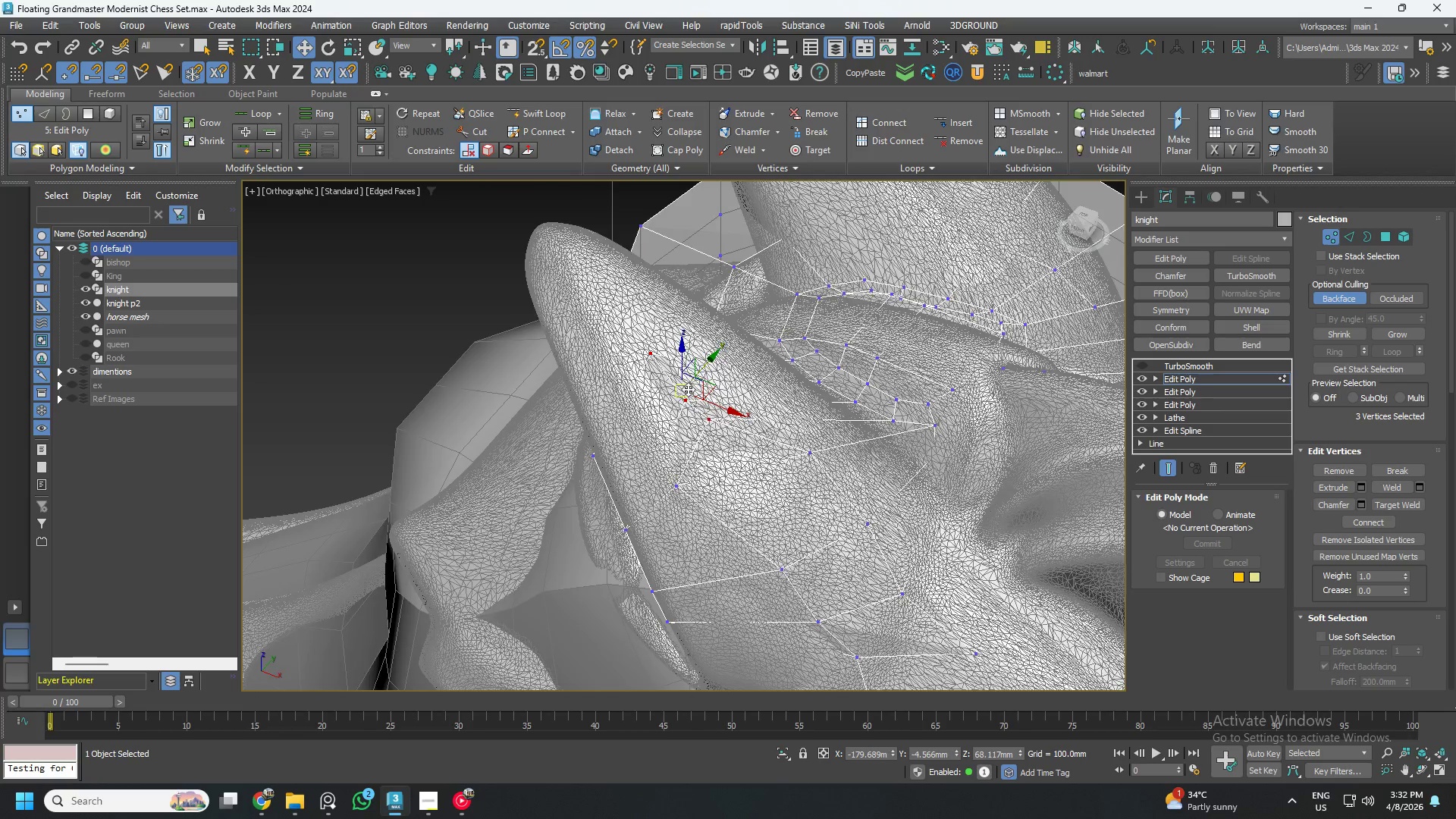 
left_click([747, 454])
 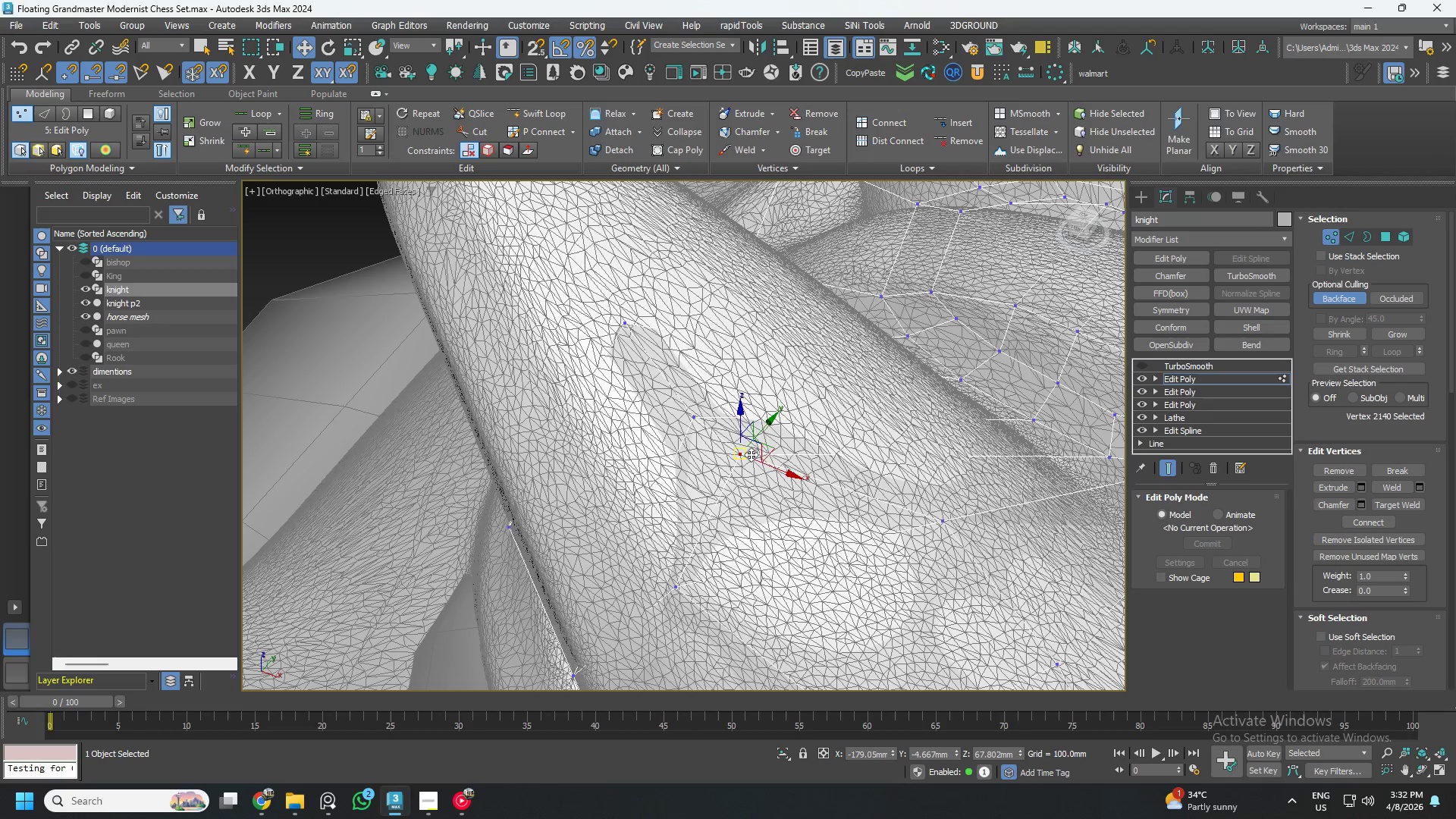 
scroll: coordinate [719, 430], scroll_direction: up, amount: 2.0
 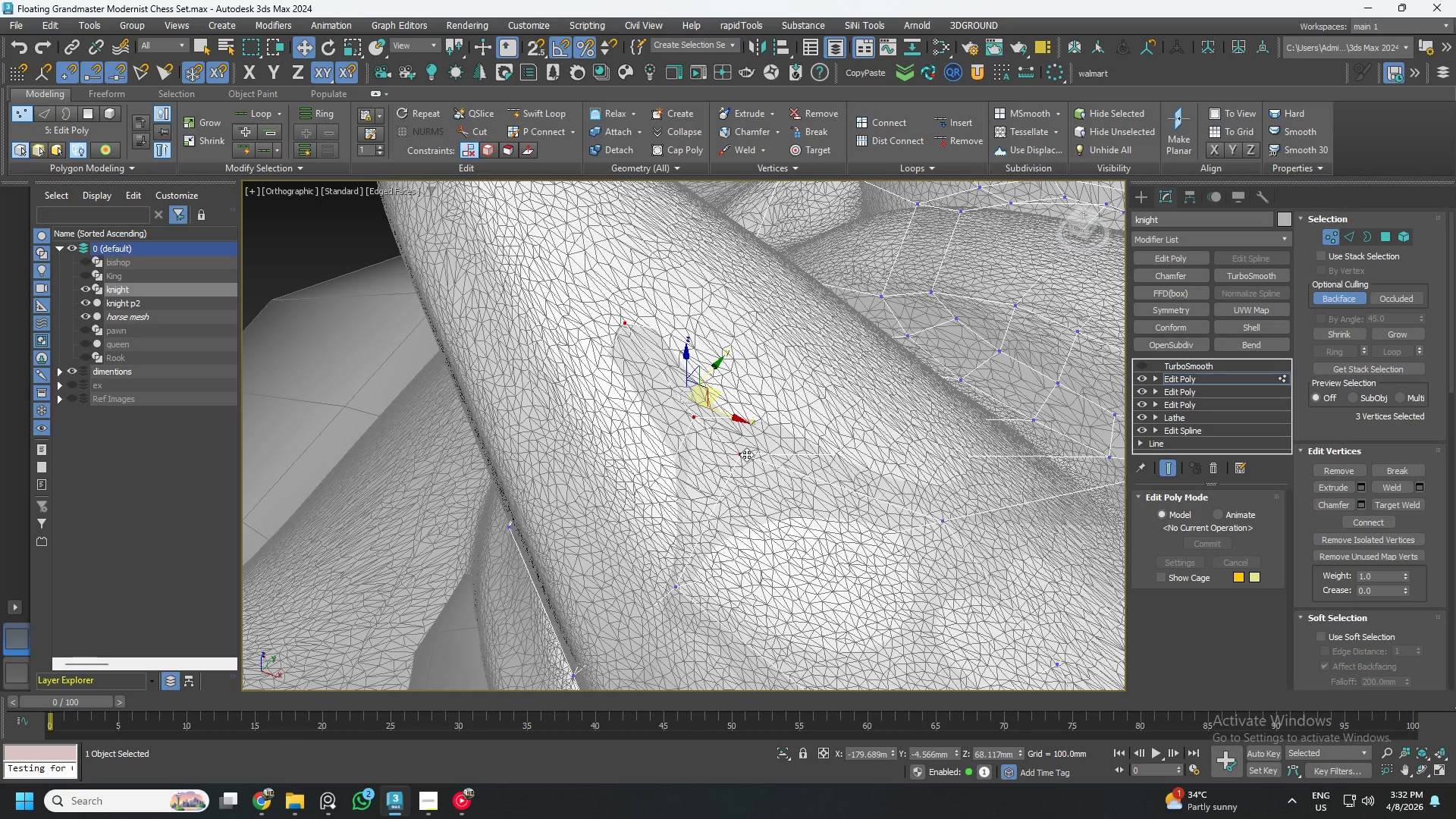 
hold_key(key=AltLeft, duration=0.55)
 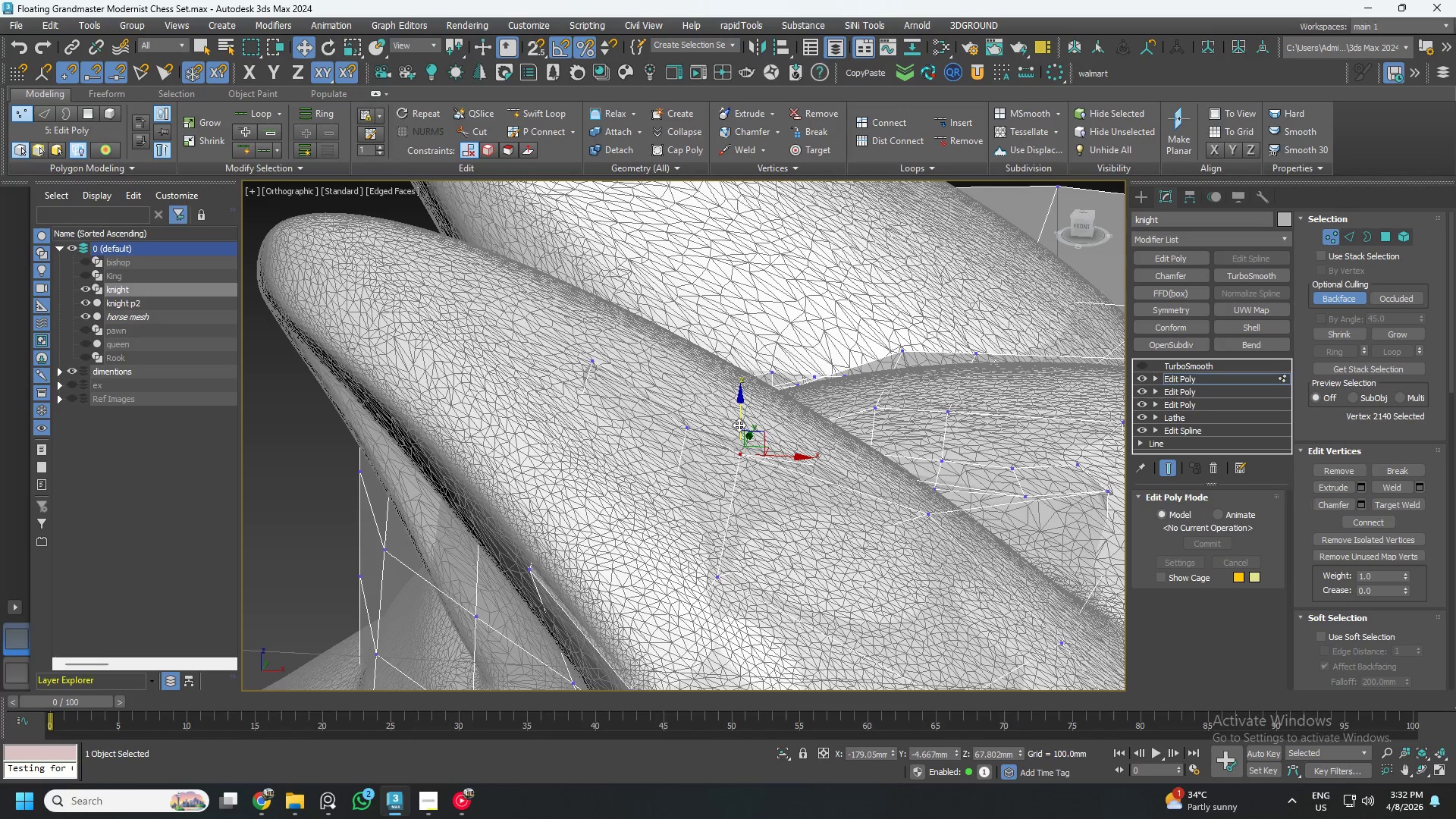 
left_click_drag(start_coordinate=[739, 423], to_coordinate=[737, 441])
 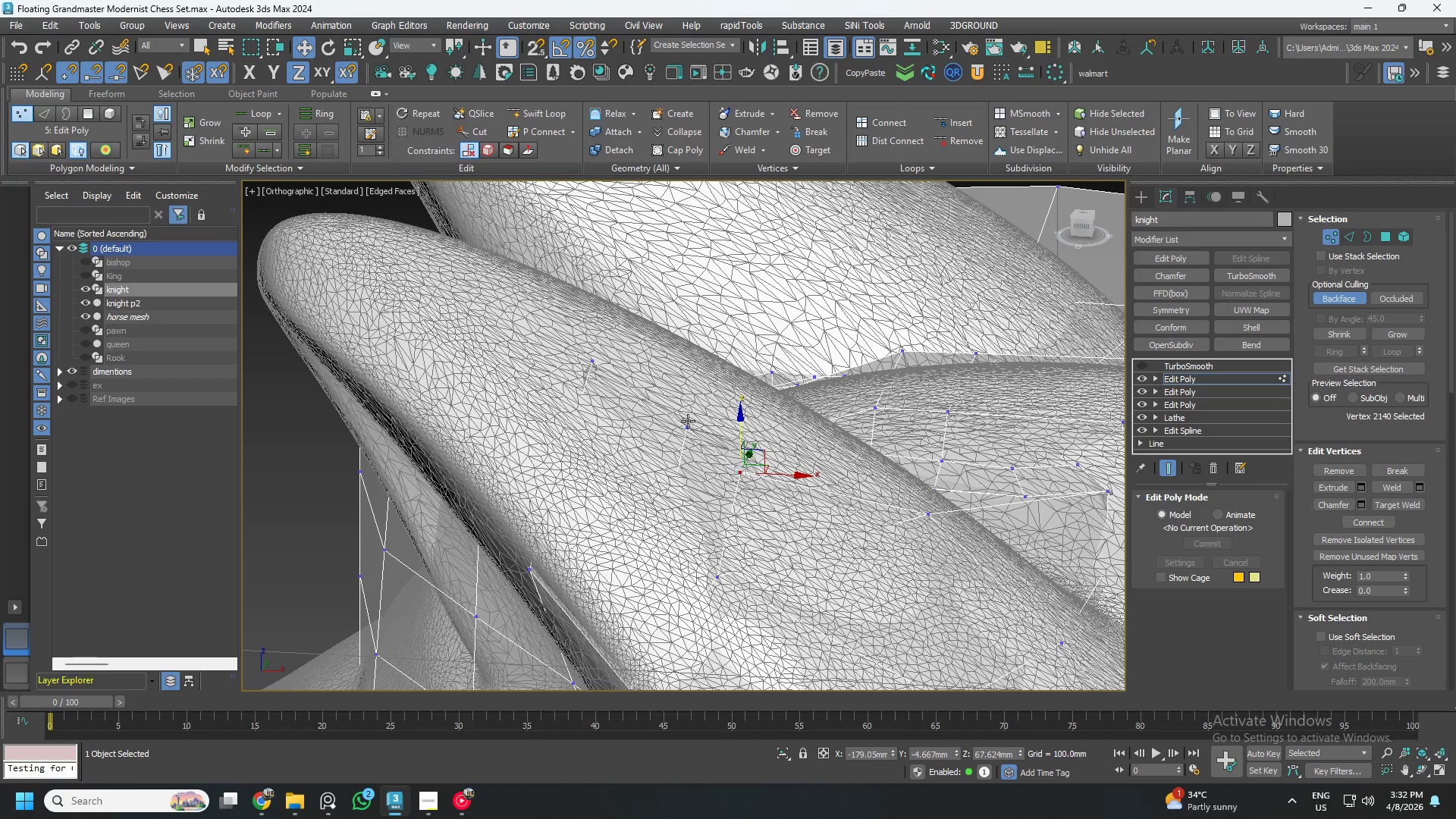 
left_click([688, 421])
 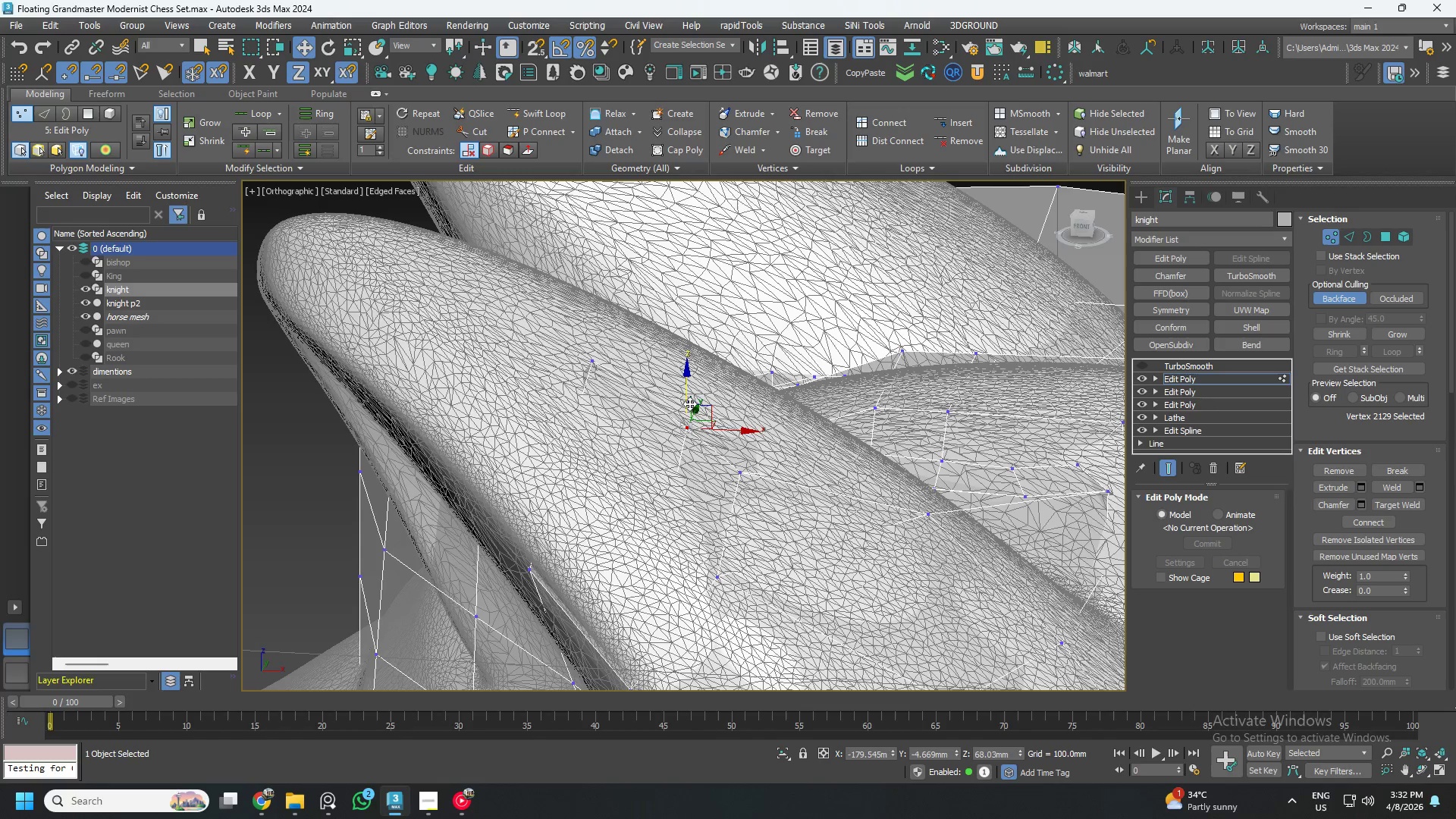 
left_click_drag(start_coordinate=[688, 399], to_coordinate=[684, 408])
 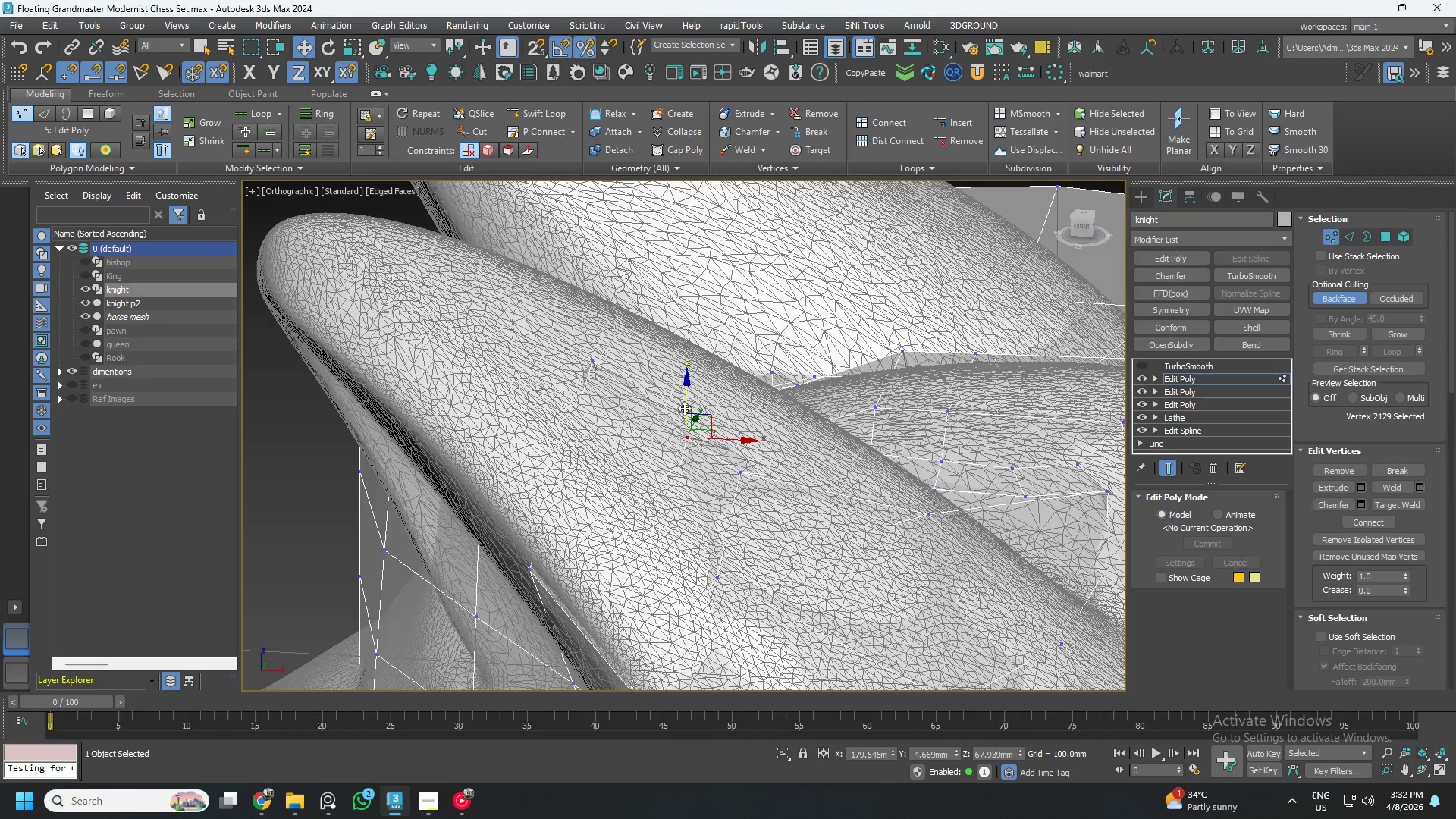 
hold_key(key=AltLeft, duration=0.36)
 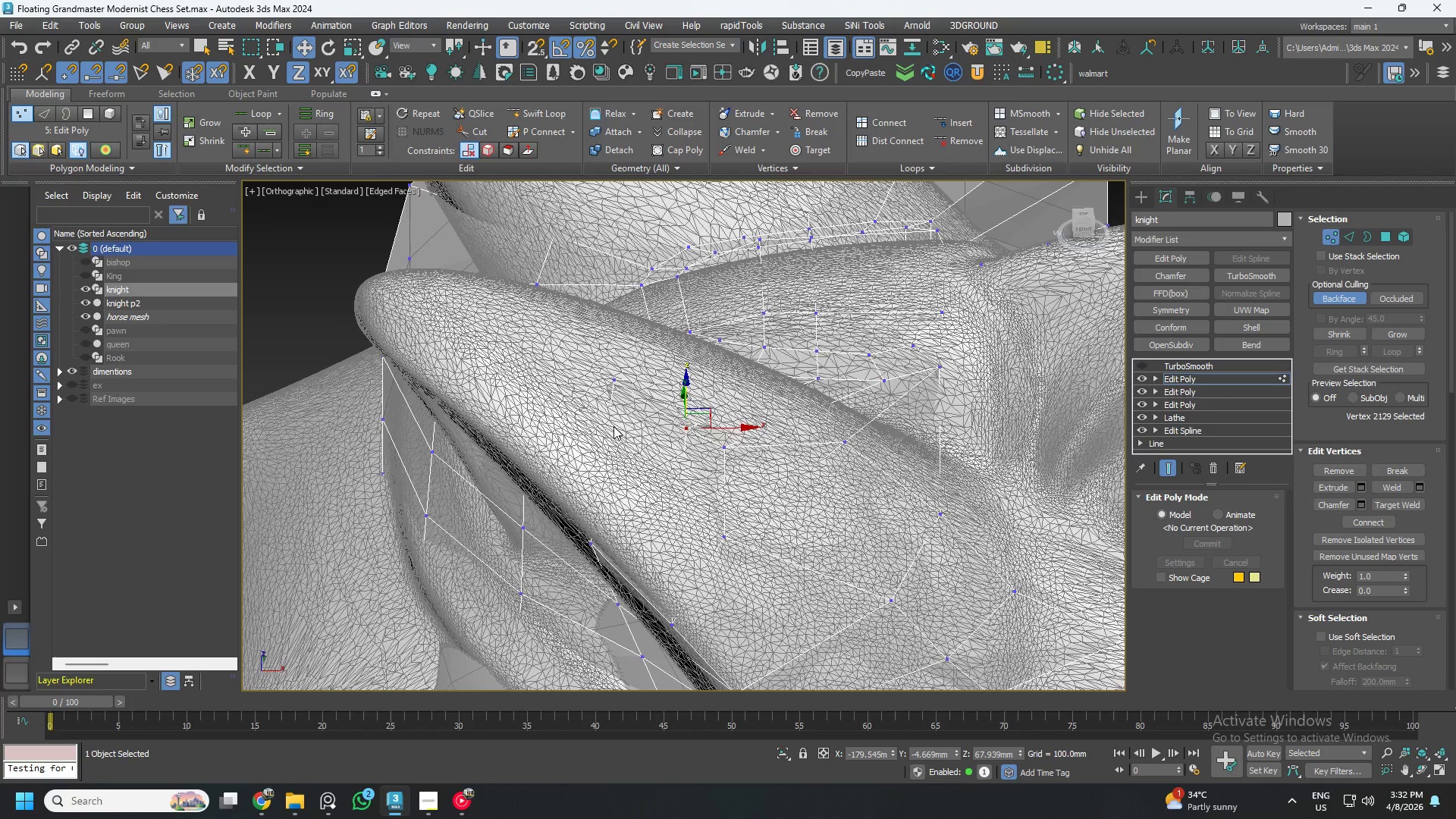 
scroll: coordinate [684, 408], scroll_direction: down, amount: 1.0
 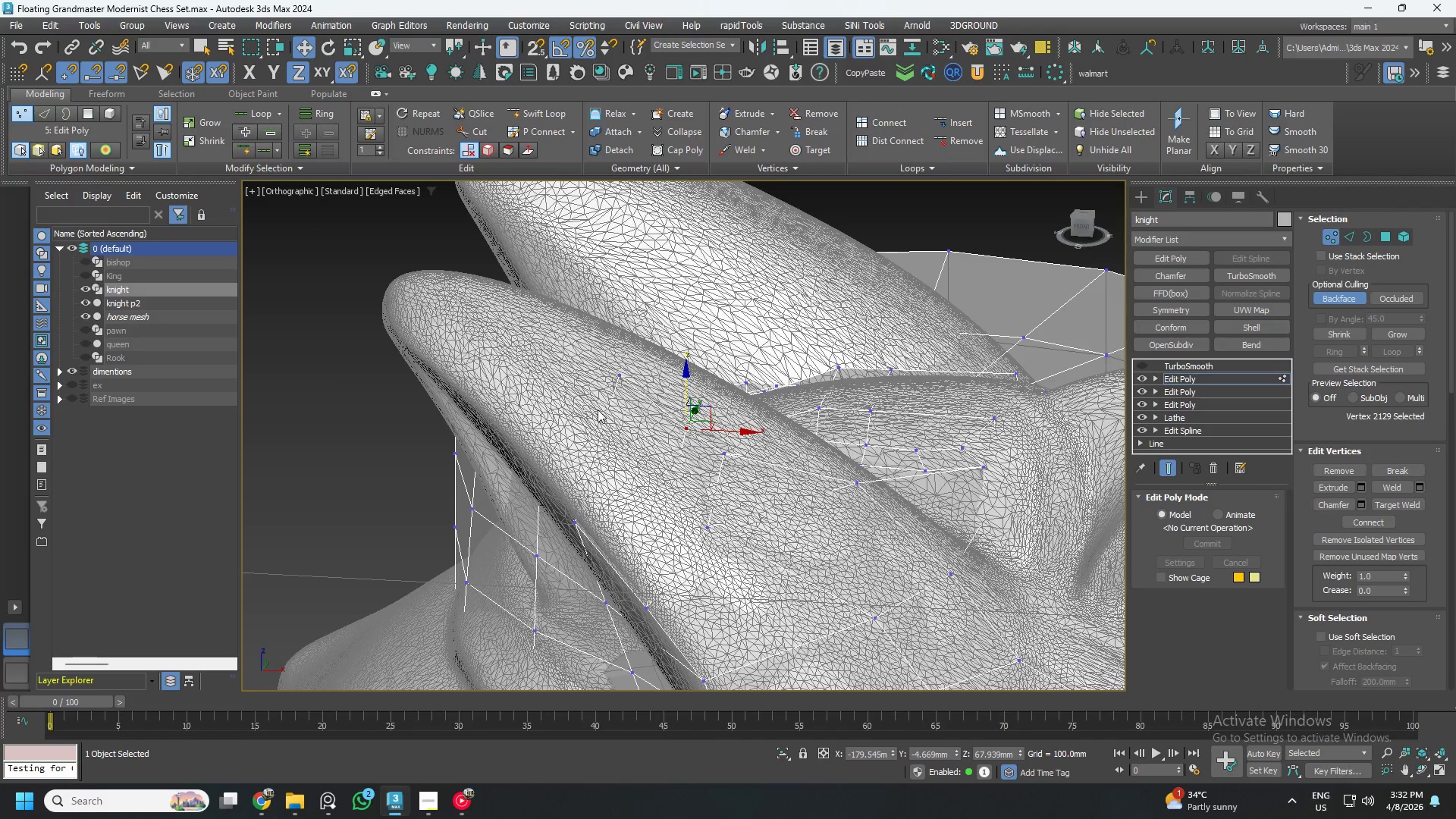 
key(F3)
 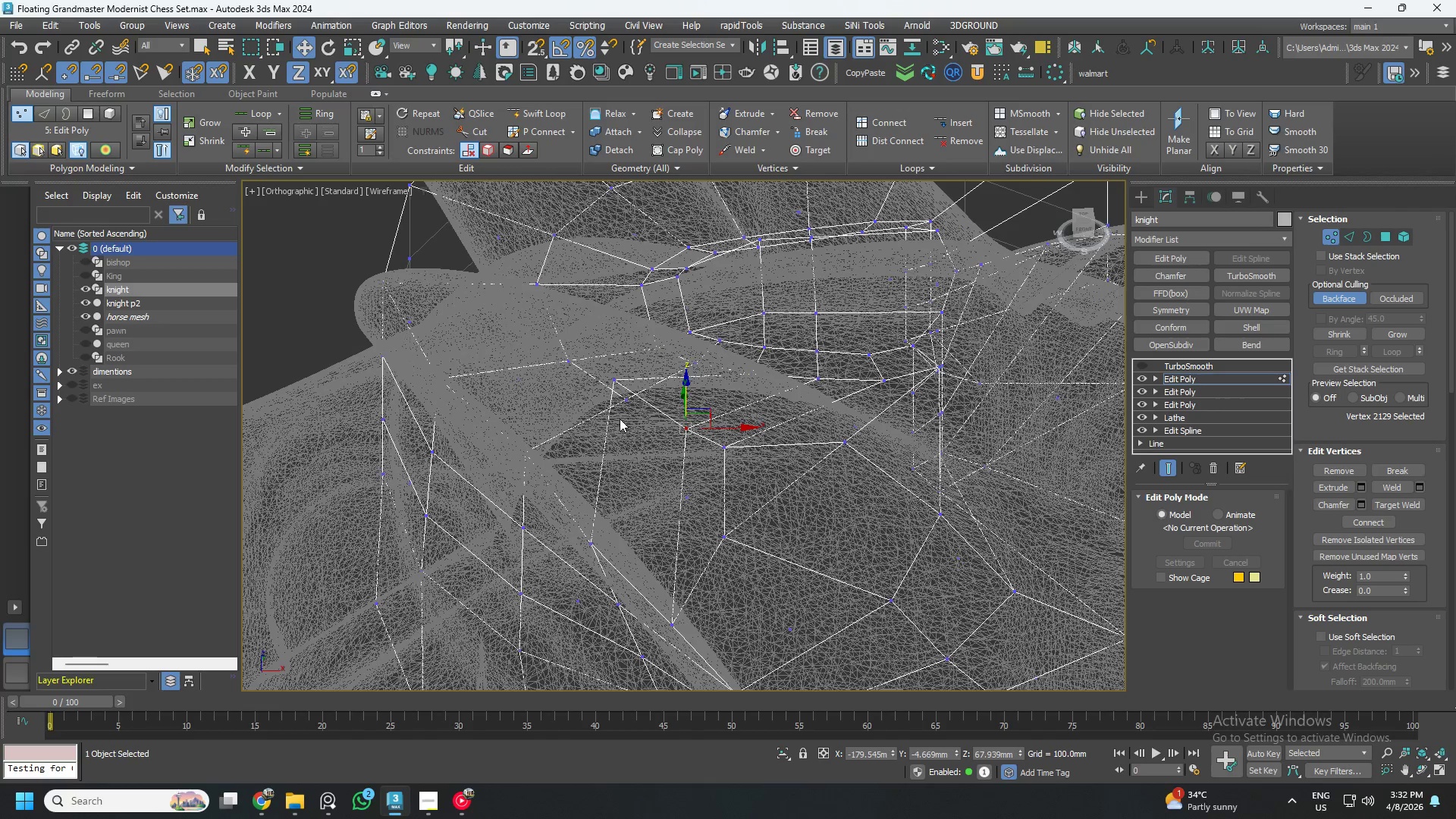 
hold_key(key=AltLeft, duration=0.55)
 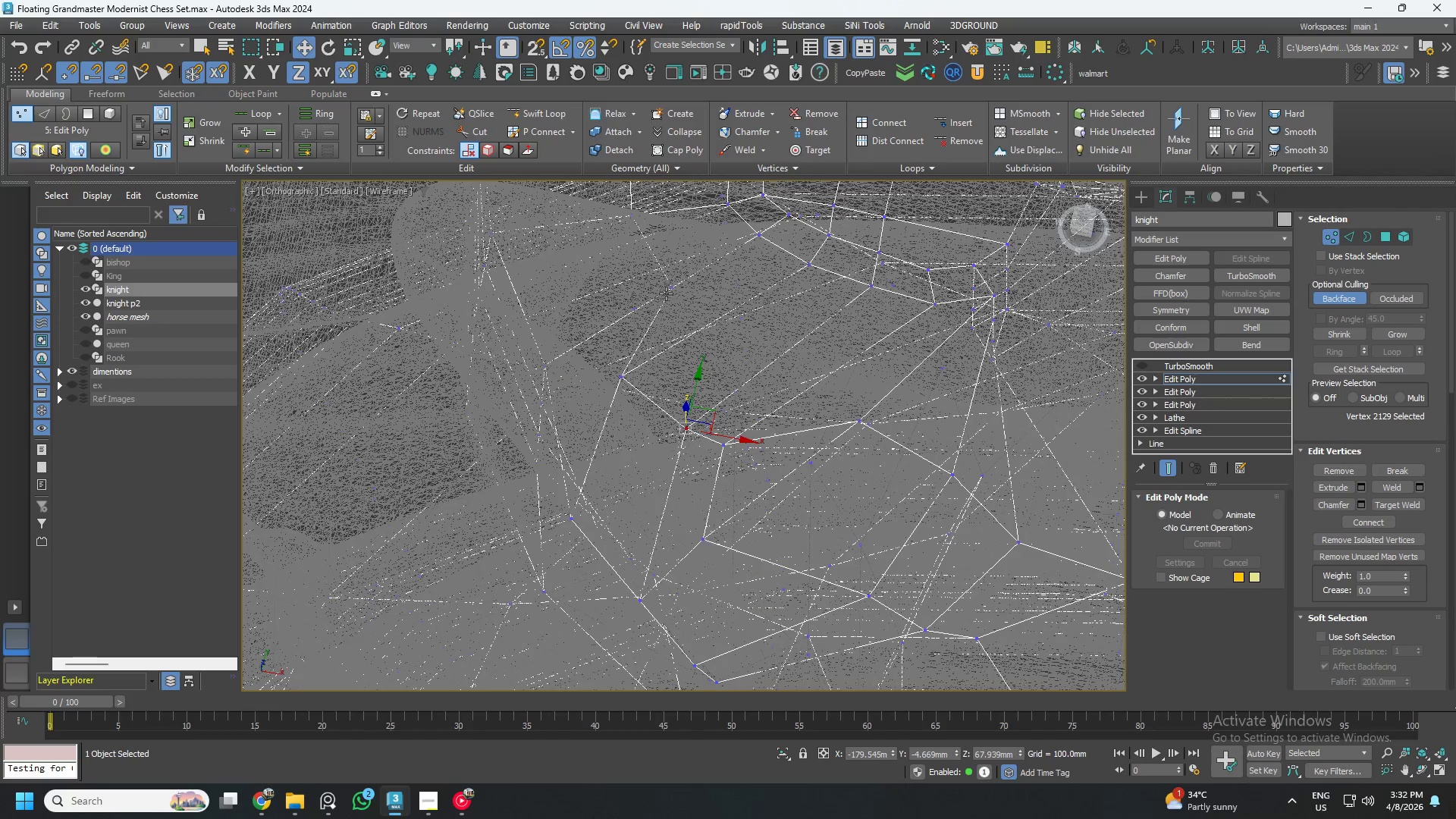 
left_click([669, 288])
 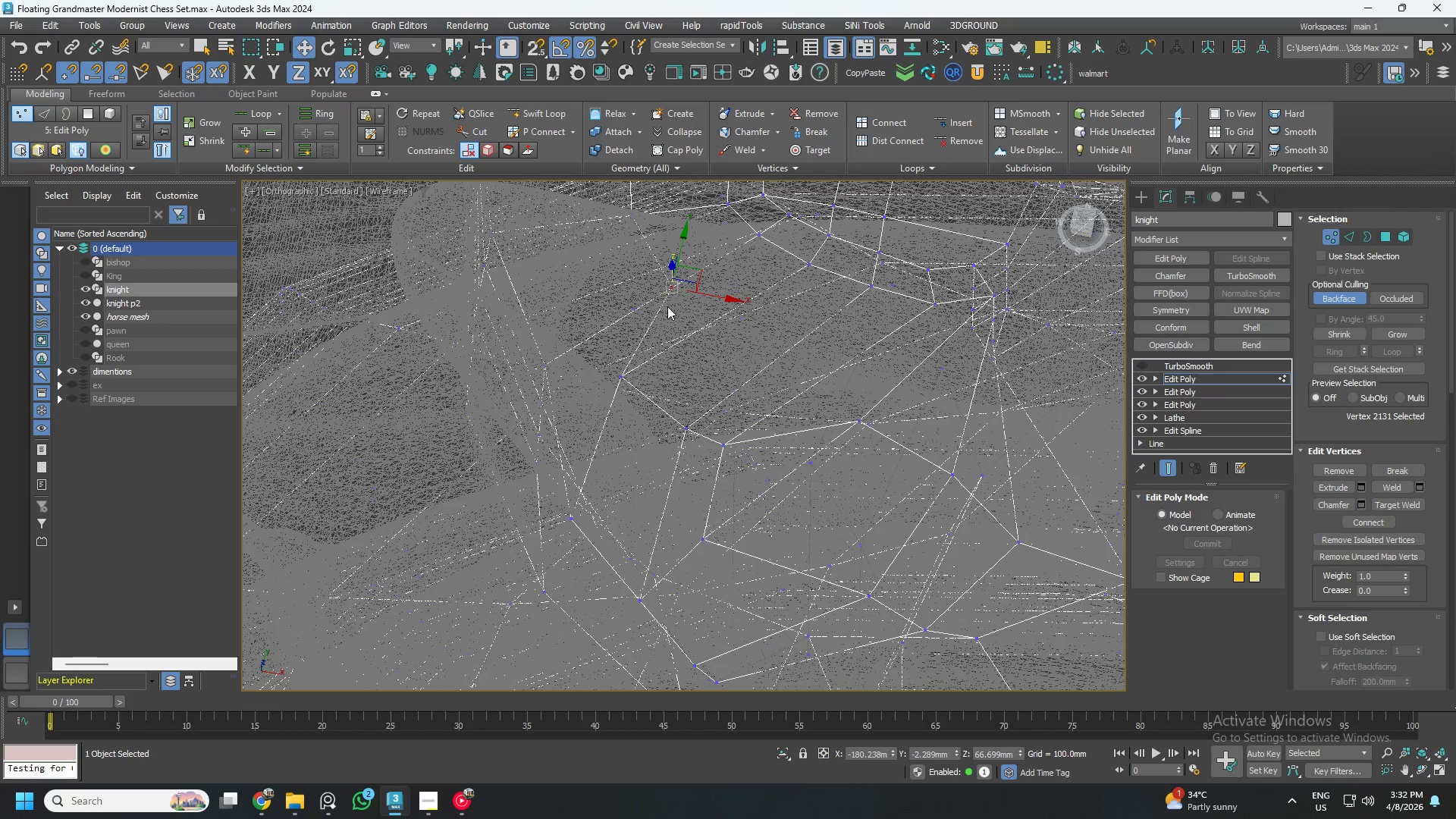 
hold_key(key=AltLeft, duration=1.5)
 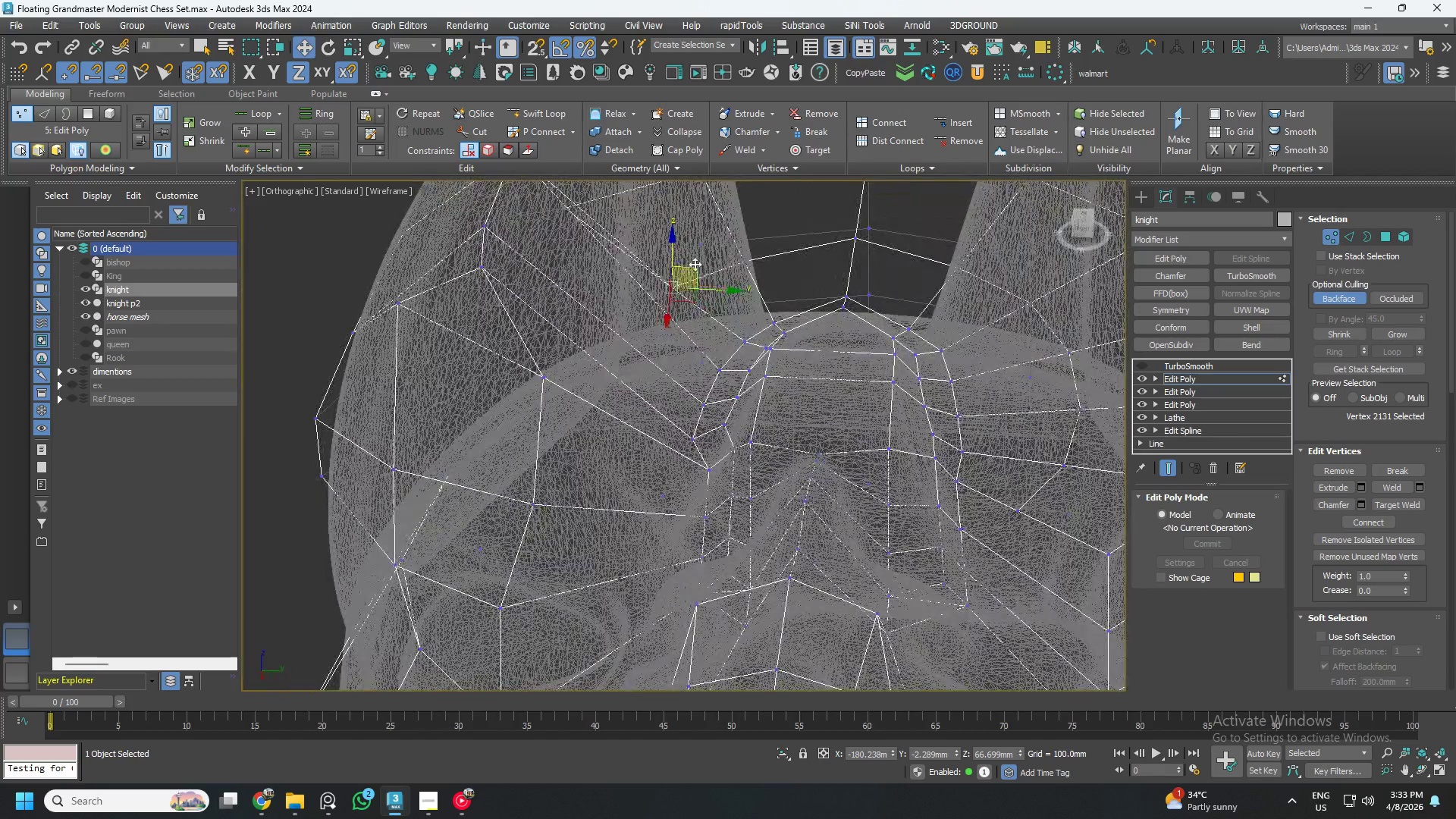 
hold_key(key=AltLeft, duration=0.33)
 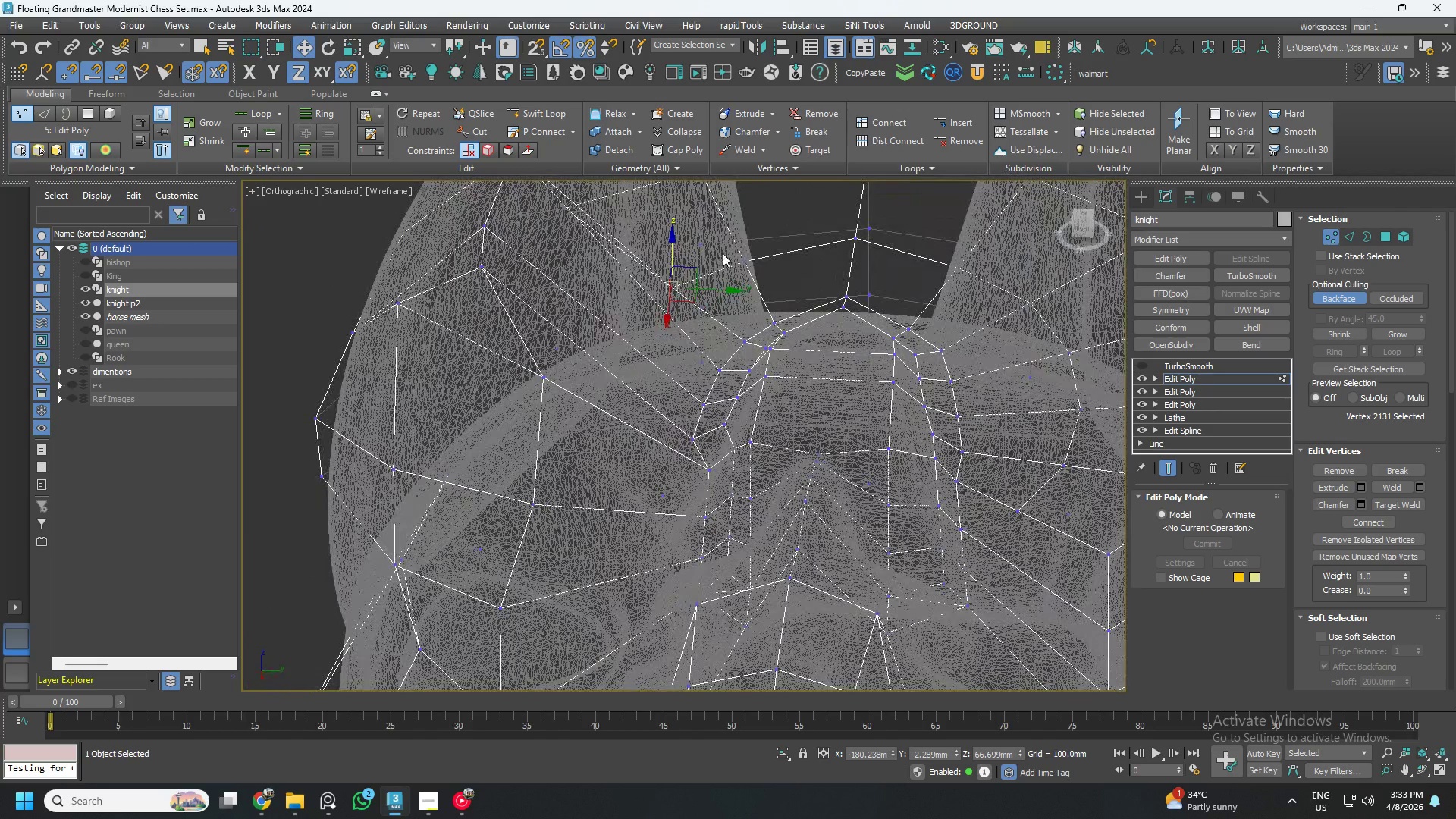 
key(Control+ControlLeft)
 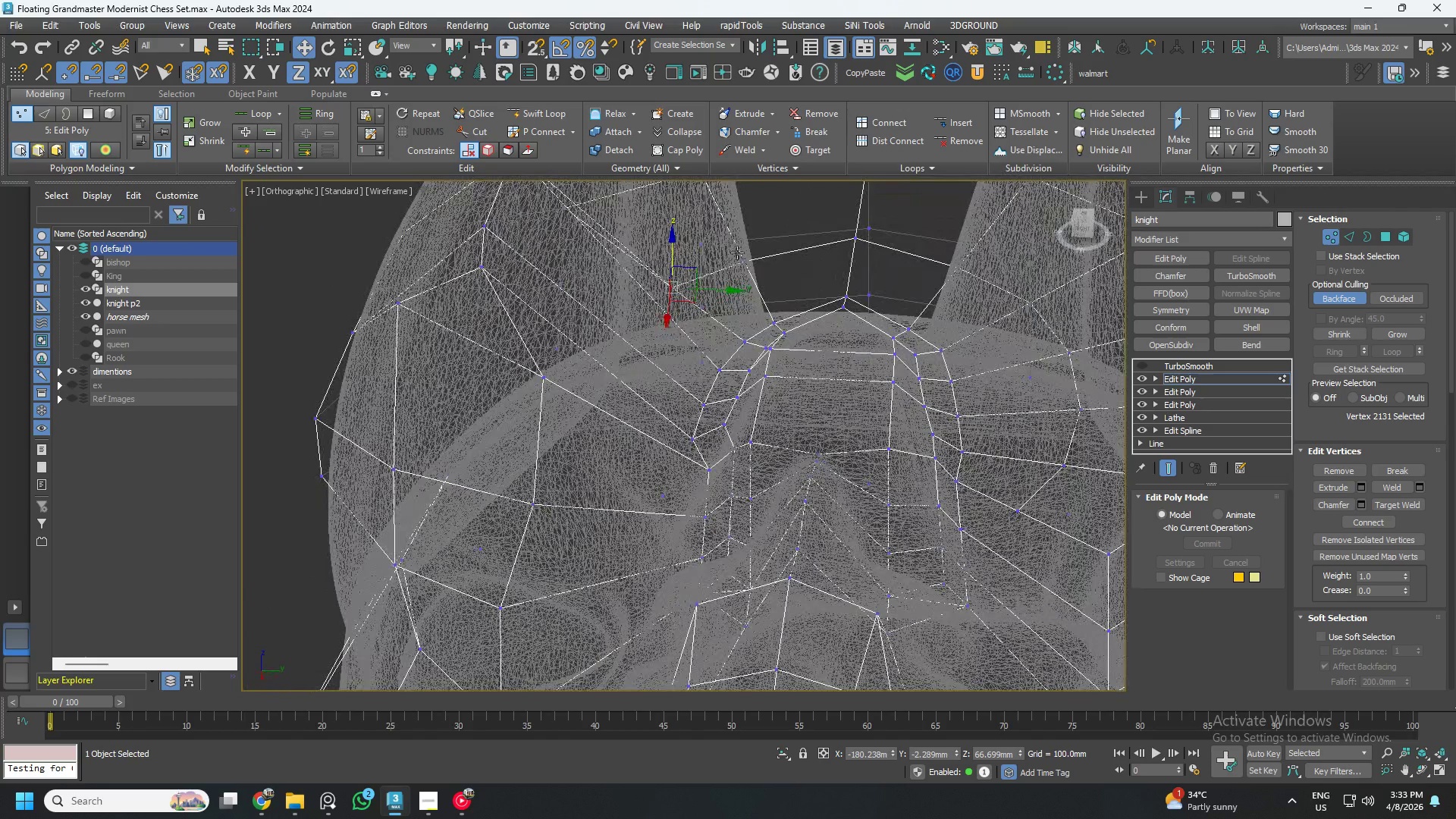 
hold_key(key=ControlLeft, duration=0.31)
left_click([741, 254])
 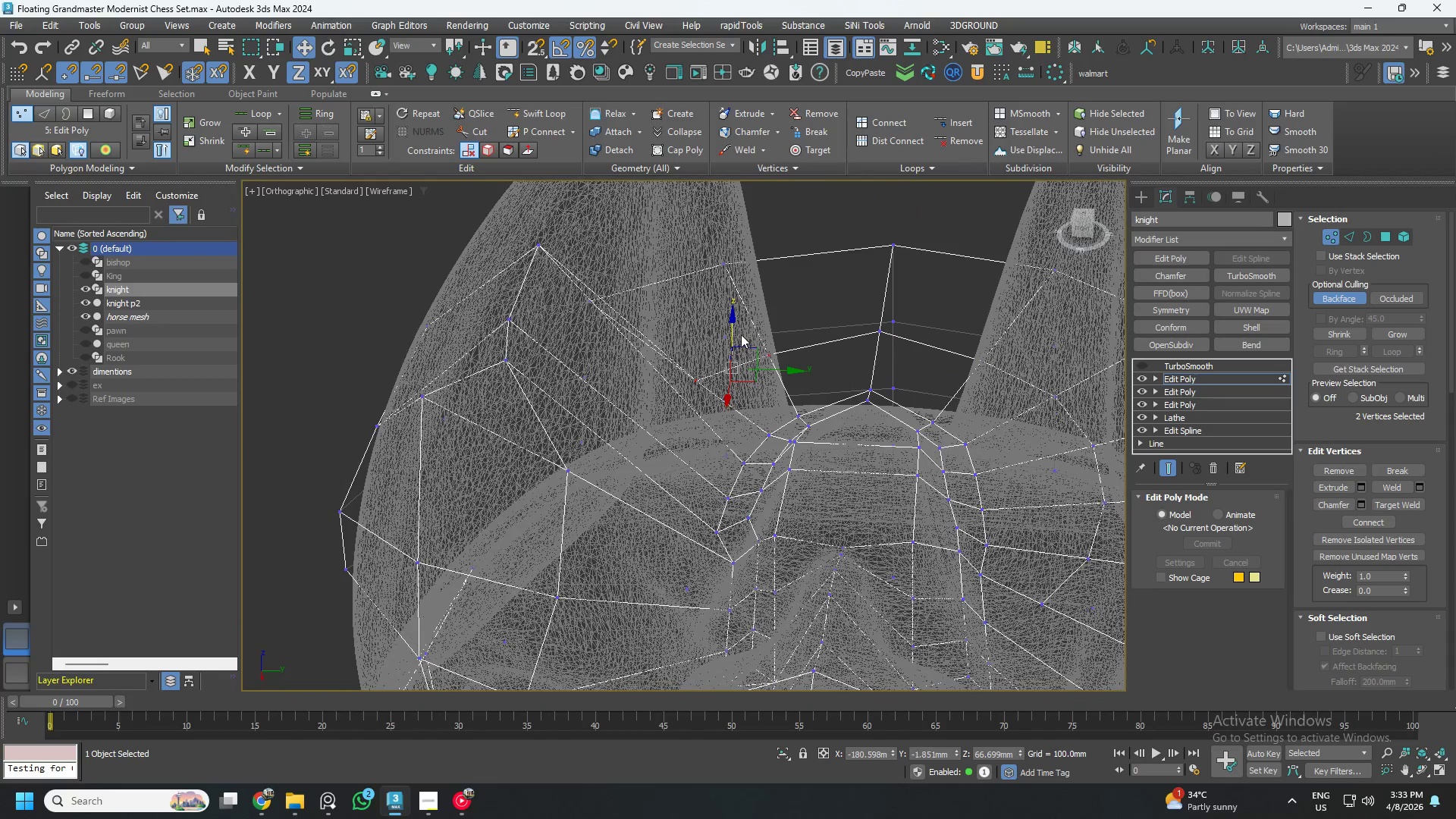 
left_click_drag(start_coordinate=[735, 331], to_coordinate=[689, 136])
 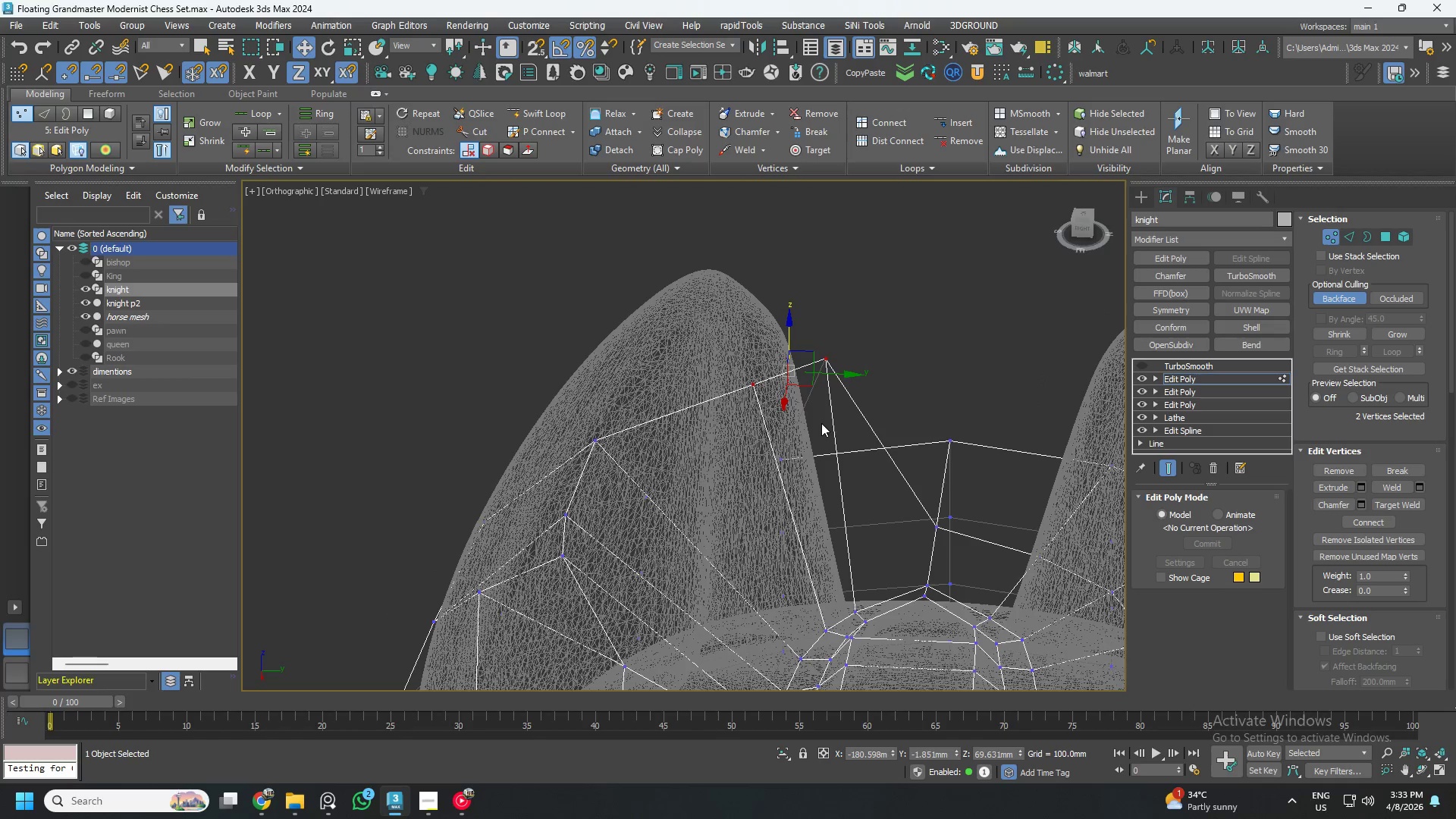 
key(F3)
 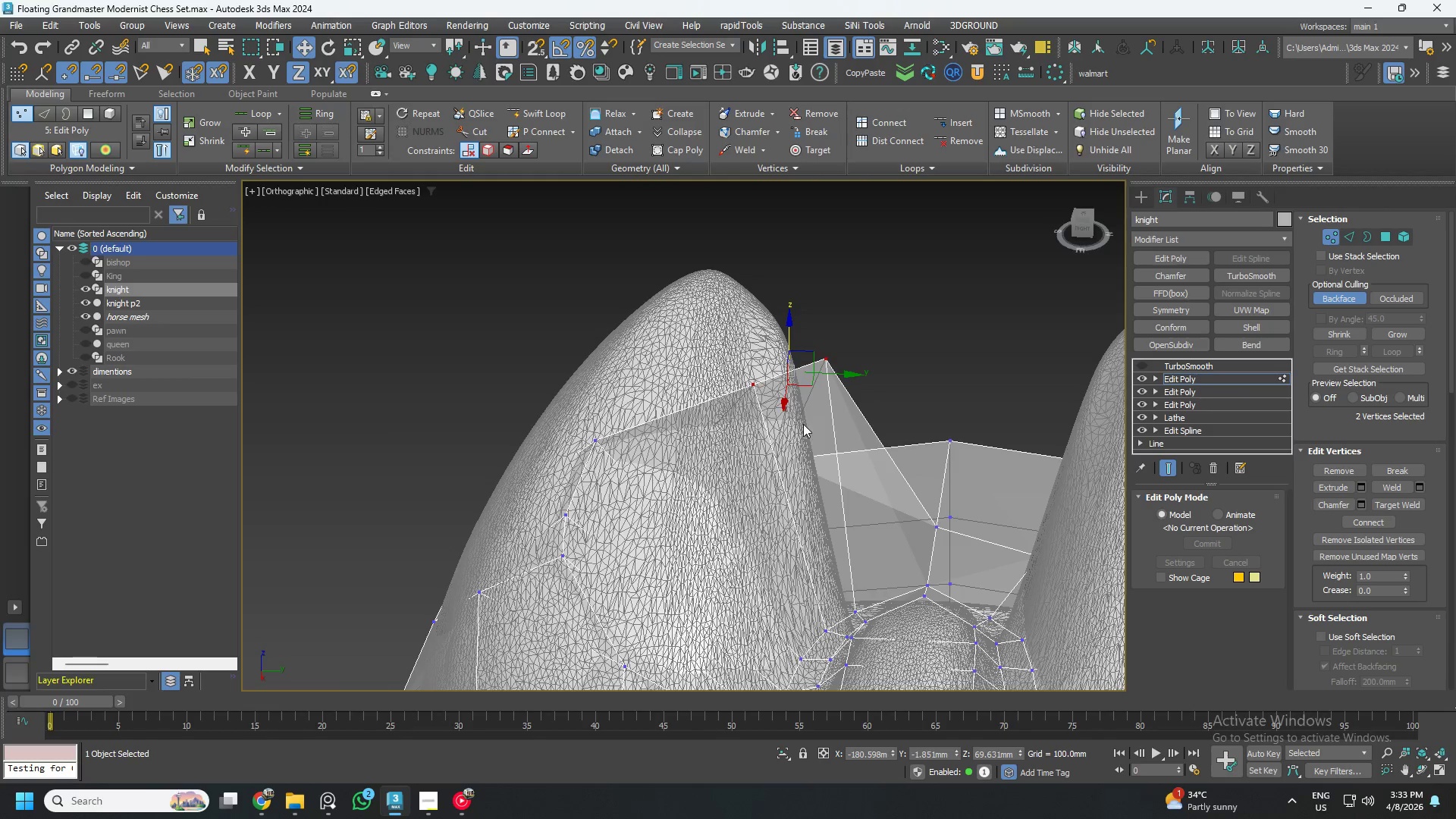 
hold_key(key=AltLeft, duration=0.59)
 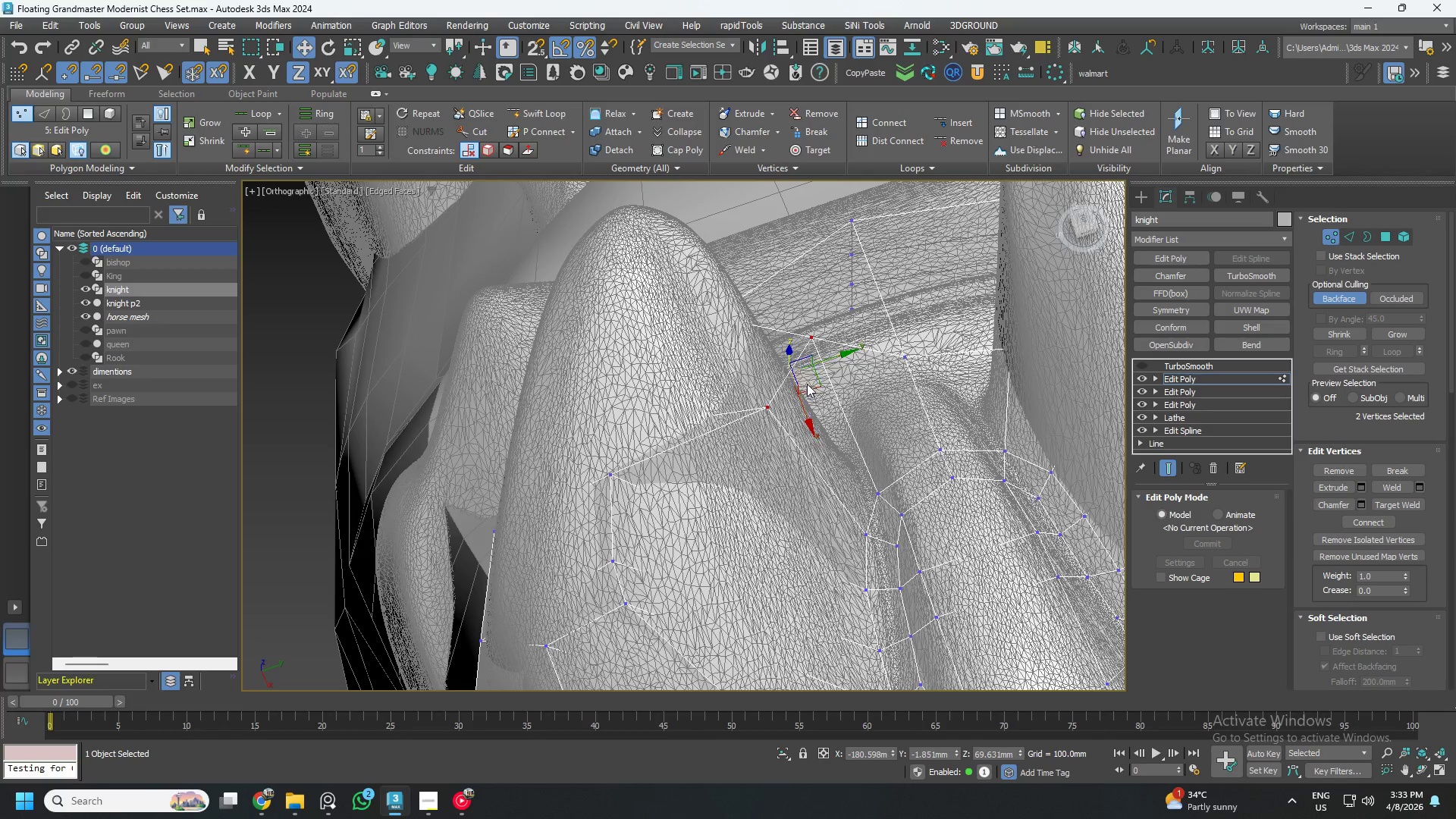 
hold_key(key=AltLeft, duration=4.62)
left_click_drag(start_coordinate=[820, 381], to_coordinate=[664, 340])
 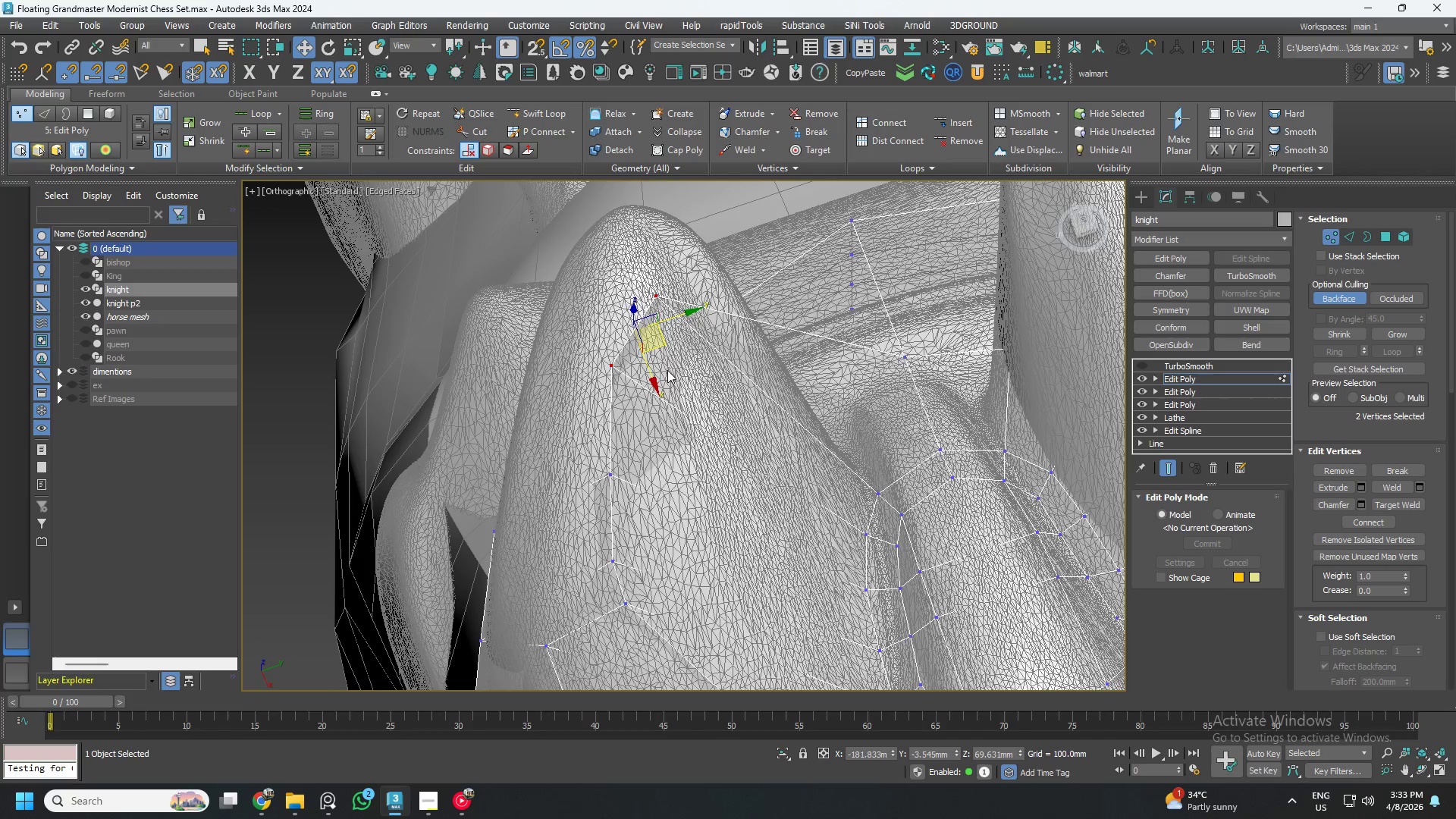 
hold_key(key=AltLeft, duration=0.59)
 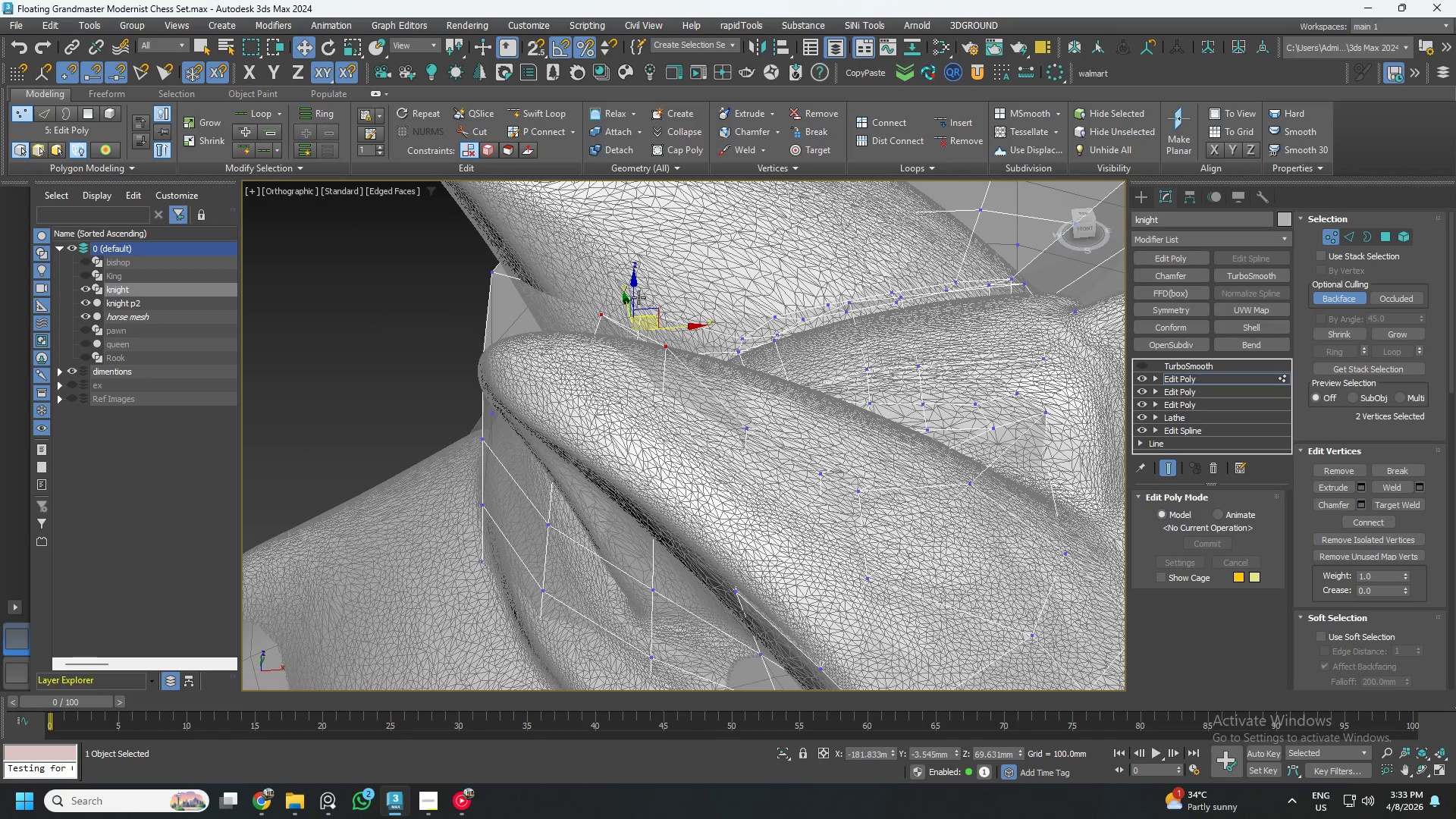 
left_click_drag(start_coordinate=[634, 296], to_coordinate=[619, 331])
 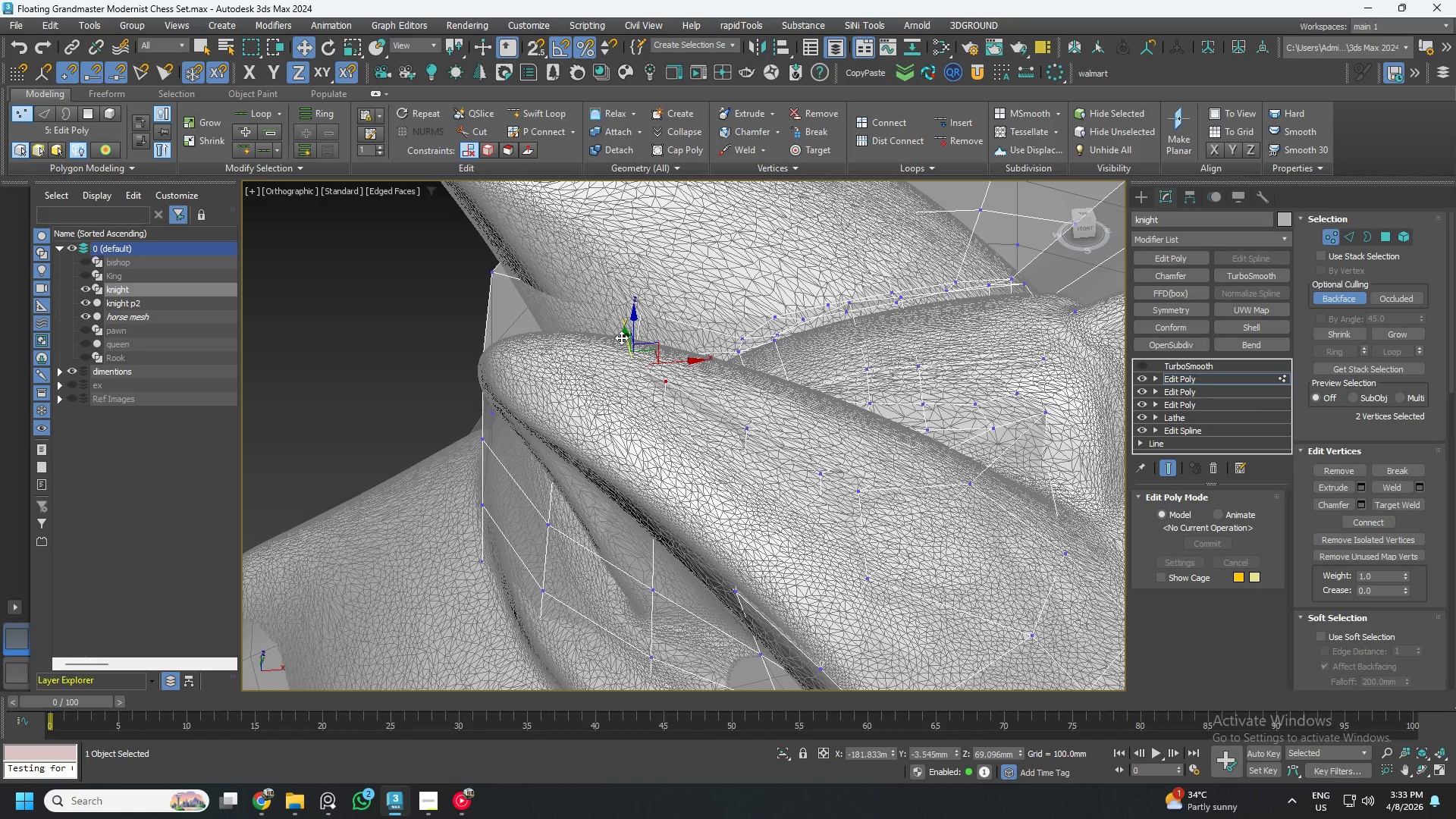 
scroll: coordinate [629, 344], scroll_direction: down, amount: 2.0
 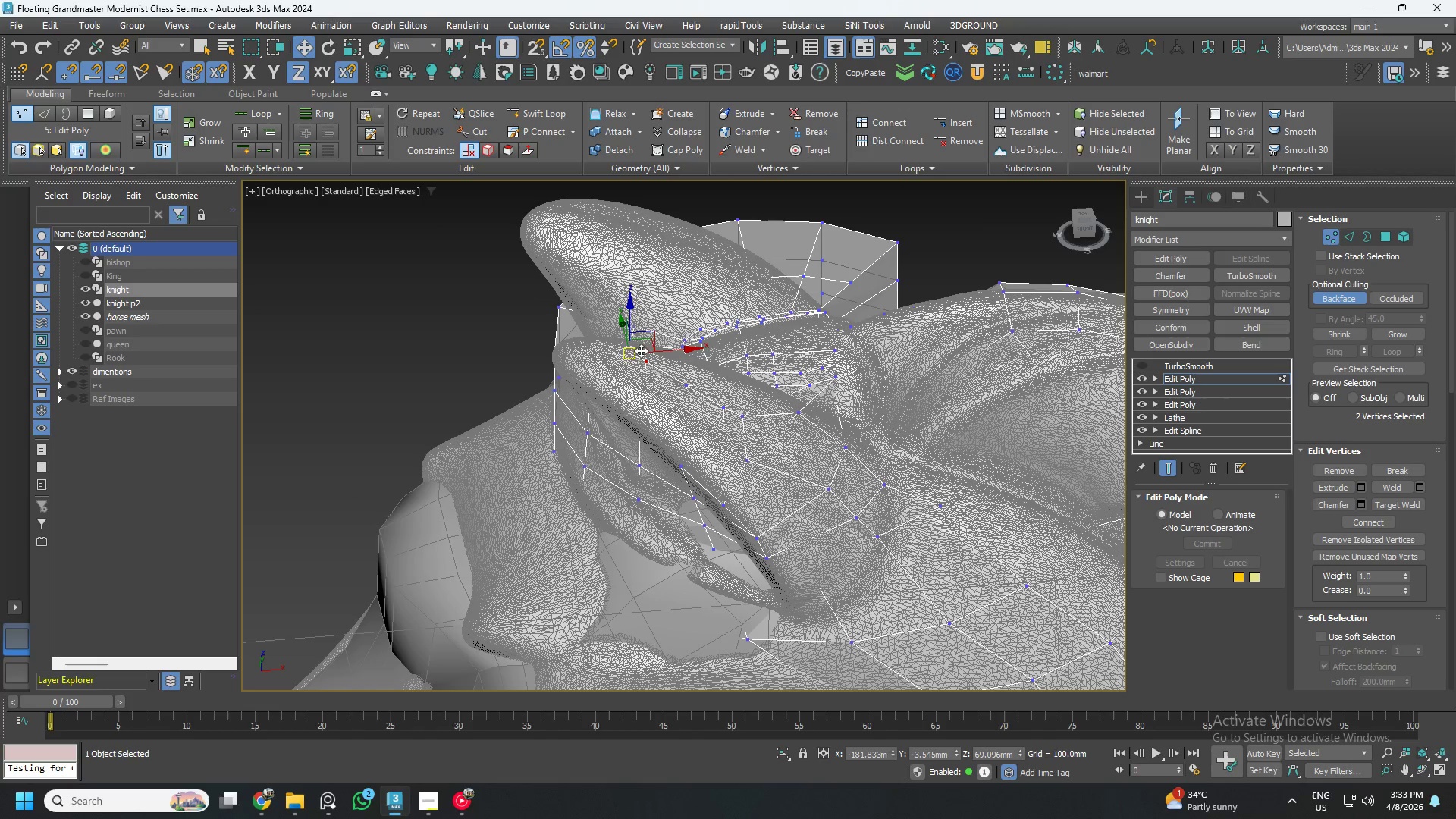 
hold_key(key=AltLeft, duration=0.66)
 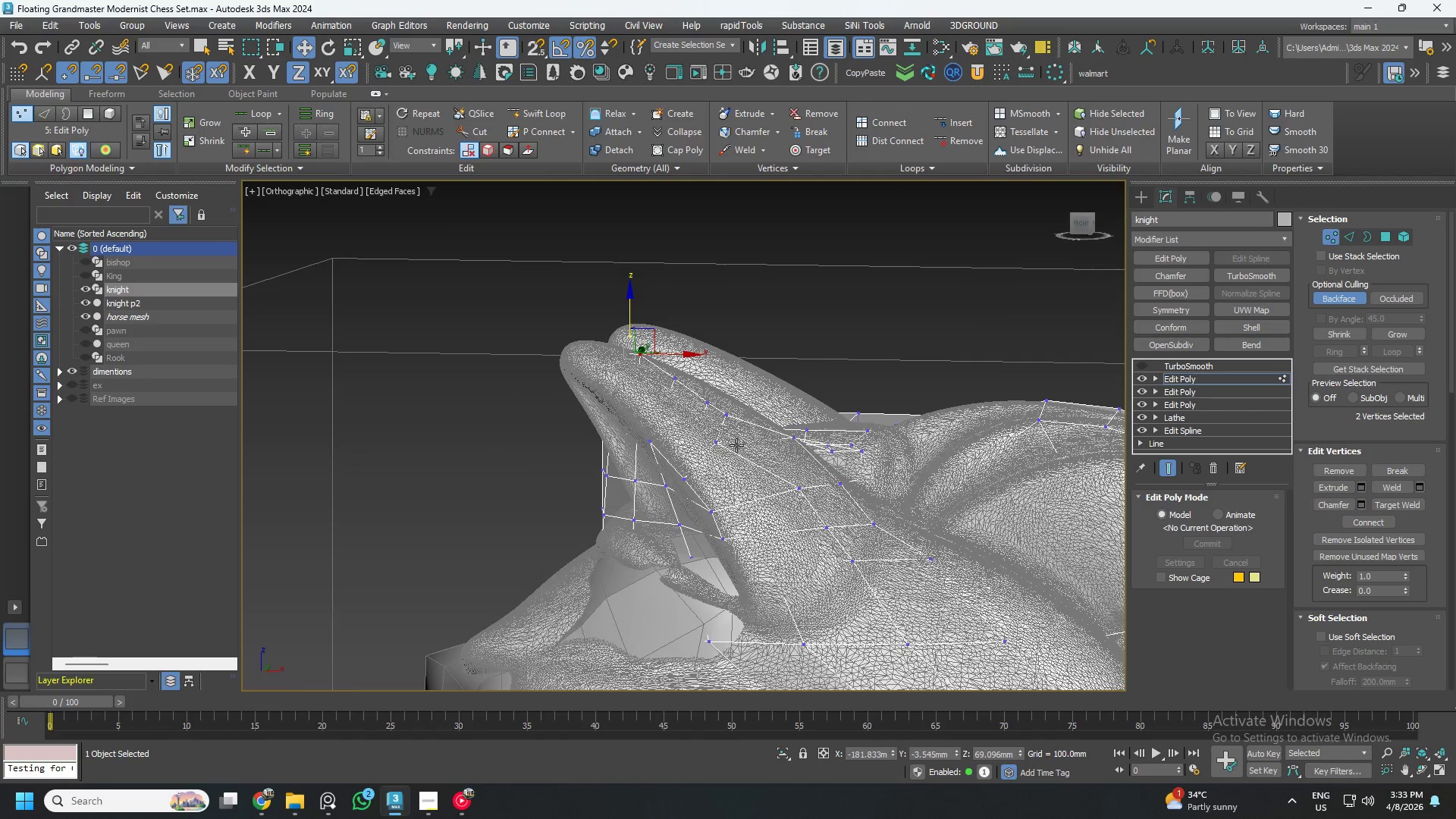 
scroll: coordinate [740, 448], scroll_direction: up, amount: 2.0
 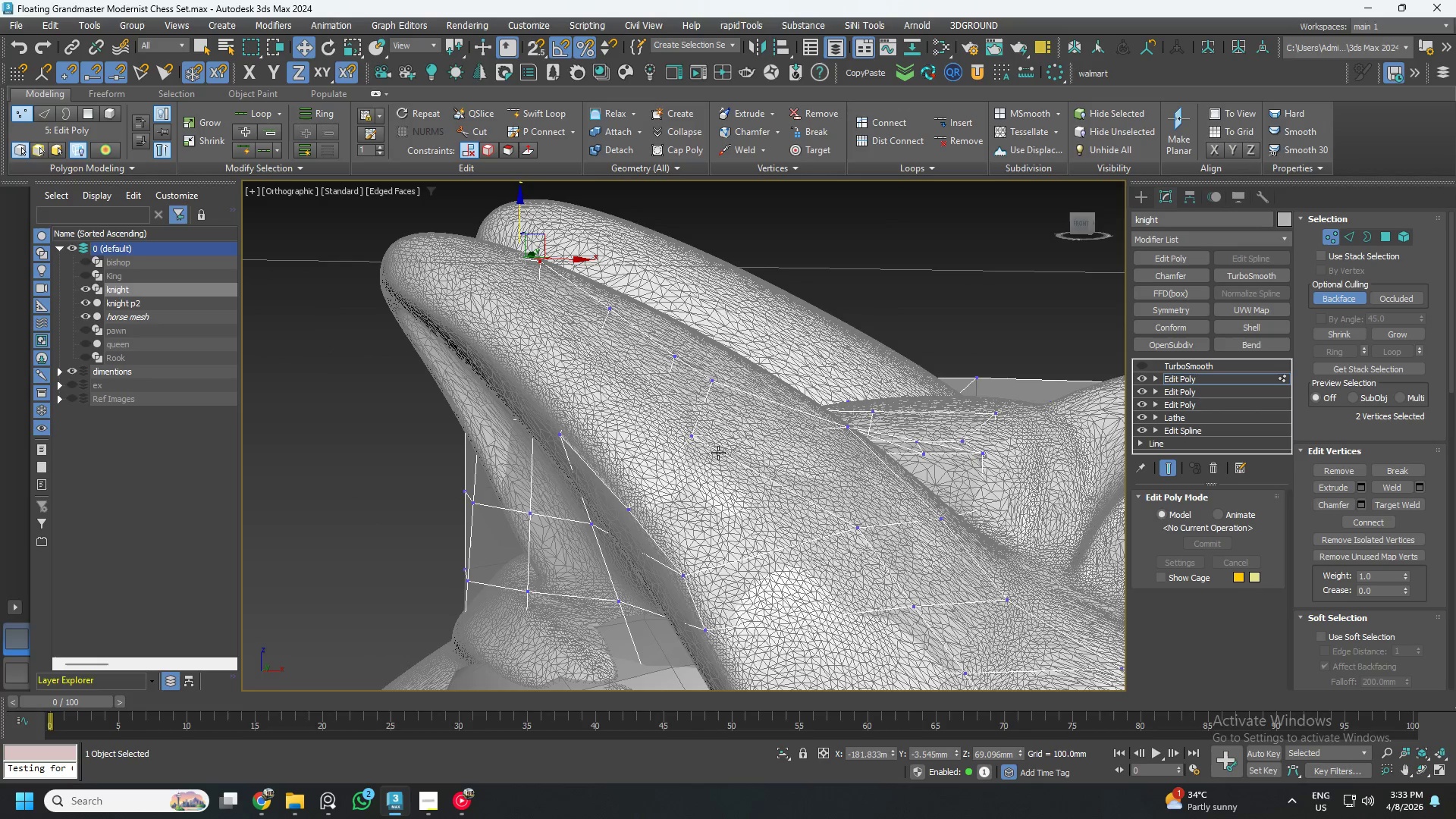 
hold_key(key=AltLeft, duration=0.48)
 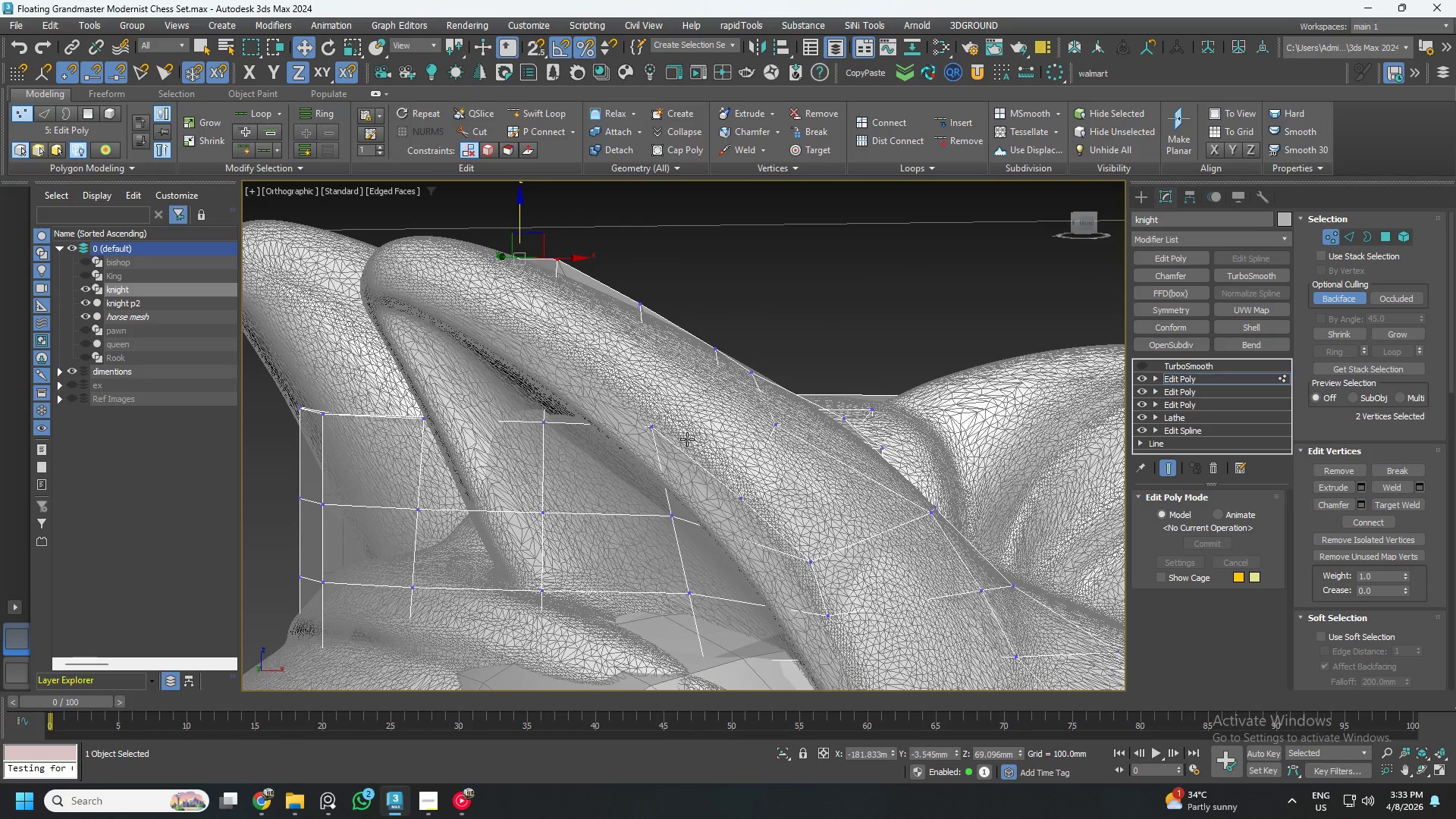 
key(F3)
 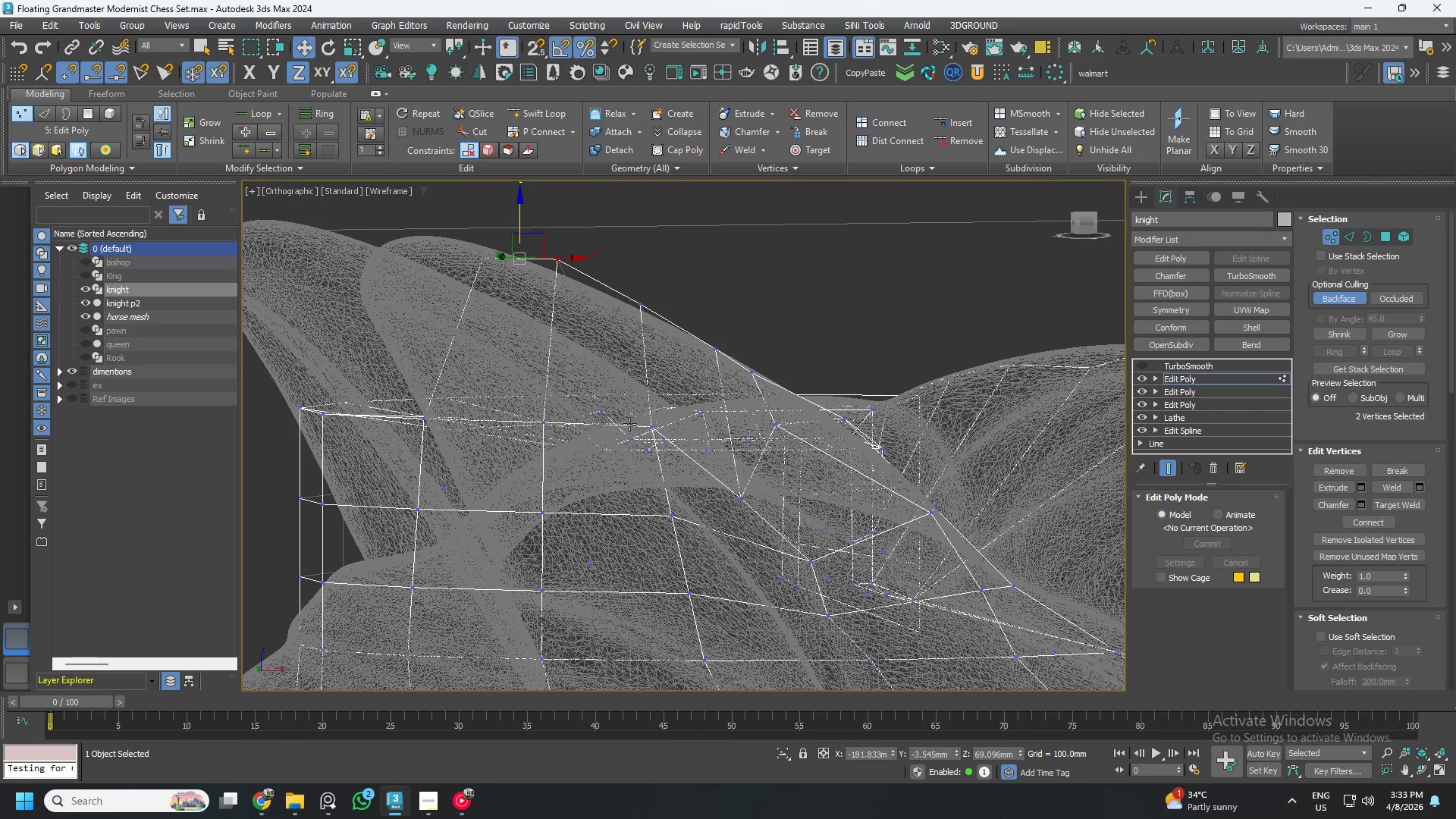 
hold_key(key=AltLeft, duration=0.91)
 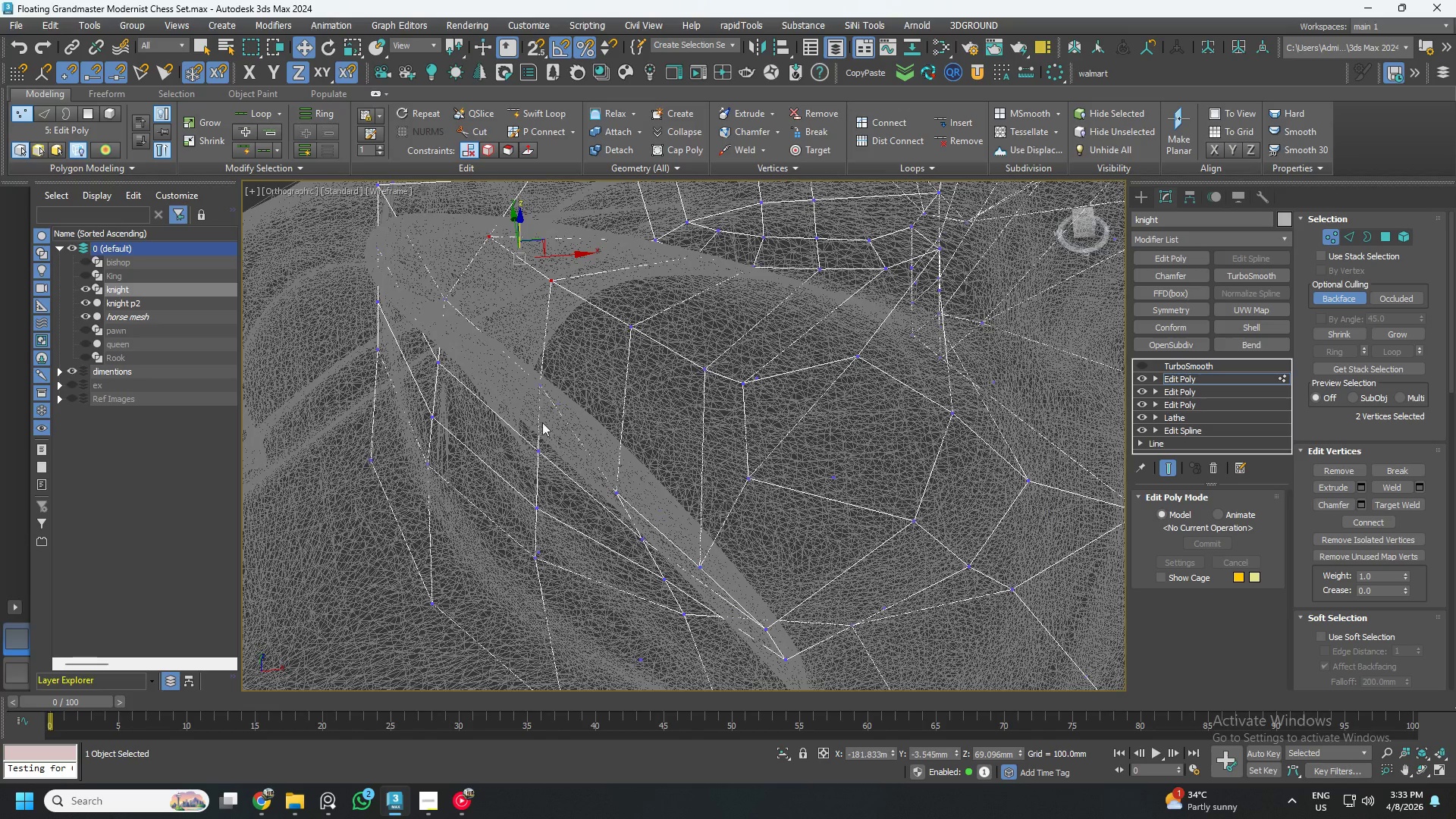 
hold_key(key=AltLeft, duration=0.61)
 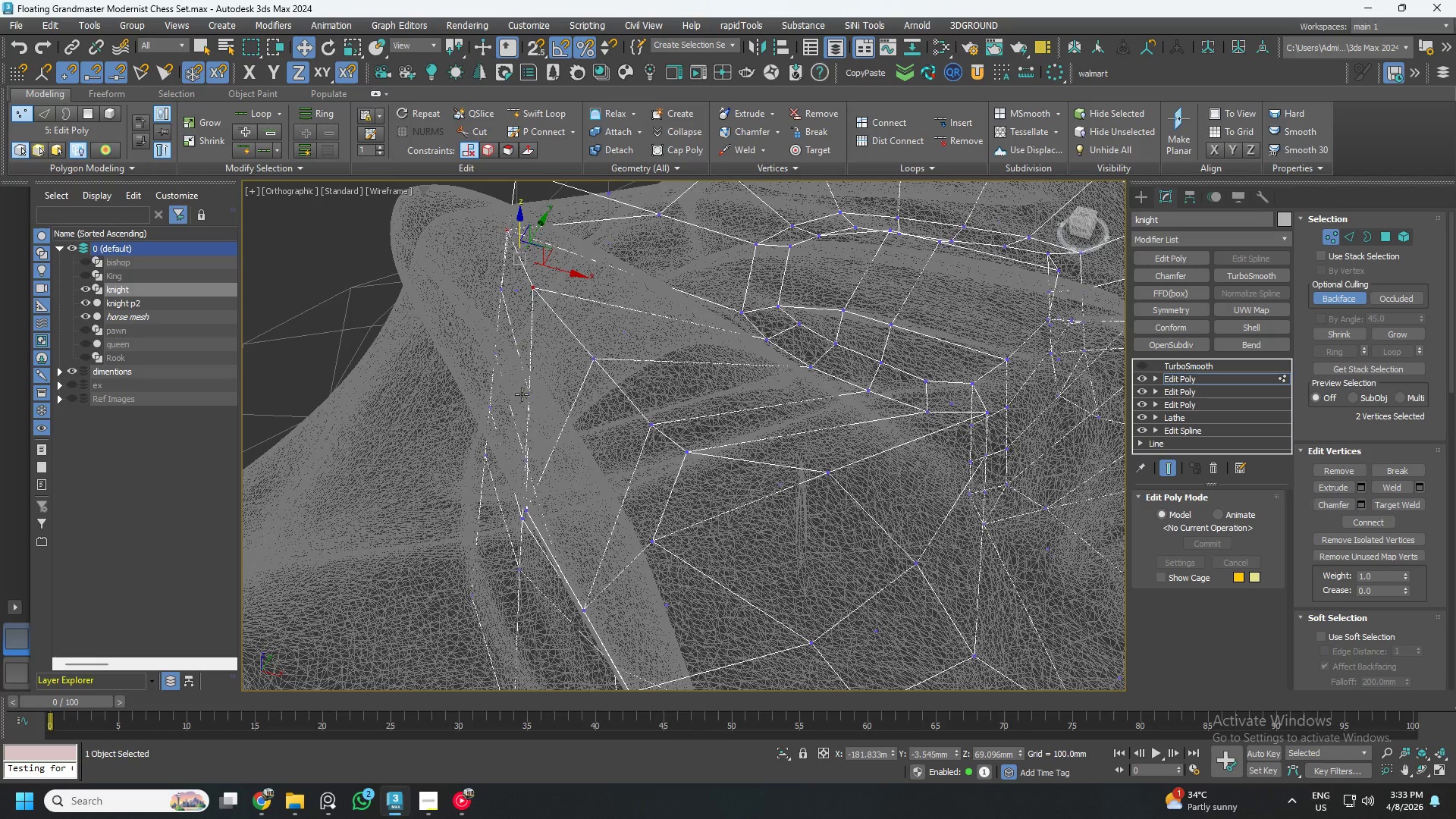 
left_click([523, 393])
 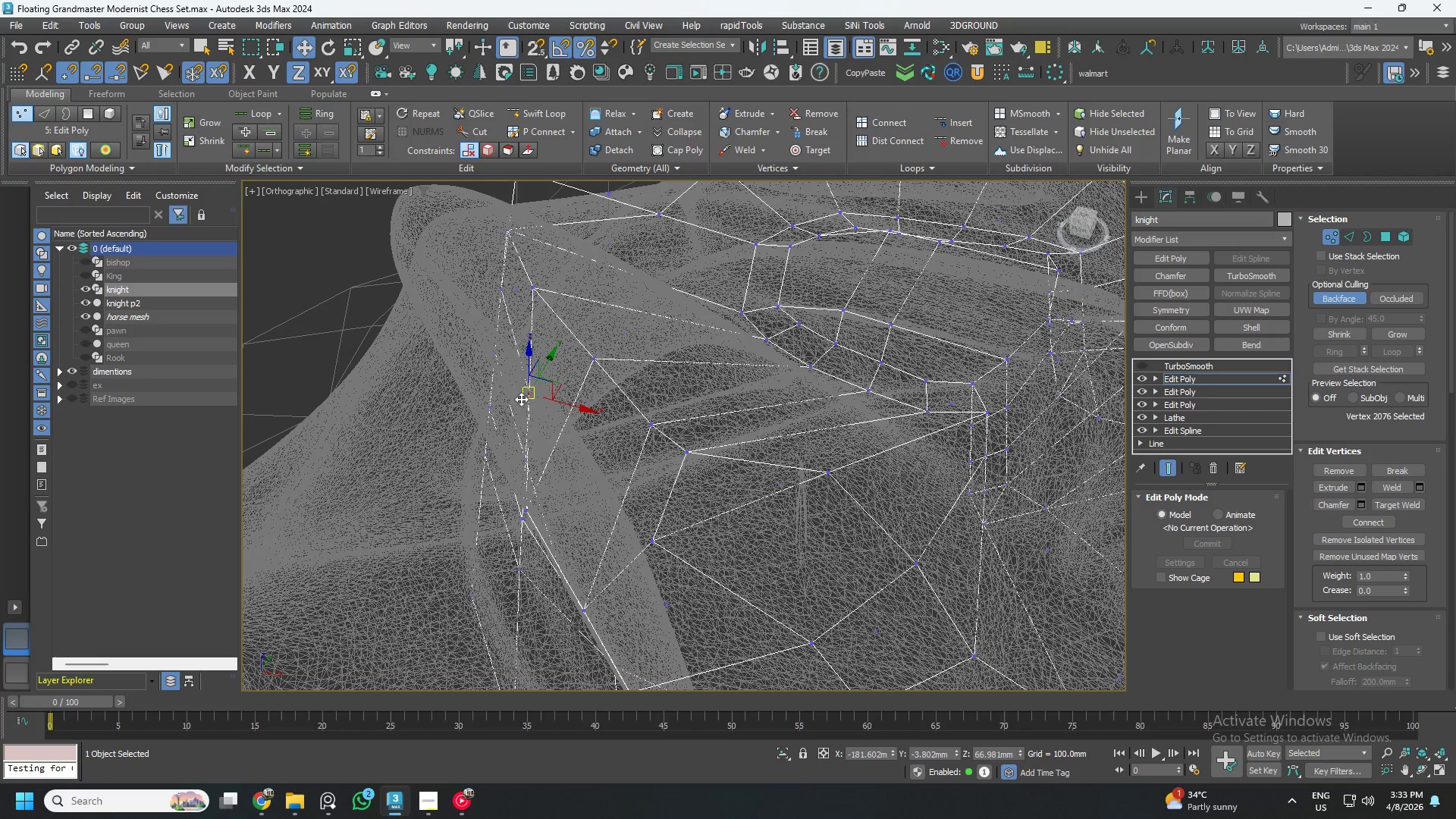 
hold_key(key=AltLeft, duration=0.78)
 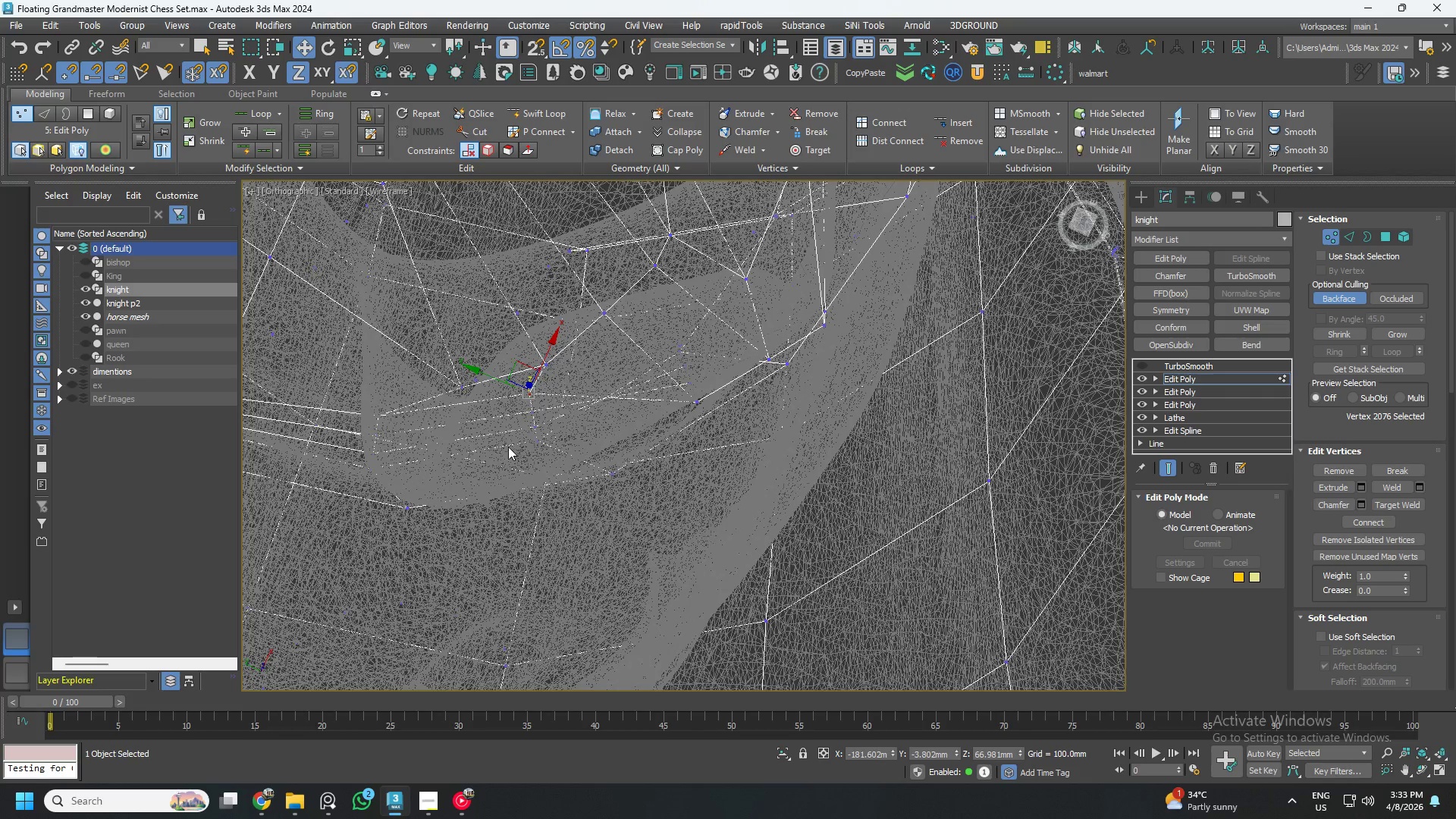 
hold_key(key=AltLeft, duration=0.67)
 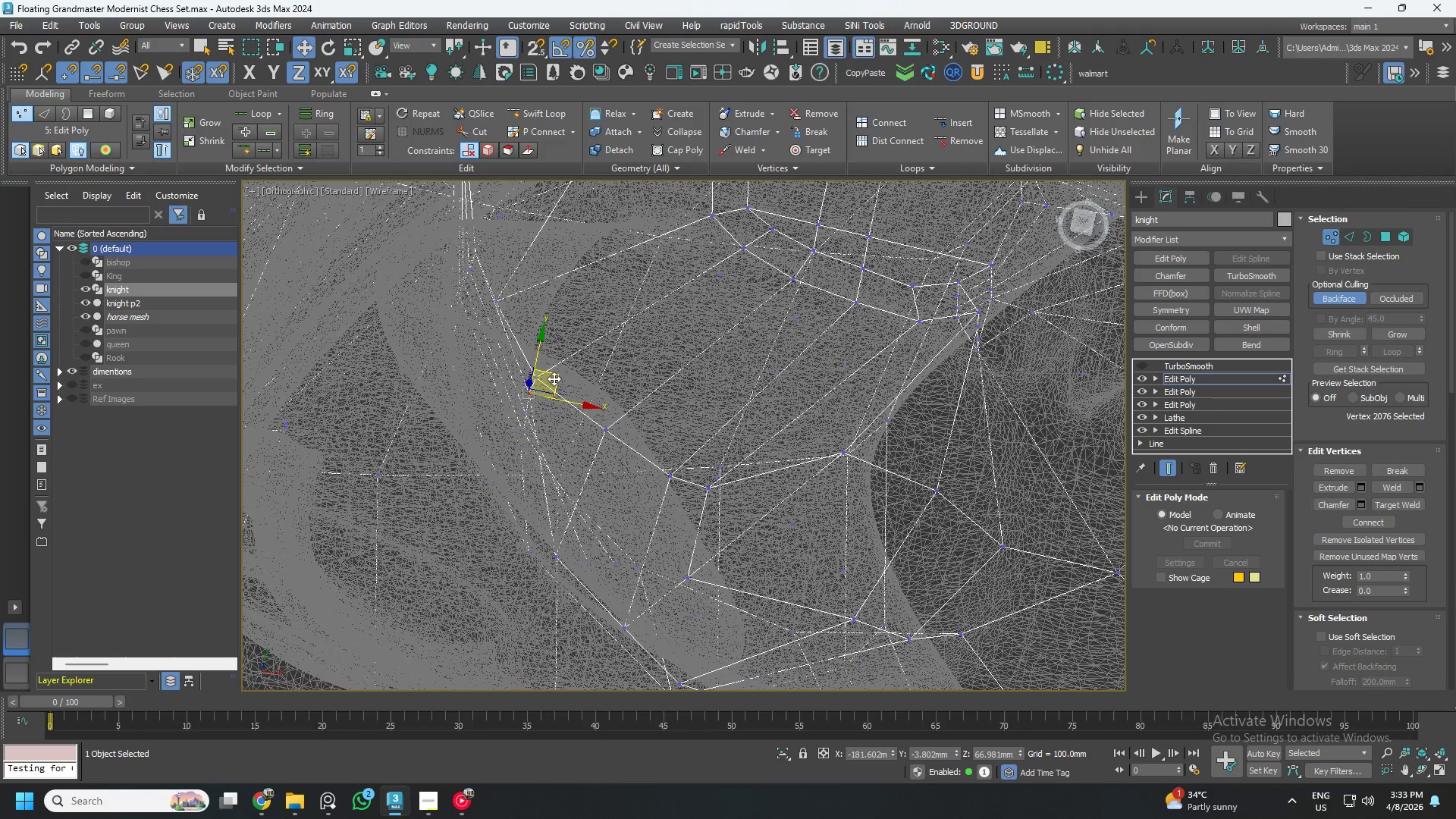 
left_click_drag(start_coordinate=[554, 378], to_coordinate=[429, 387])
 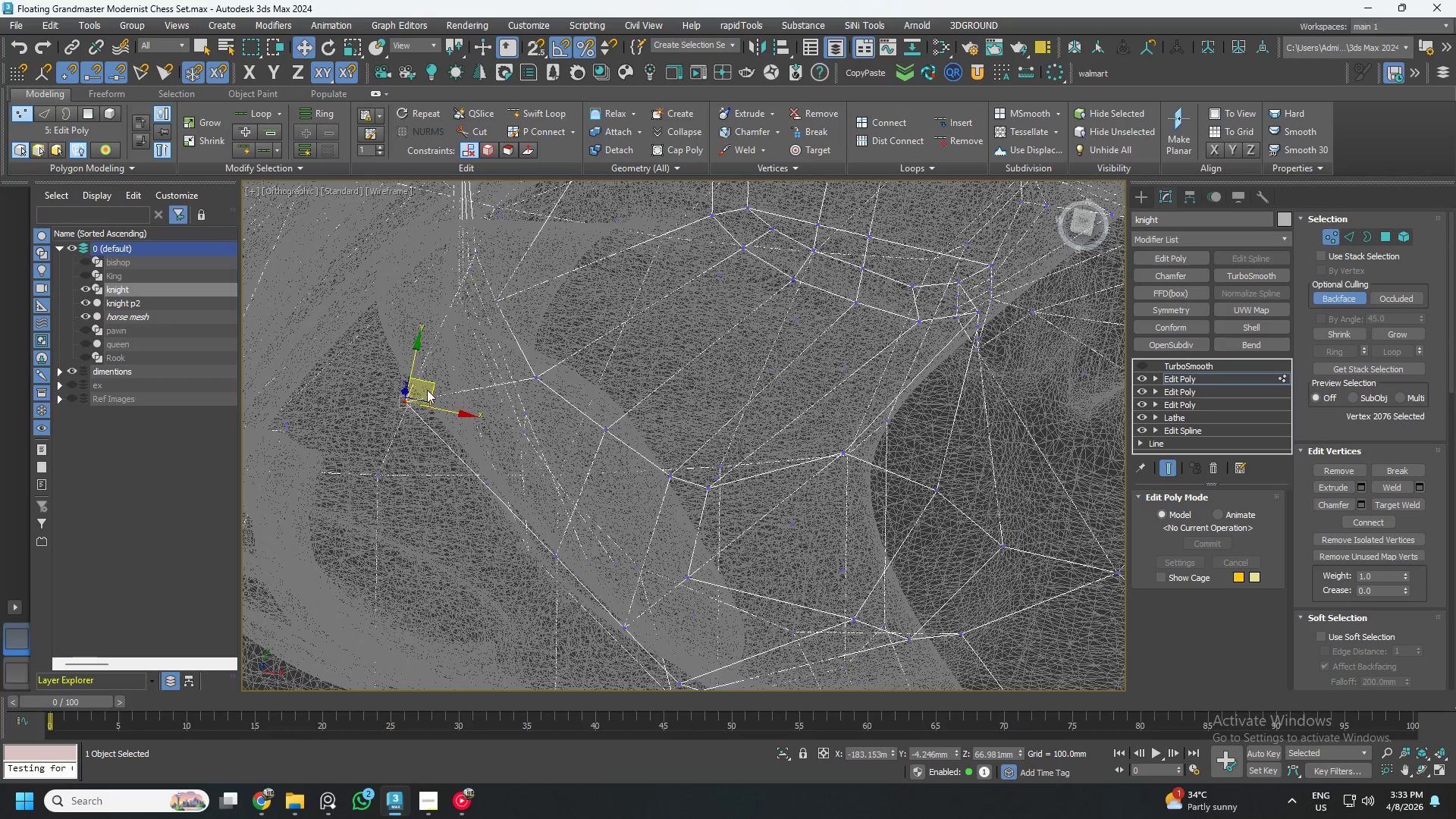 
hold_key(key=AltLeft, duration=0.58)
 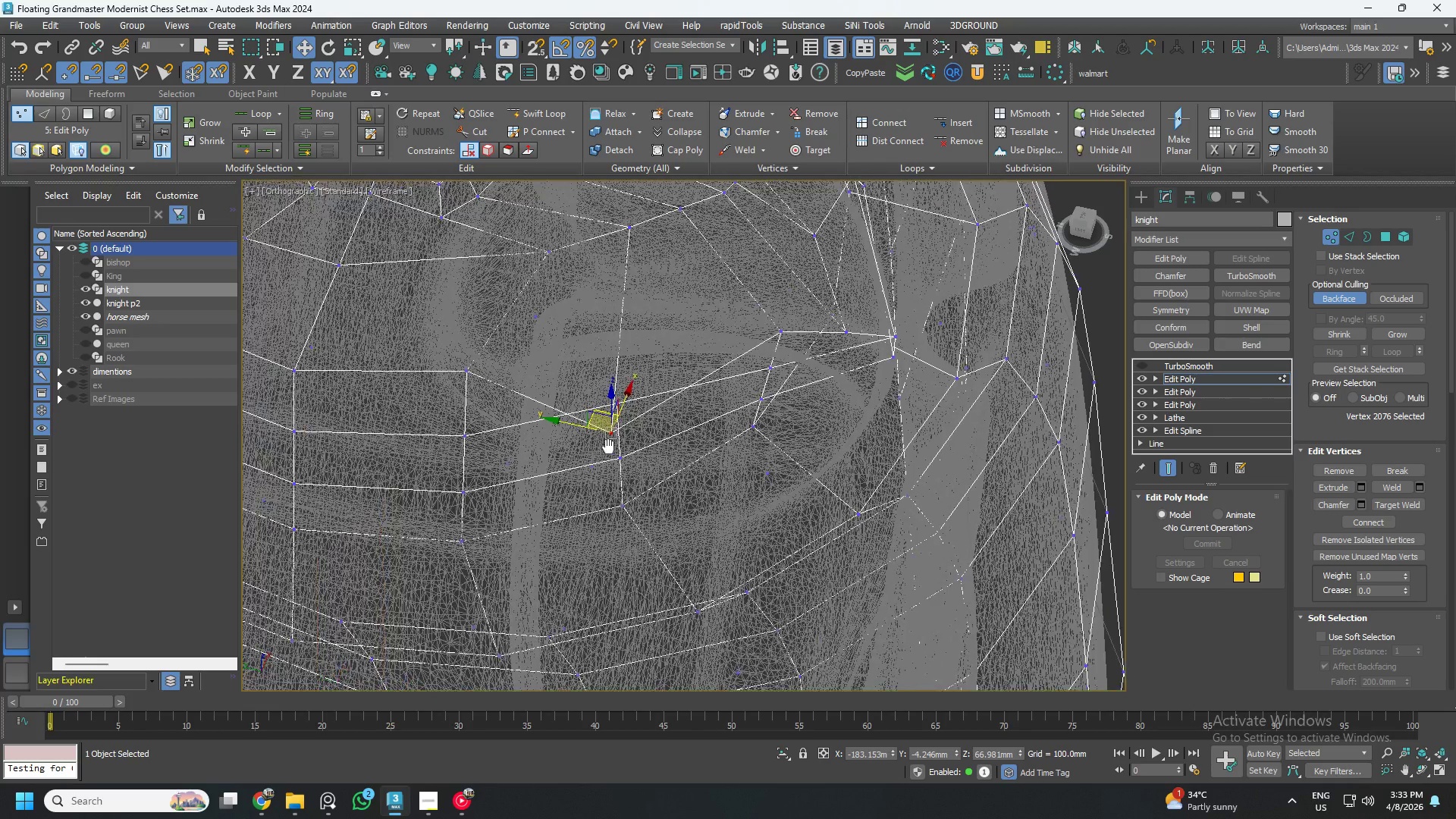 
hold_key(key=AltLeft, duration=0.64)
 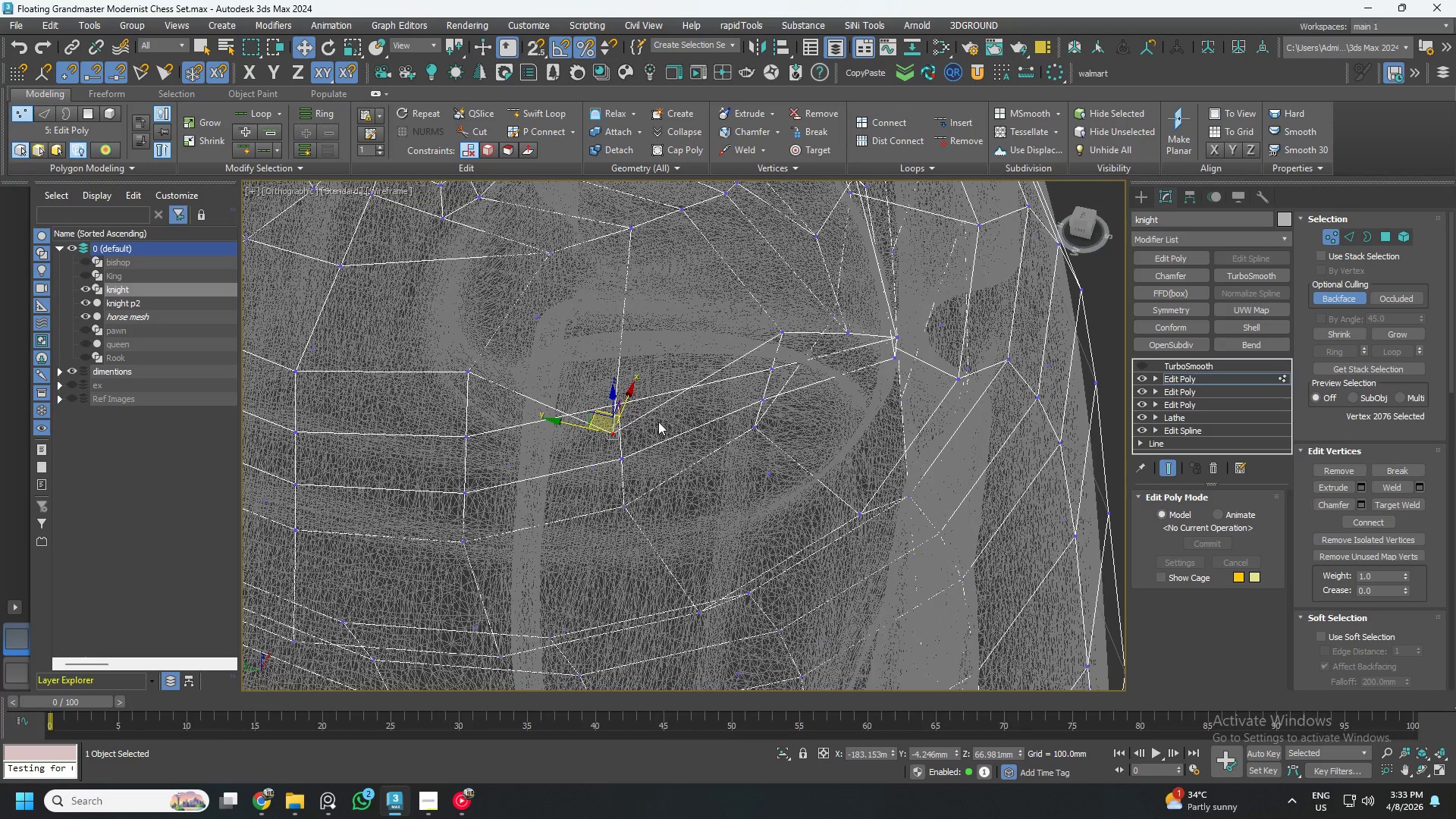 
key(F3)
 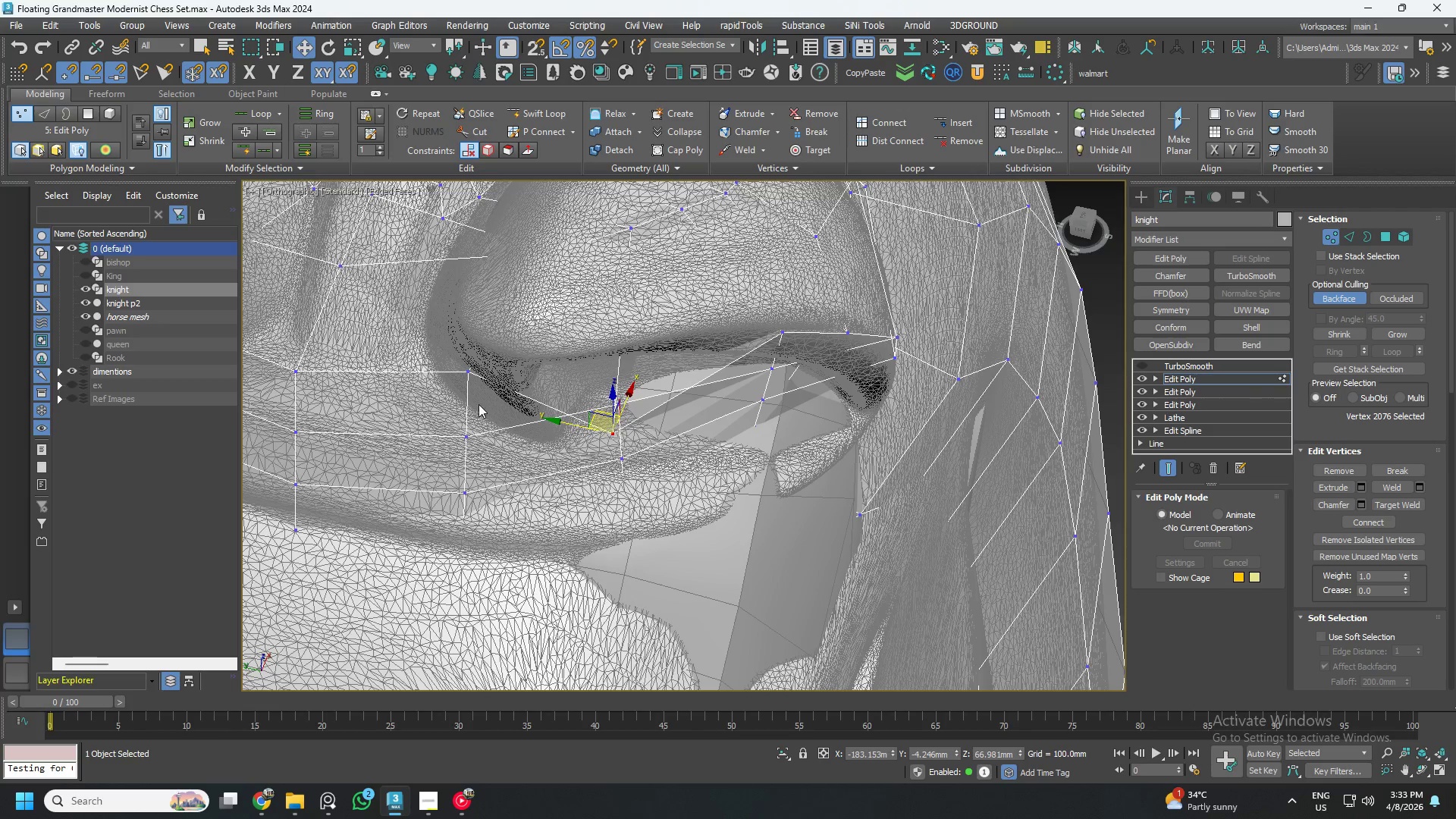 
hold_key(key=AltLeft, duration=0.58)
 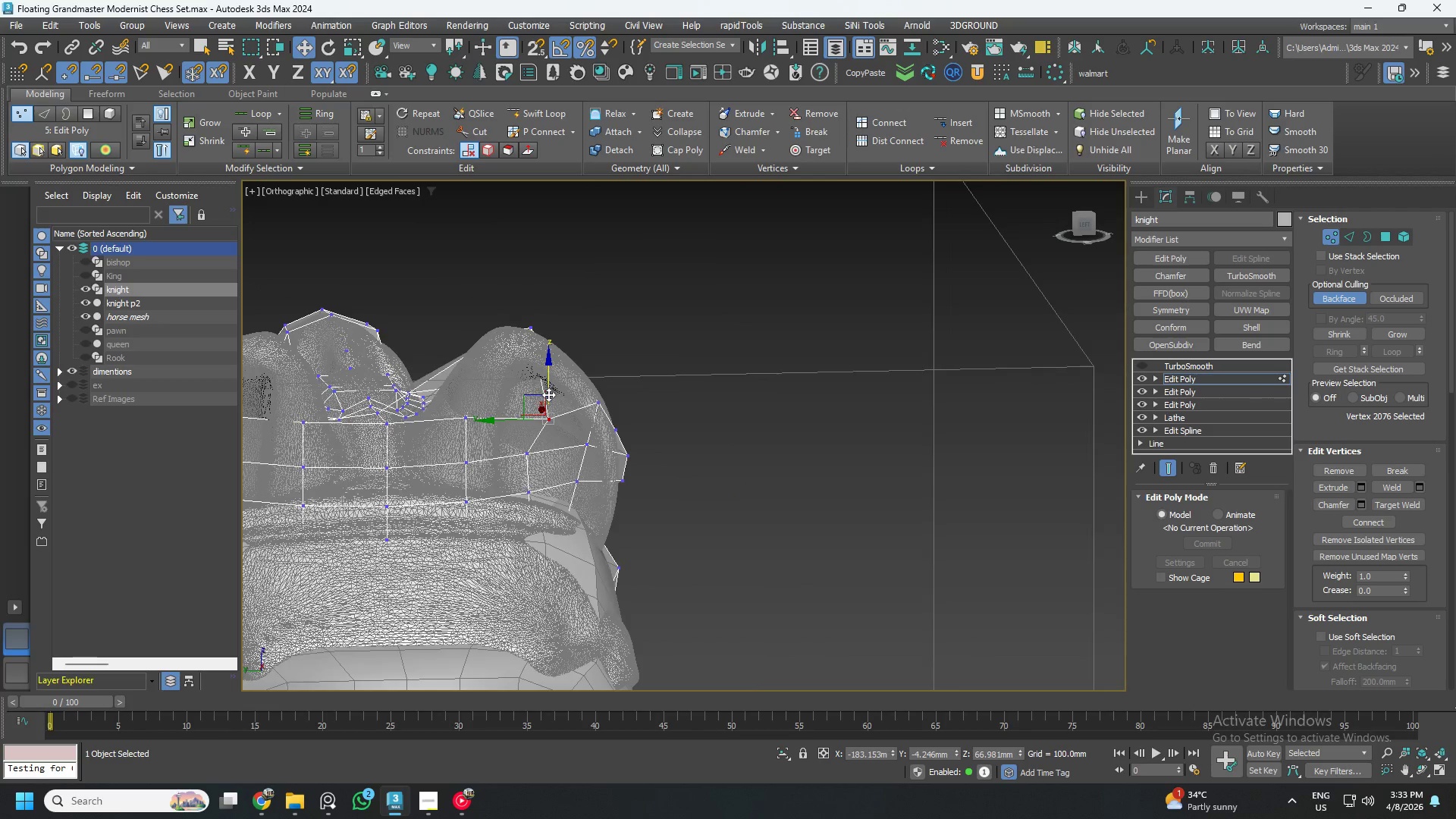 
scroll: coordinate [488, 404], scroll_direction: down, amount: 2.0
 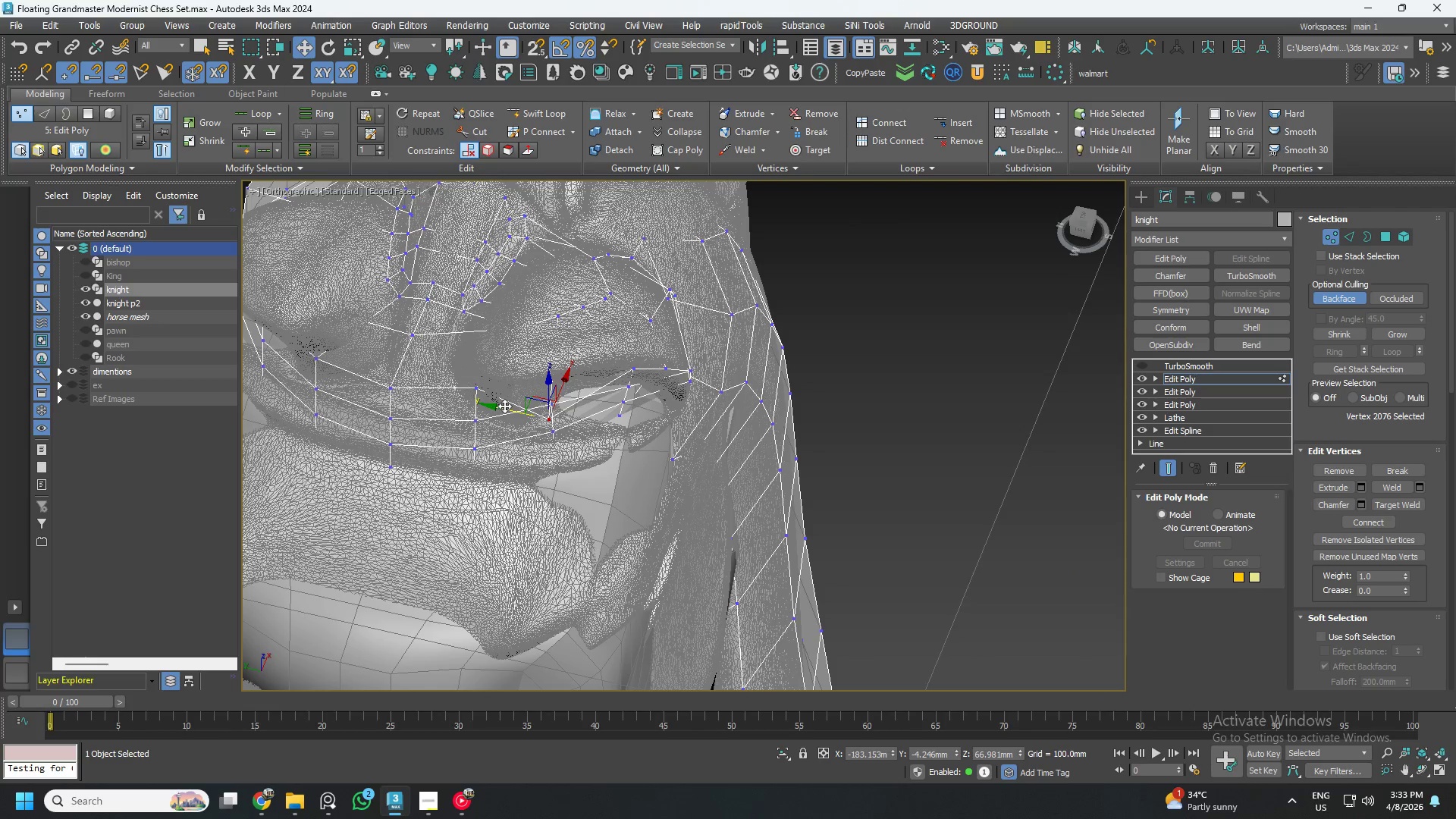 
left_click_drag(start_coordinate=[550, 399], to_coordinate=[519, 253])
 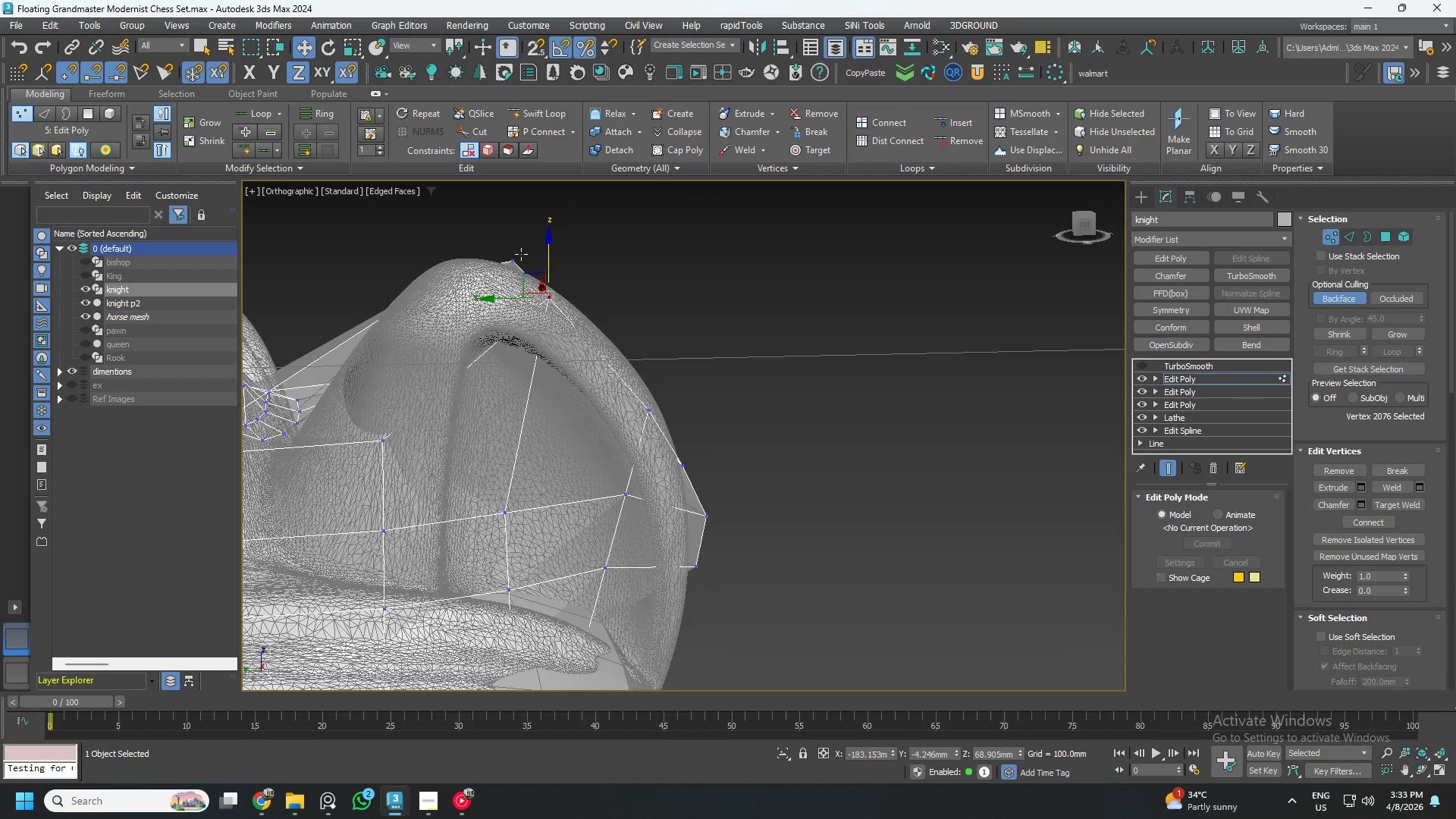 
scroll: coordinate [548, 394], scroll_direction: up, amount: 2.0
 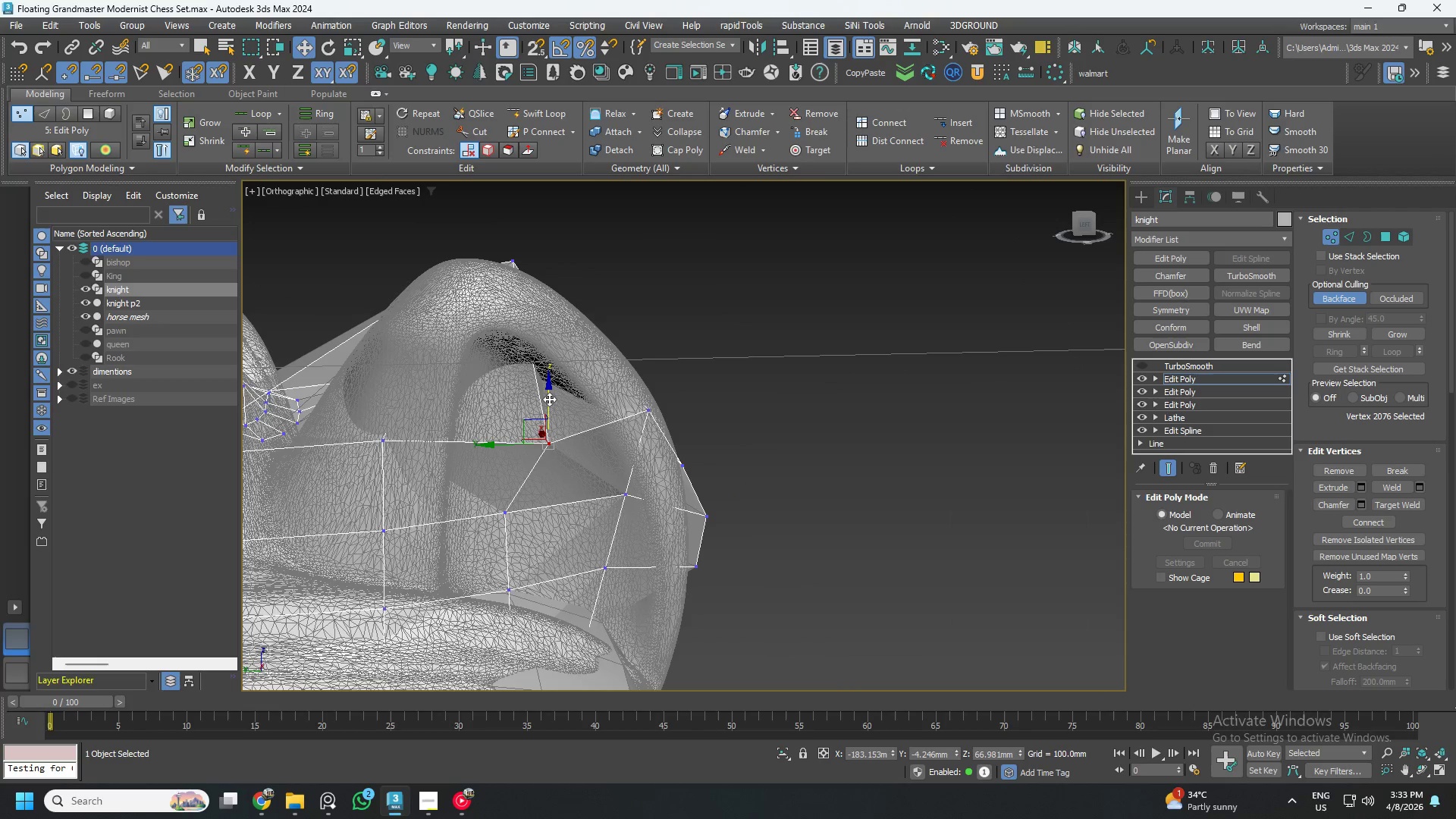 
hold_key(key=AltLeft, duration=0.33)
 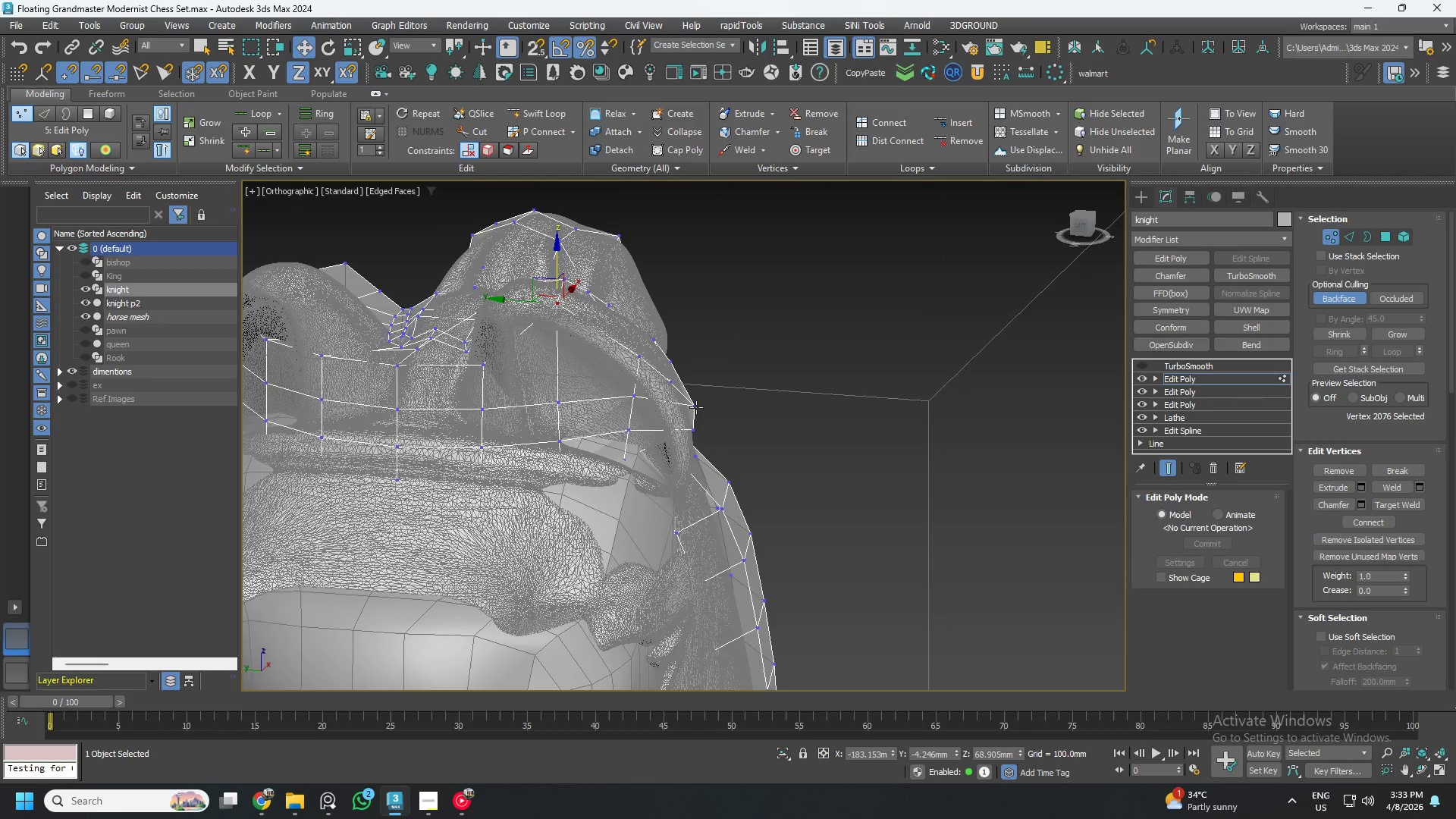 
scroll: coordinate [566, 311], scroll_direction: down, amount: 2.0
 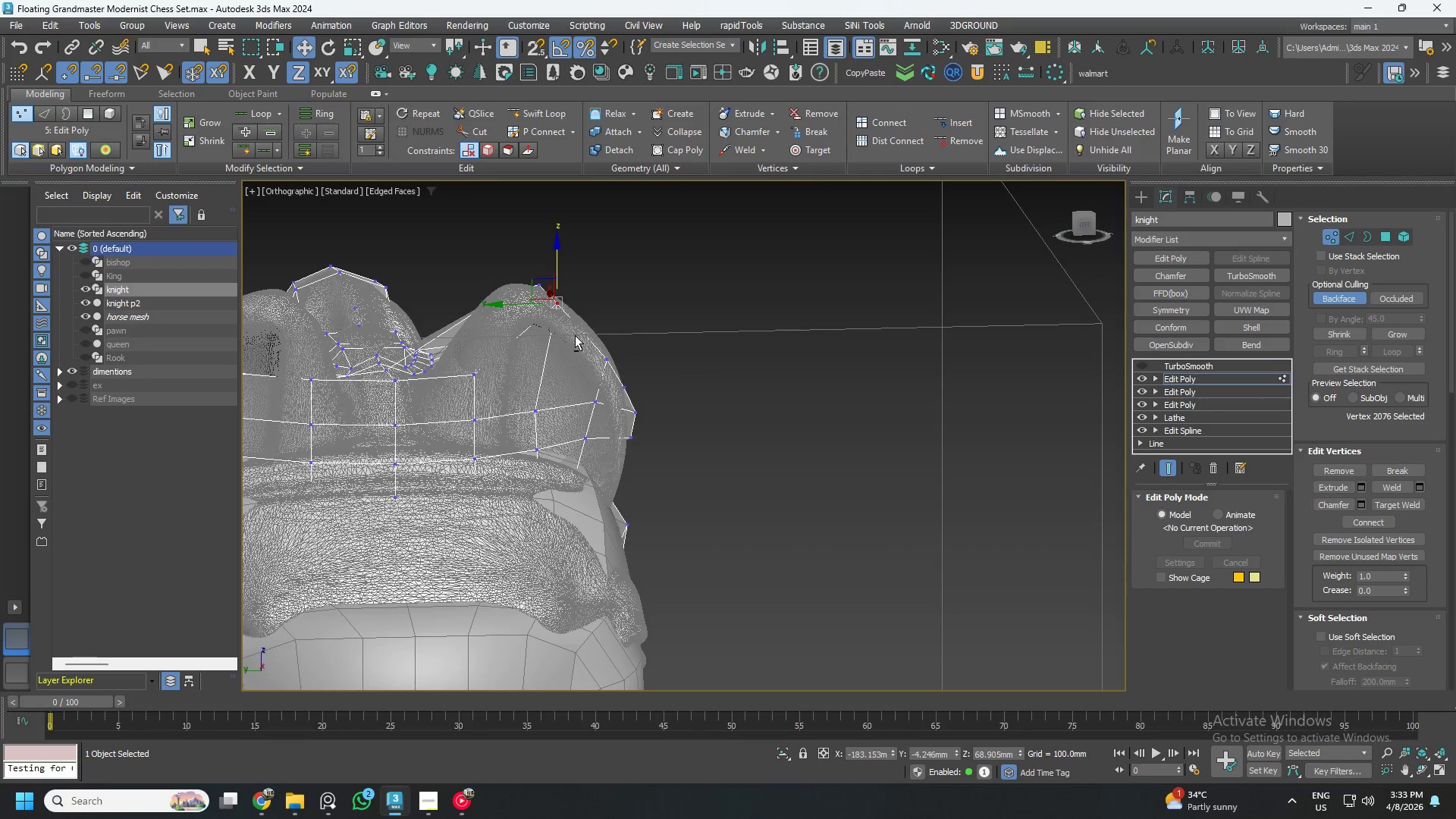 
left_click([695, 408])
 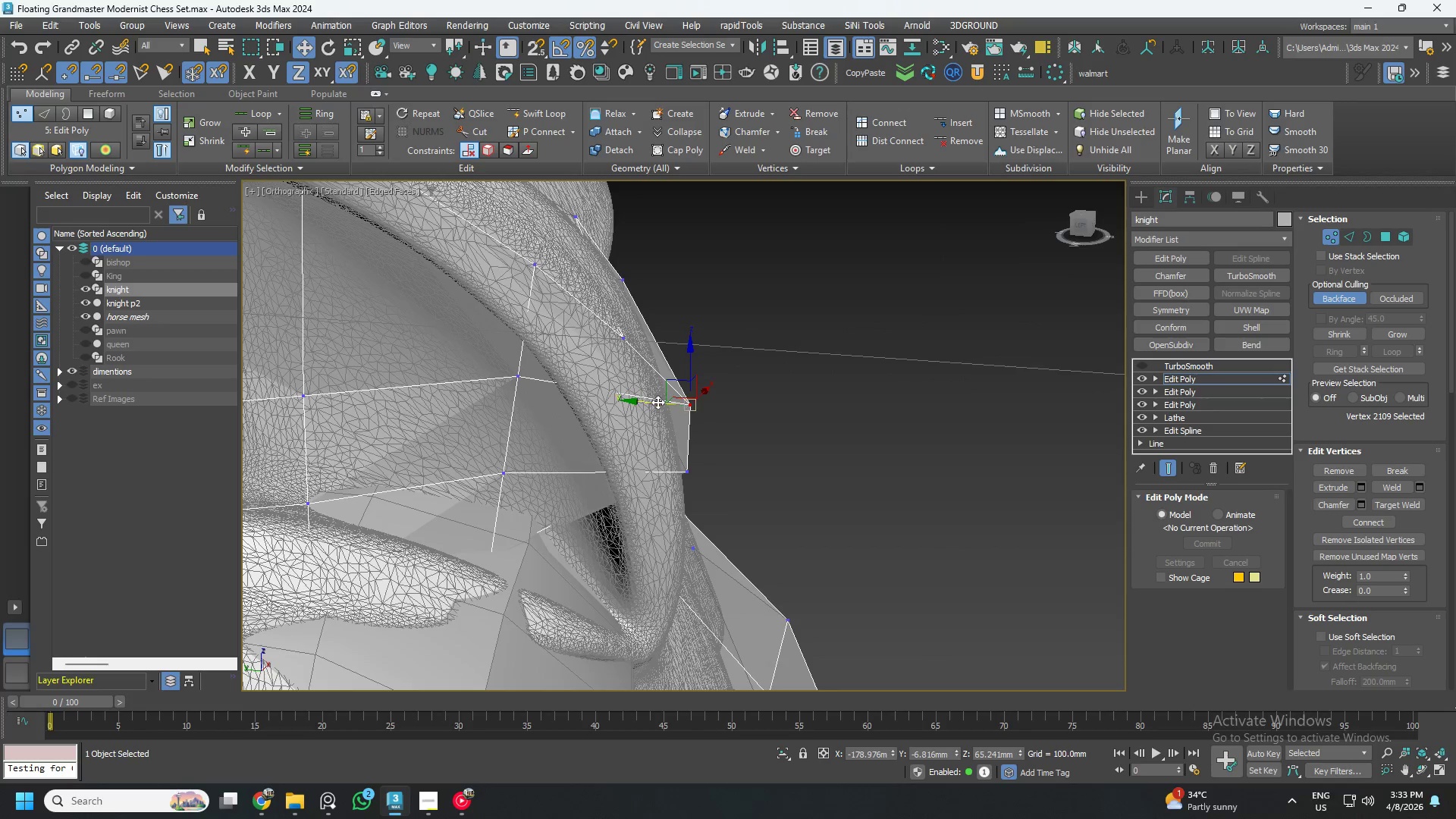 
scroll: coordinate [696, 406], scroll_direction: up, amount: 3.0
 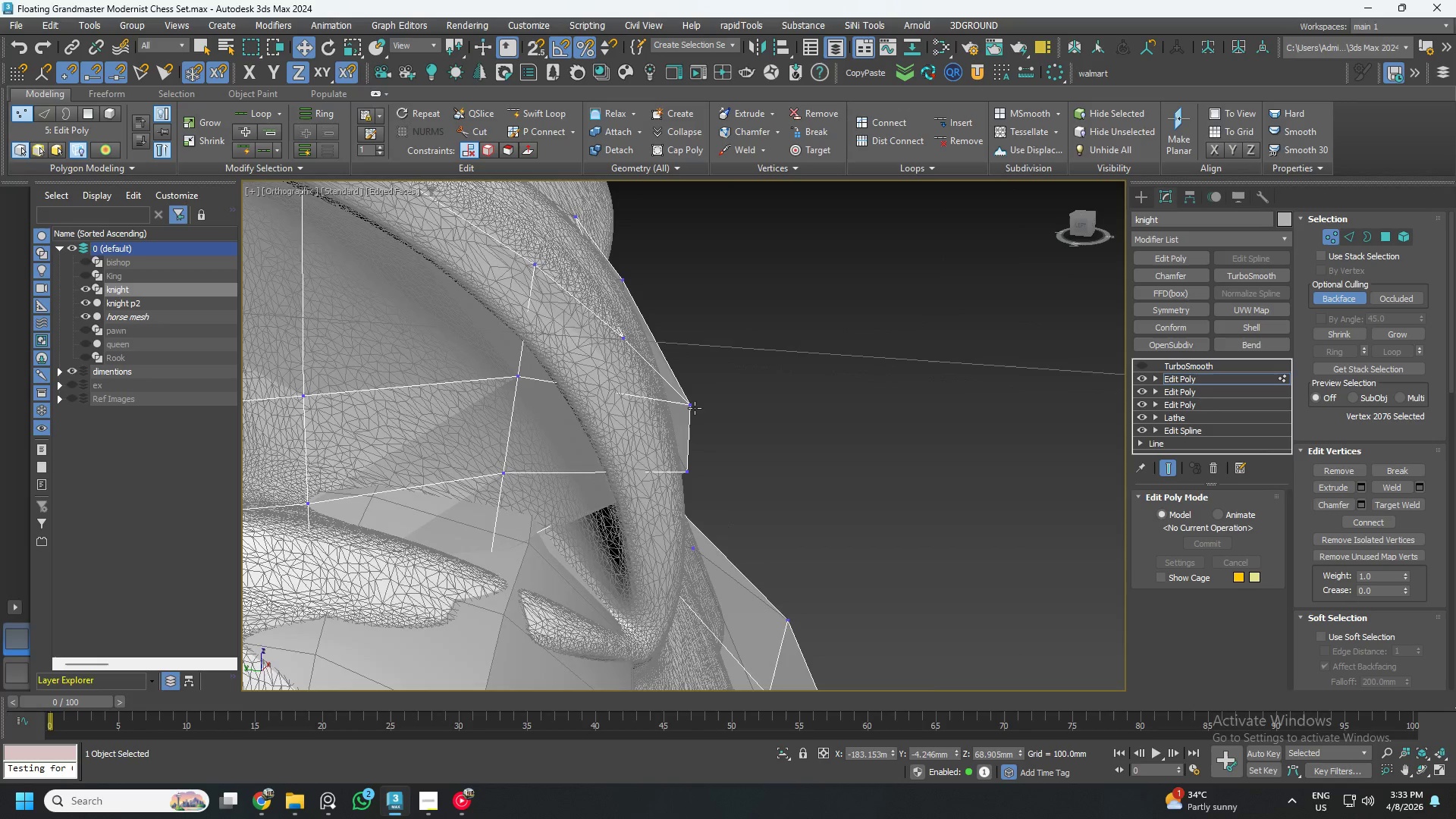 
left_click_drag(start_coordinate=[655, 402], to_coordinate=[635, 397])
 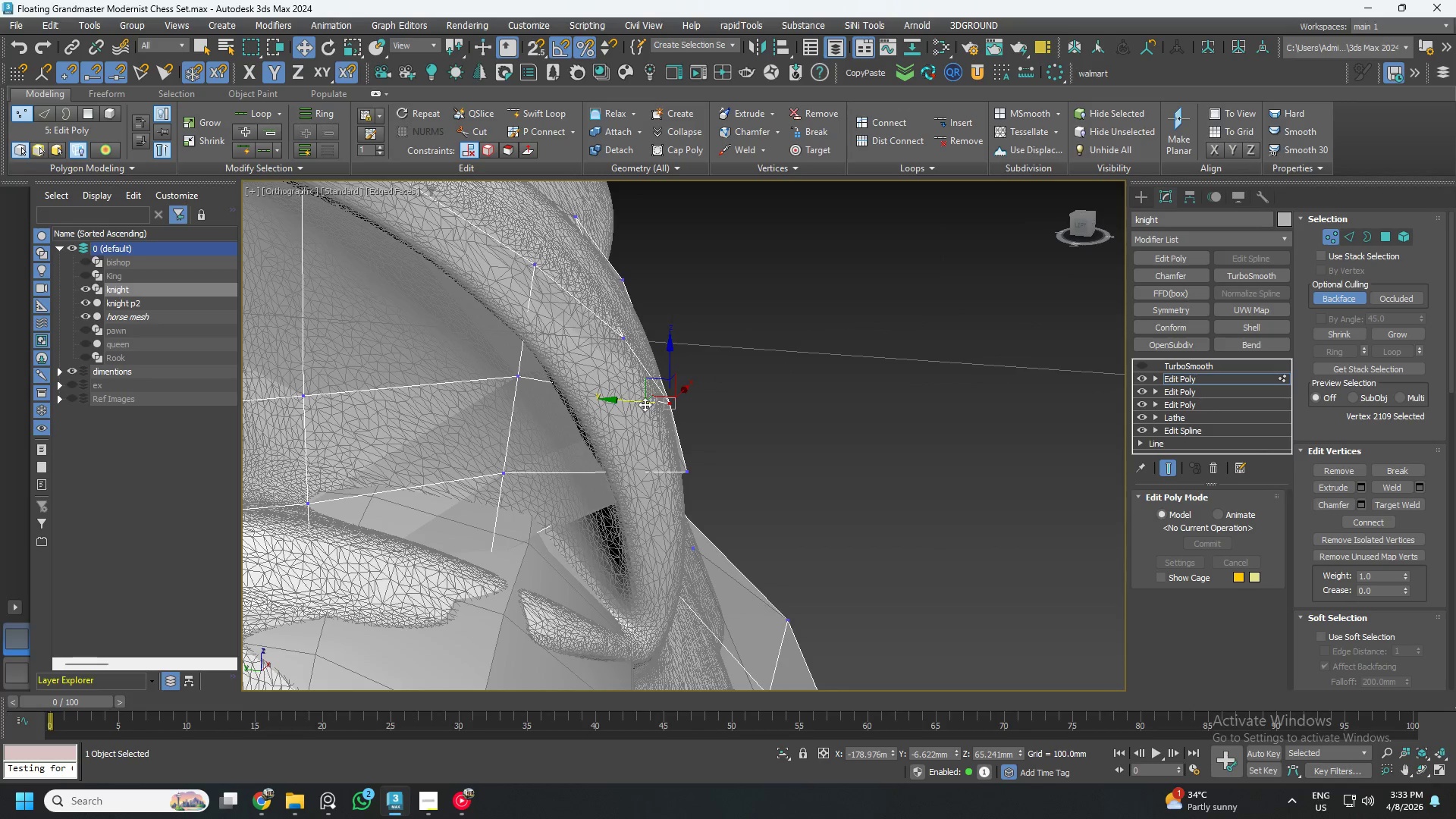 
hold_key(key=AltLeft, duration=0.58)
 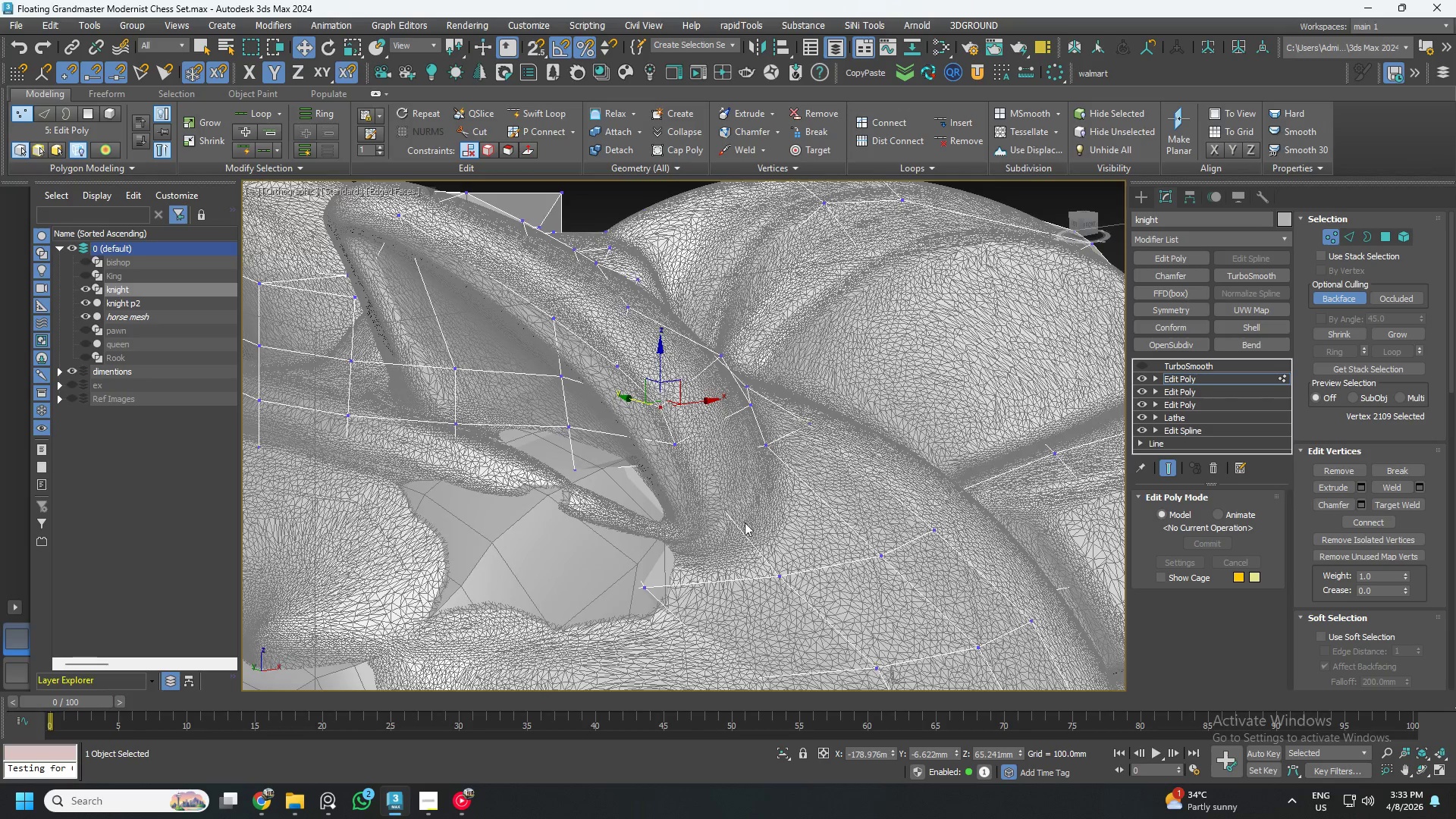 
scroll: coordinate [651, 411], scroll_direction: down, amount: 2.0
 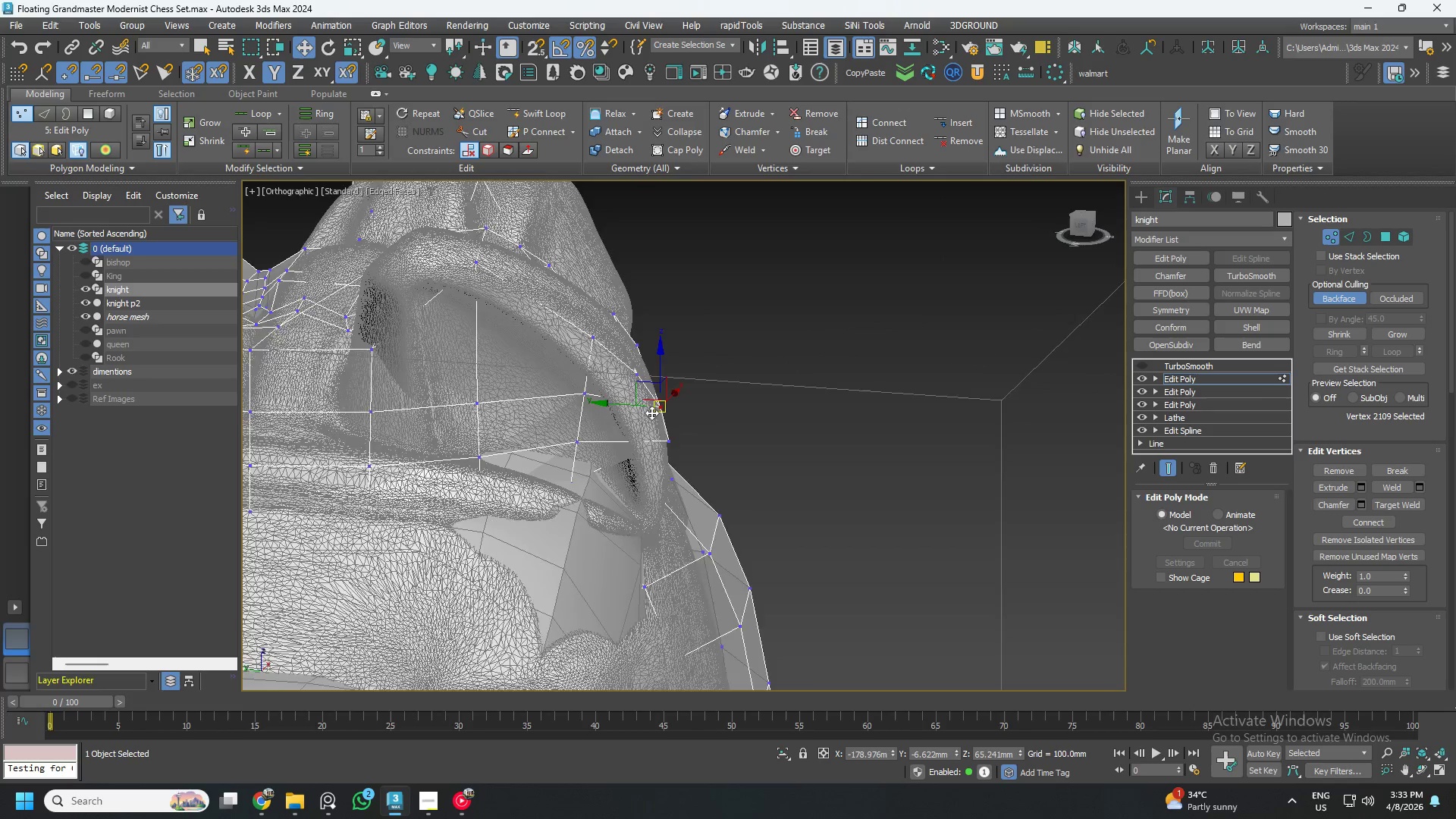 
scroll: coordinate [711, 514], scroll_direction: up, amount: 2.0
 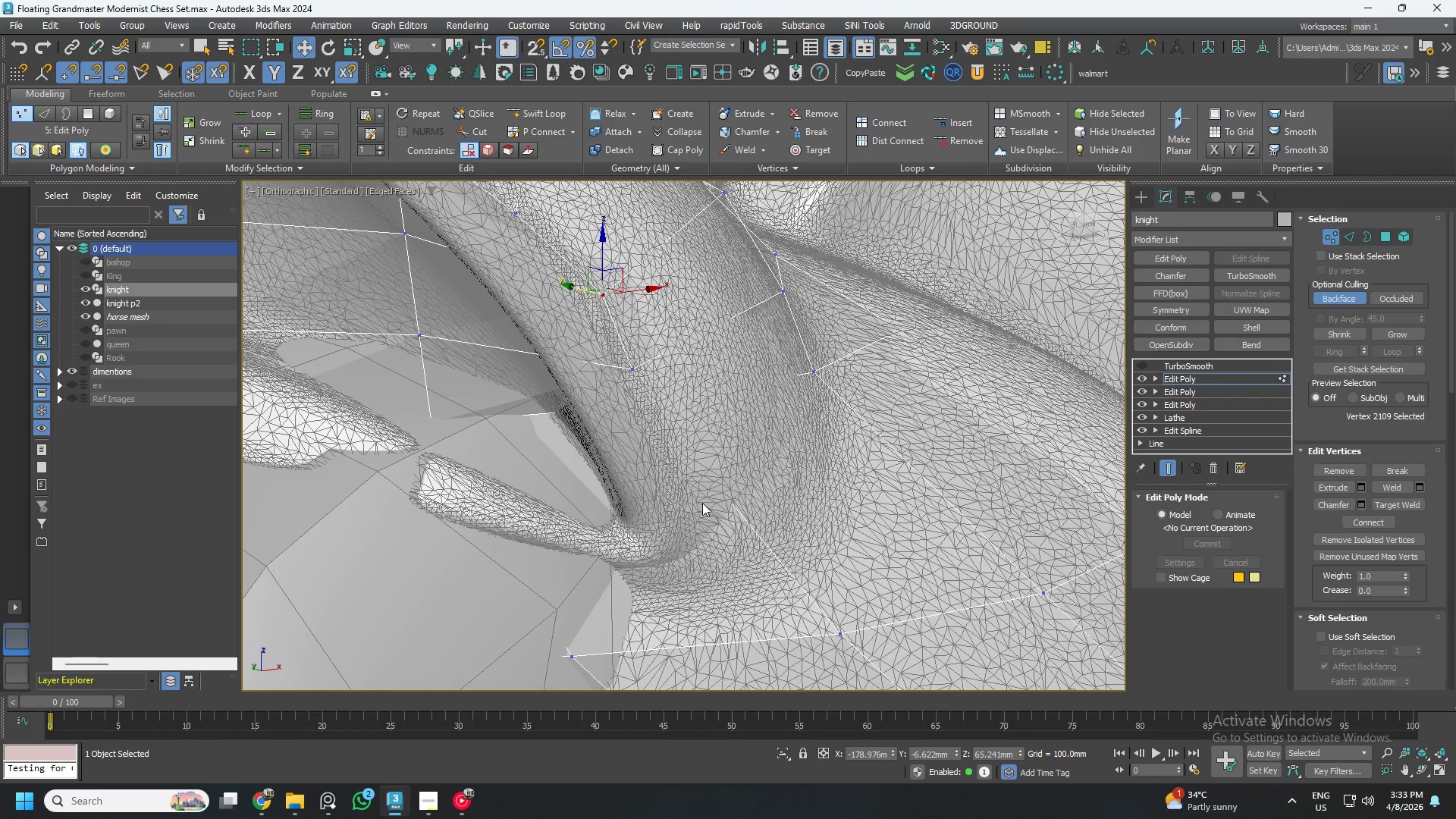 
key(F3)
 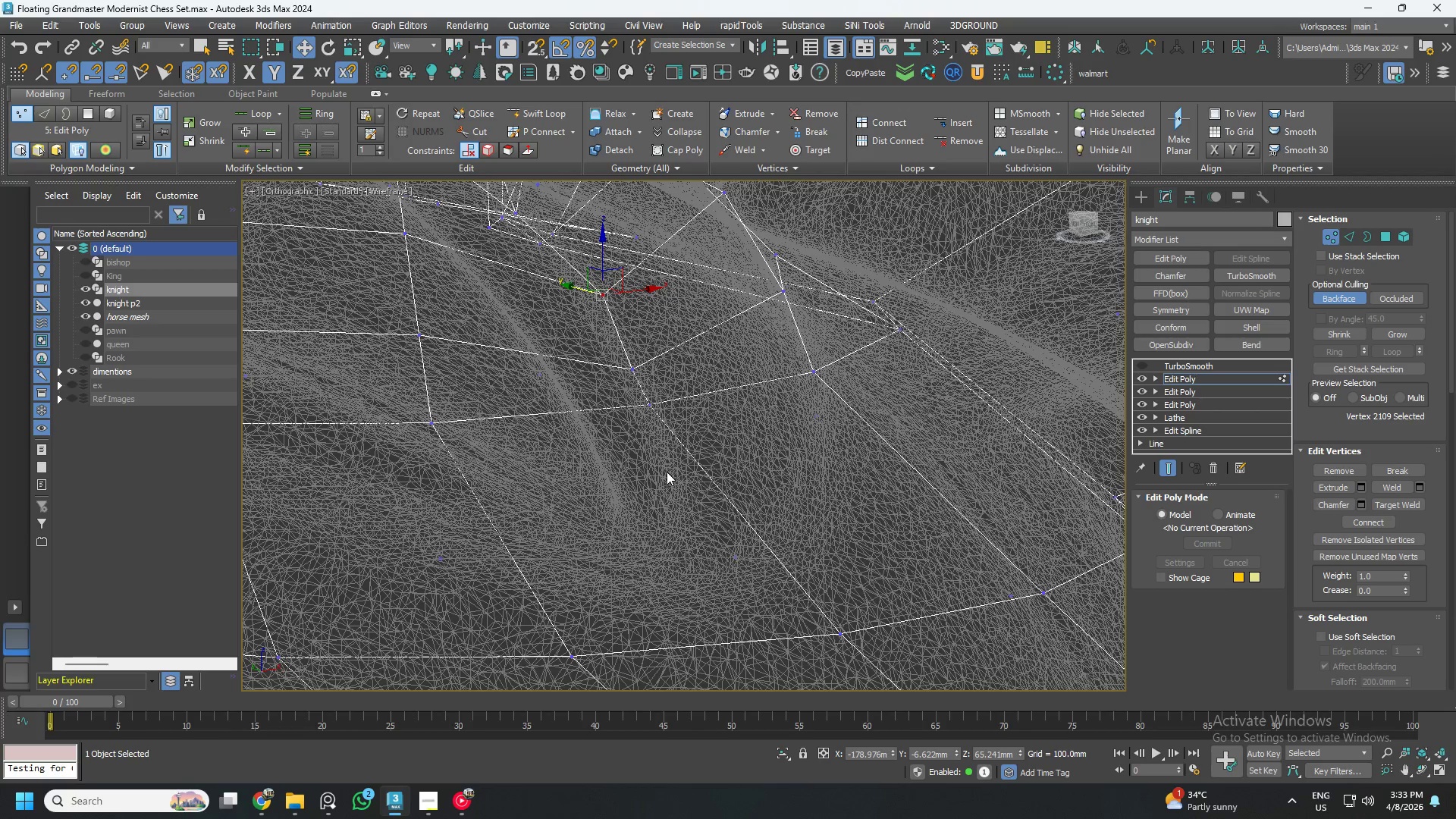 
key(F3)
 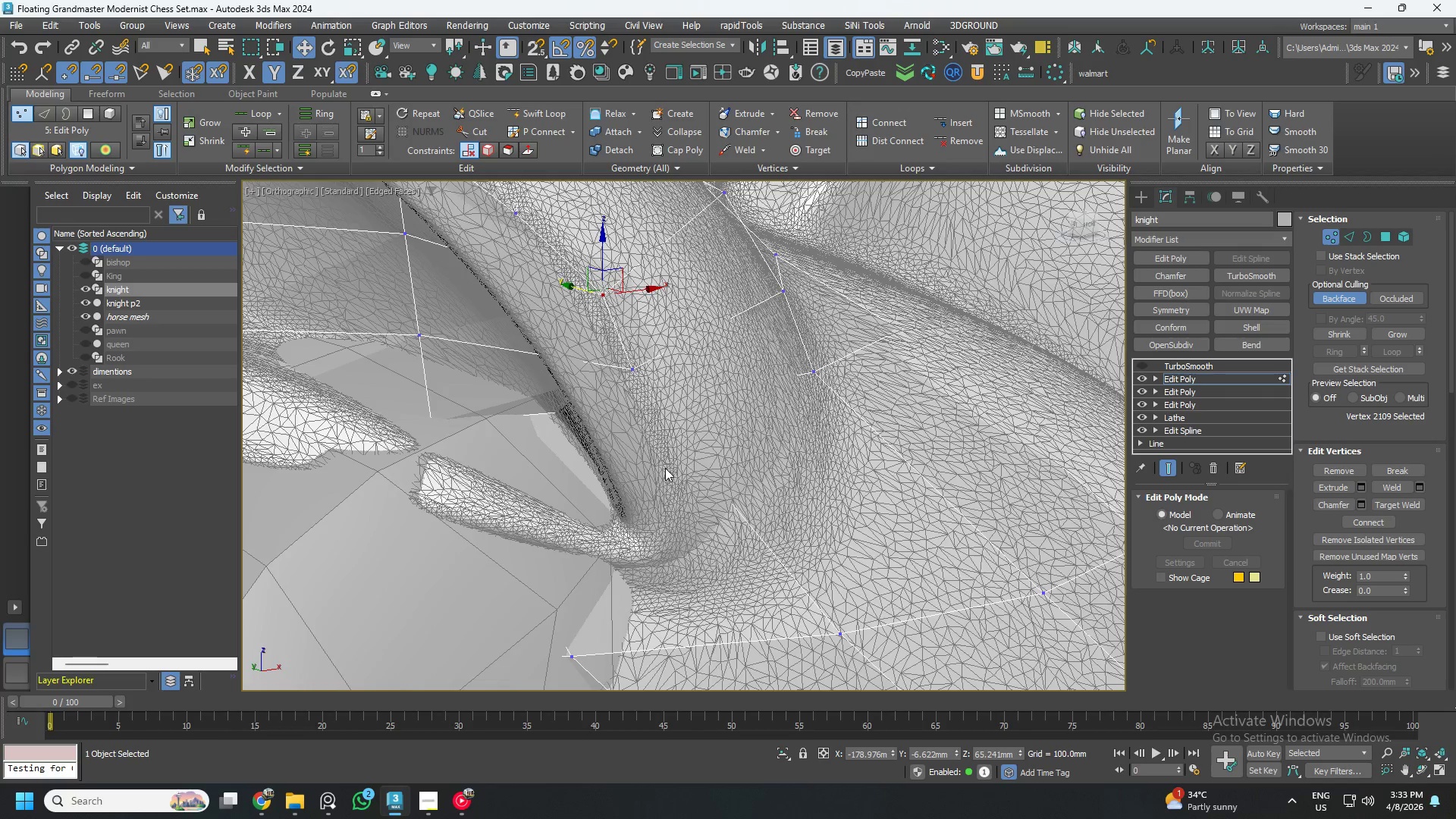 
hold_key(key=AltLeft, duration=0.8)
 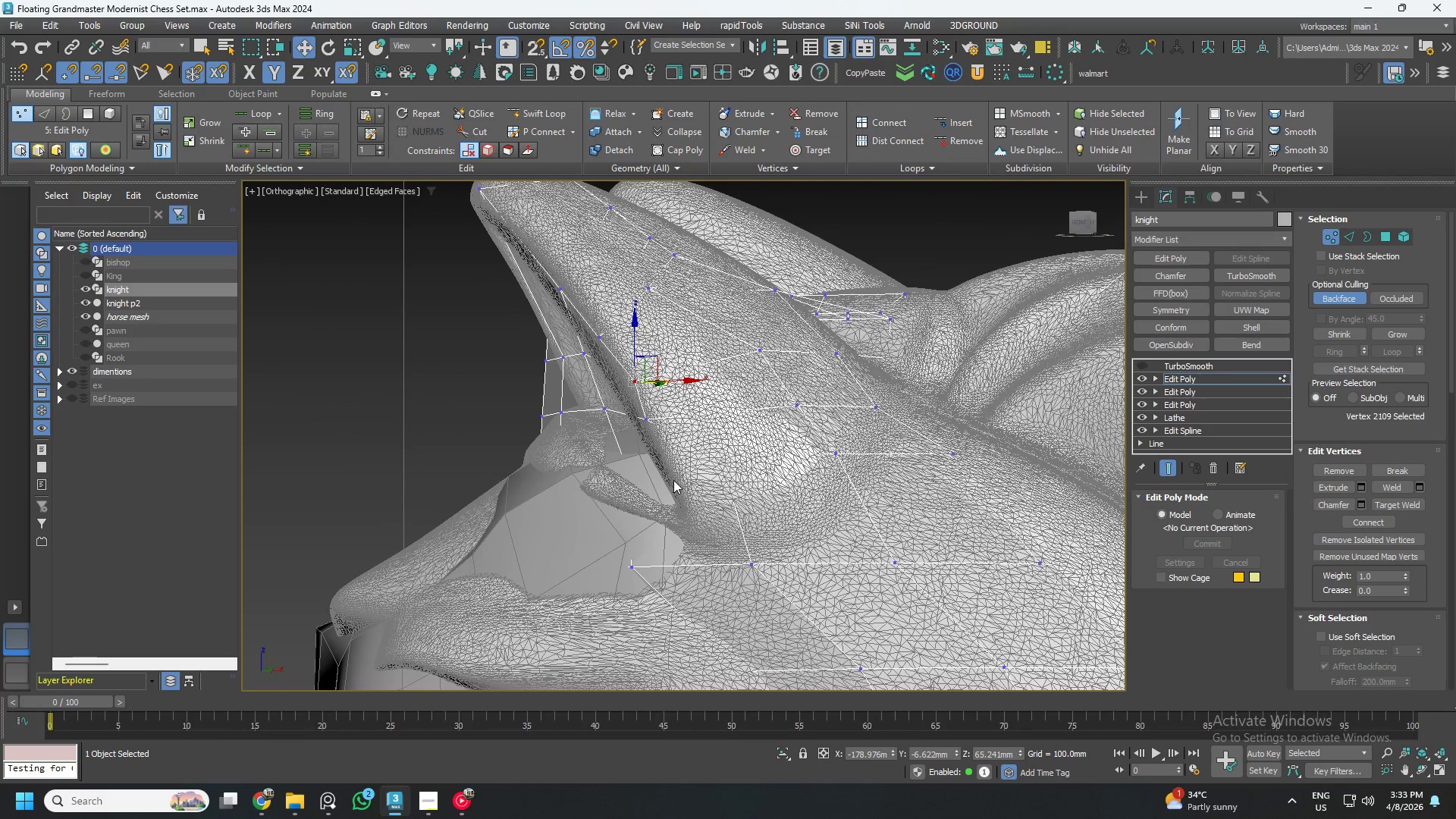 
scroll: coordinate [667, 467], scroll_direction: down, amount: 2.0
 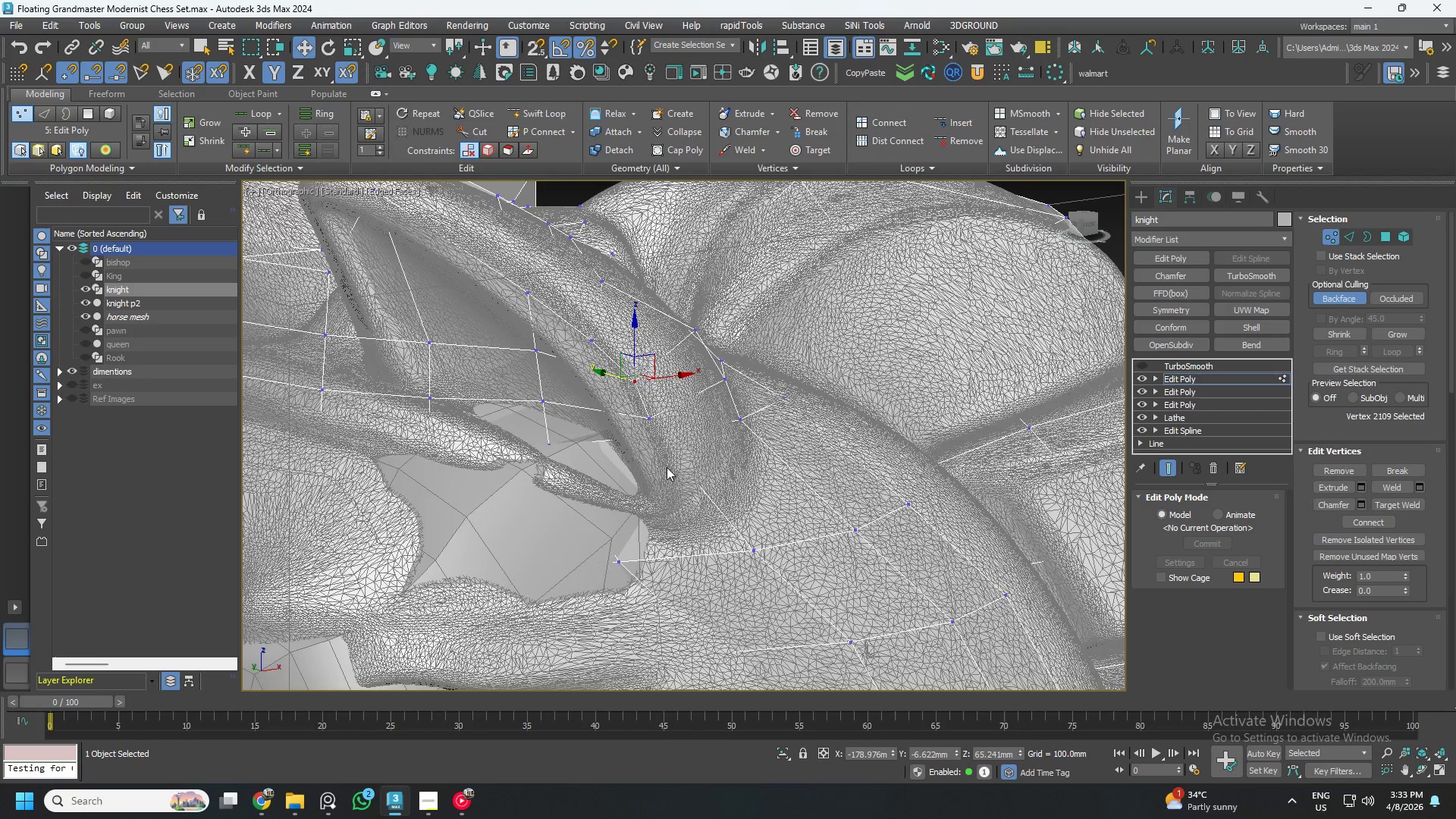 
key(F3)
 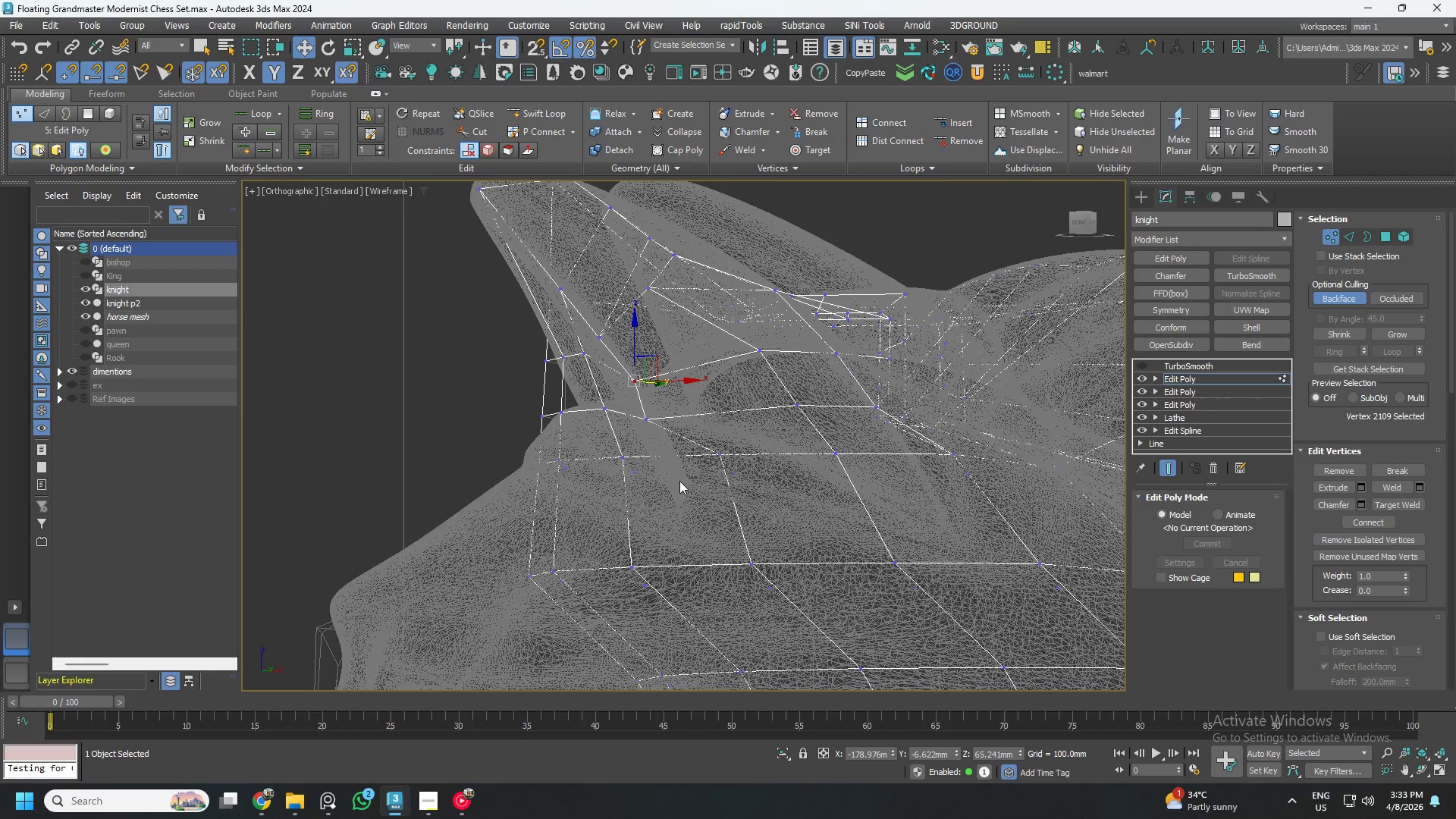 
scroll: coordinate [698, 477], scroll_direction: up, amount: 1.0
 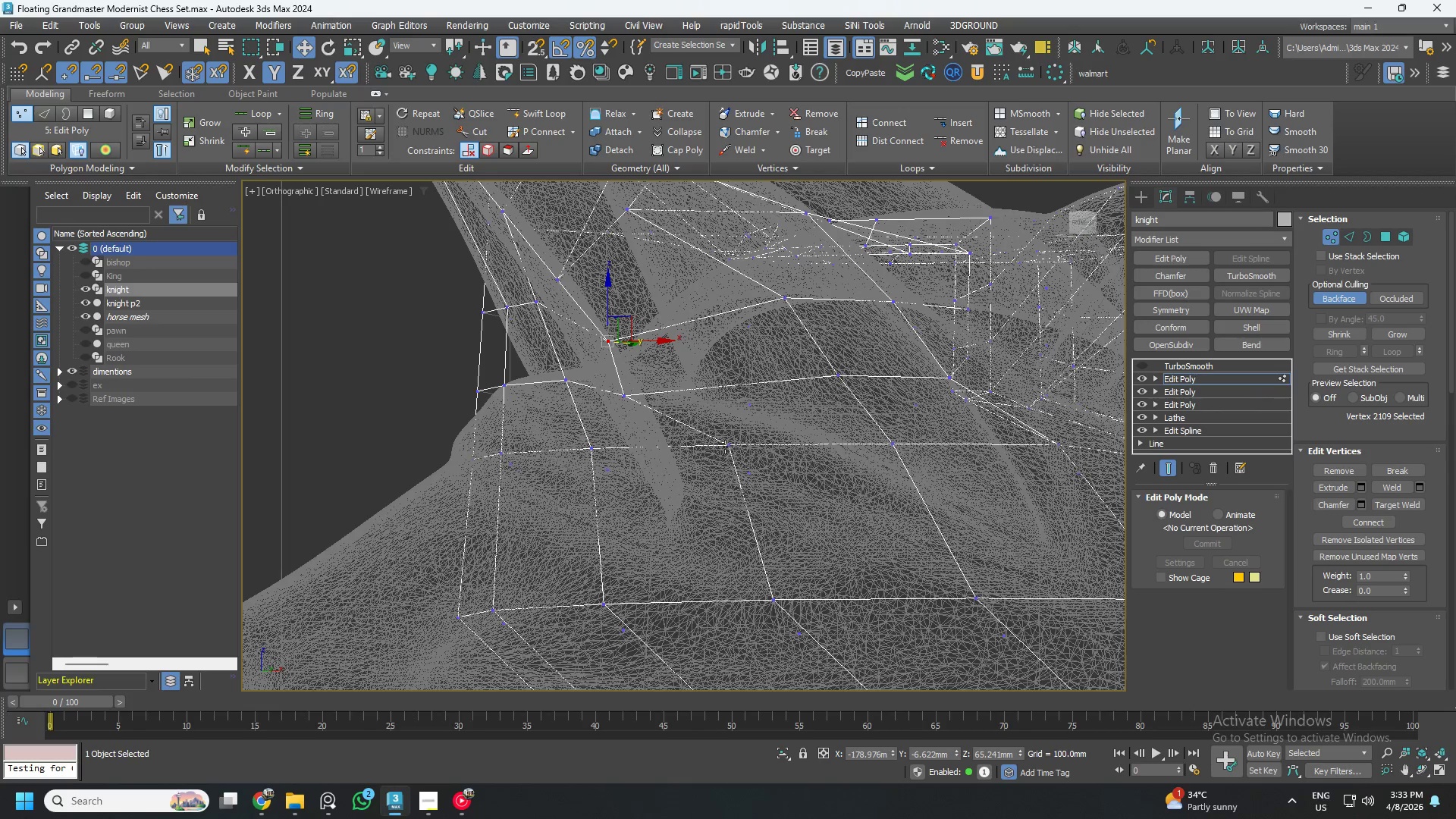 
left_click([725, 445])
 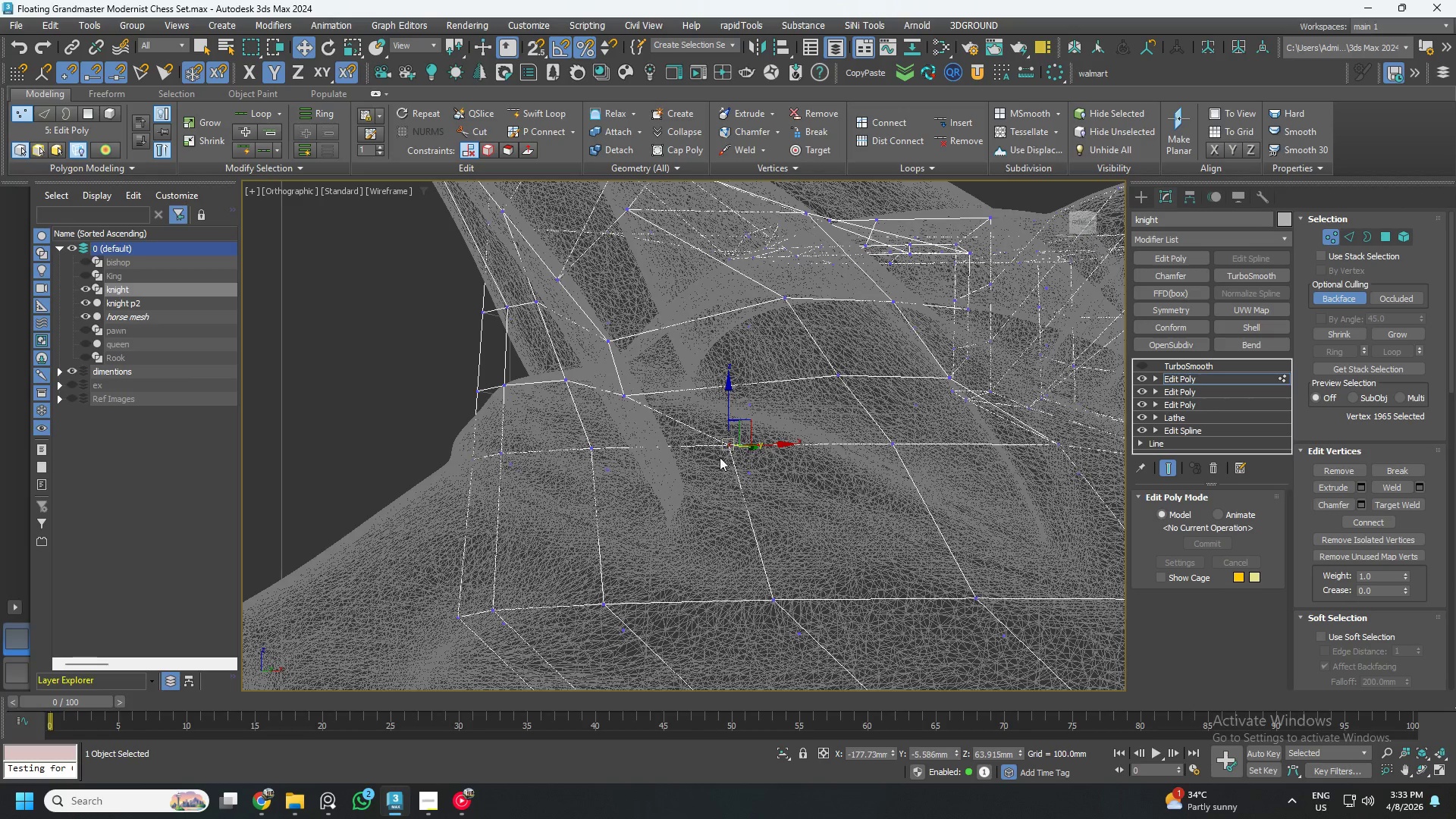 
hold_key(key=AltLeft, duration=0.88)
 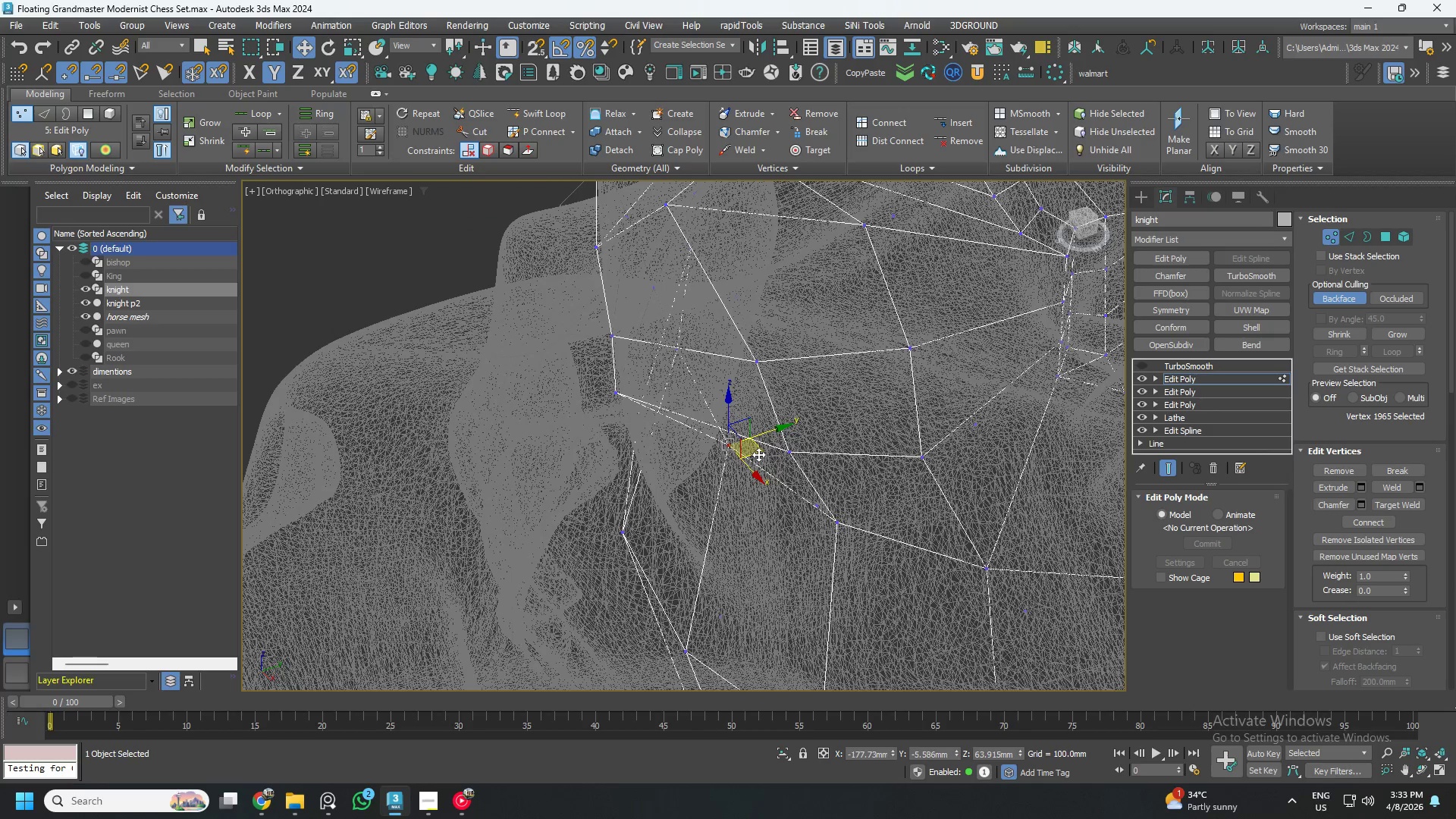 
left_click_drag(start_coordinate=[759, 453], to_coordinate=[667, 476])
 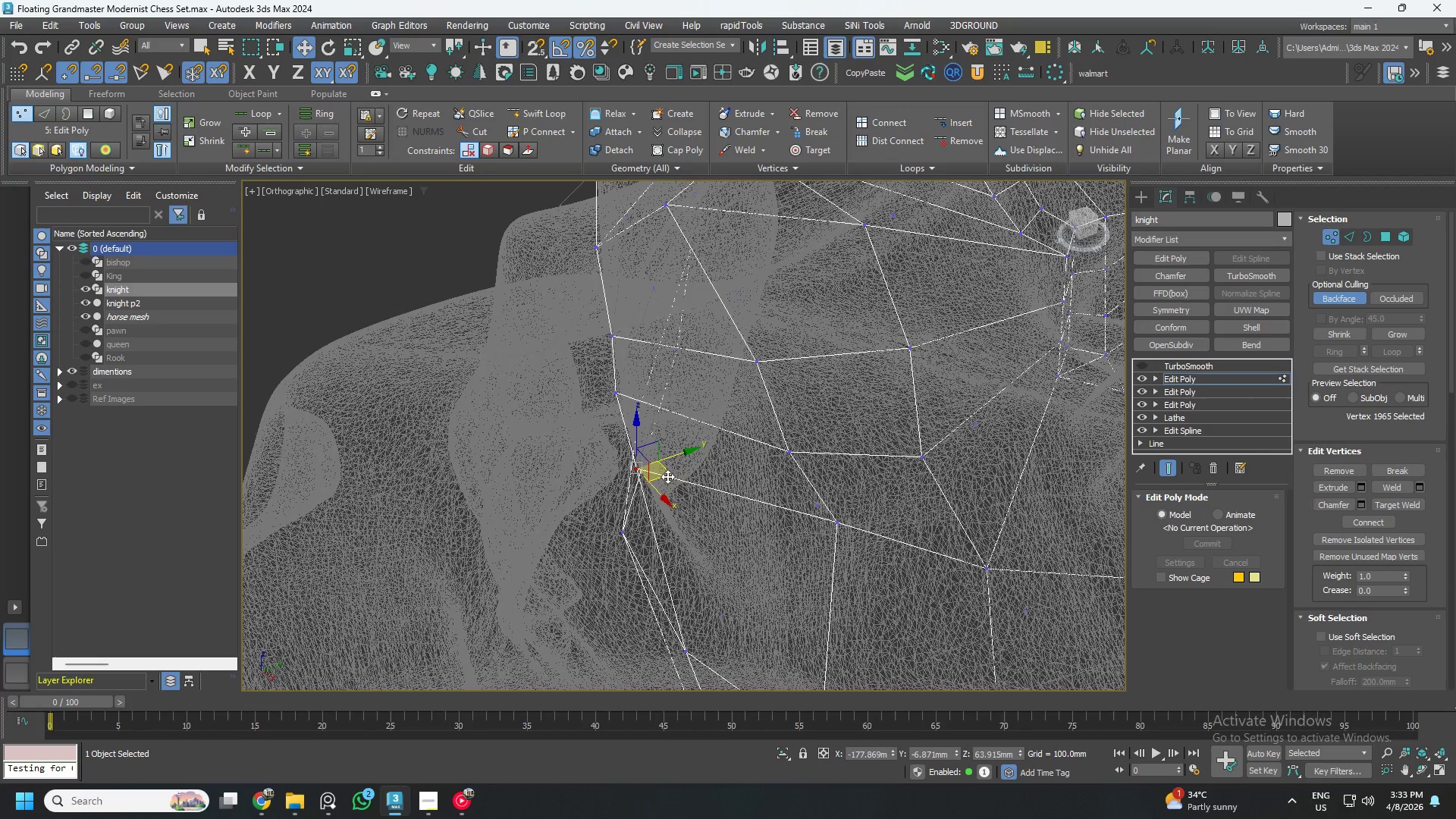 
hold_key(key=AltLeft, duration=0.92)
 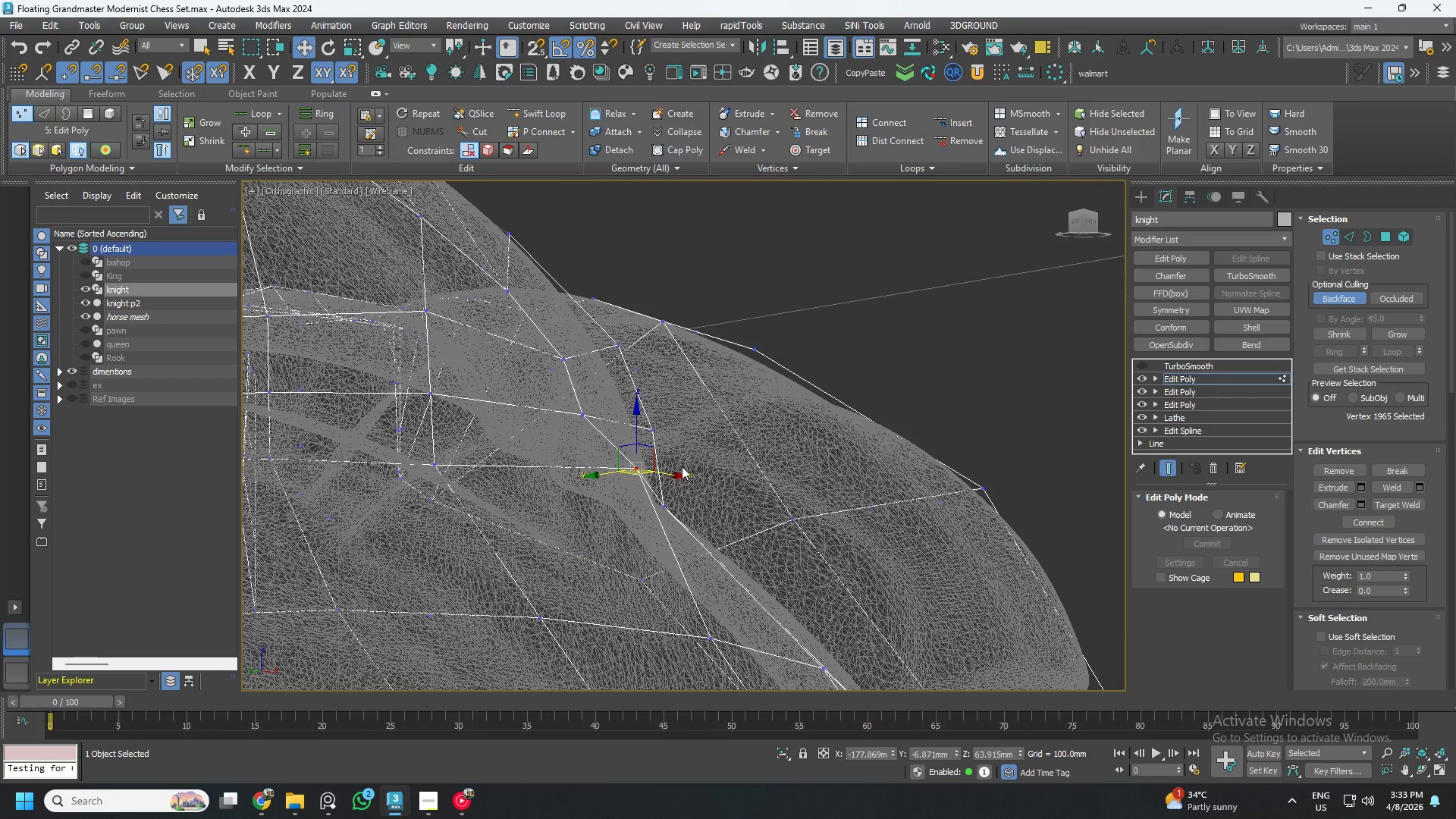 
hold_key(key=AltLeft, duration=0.67)
 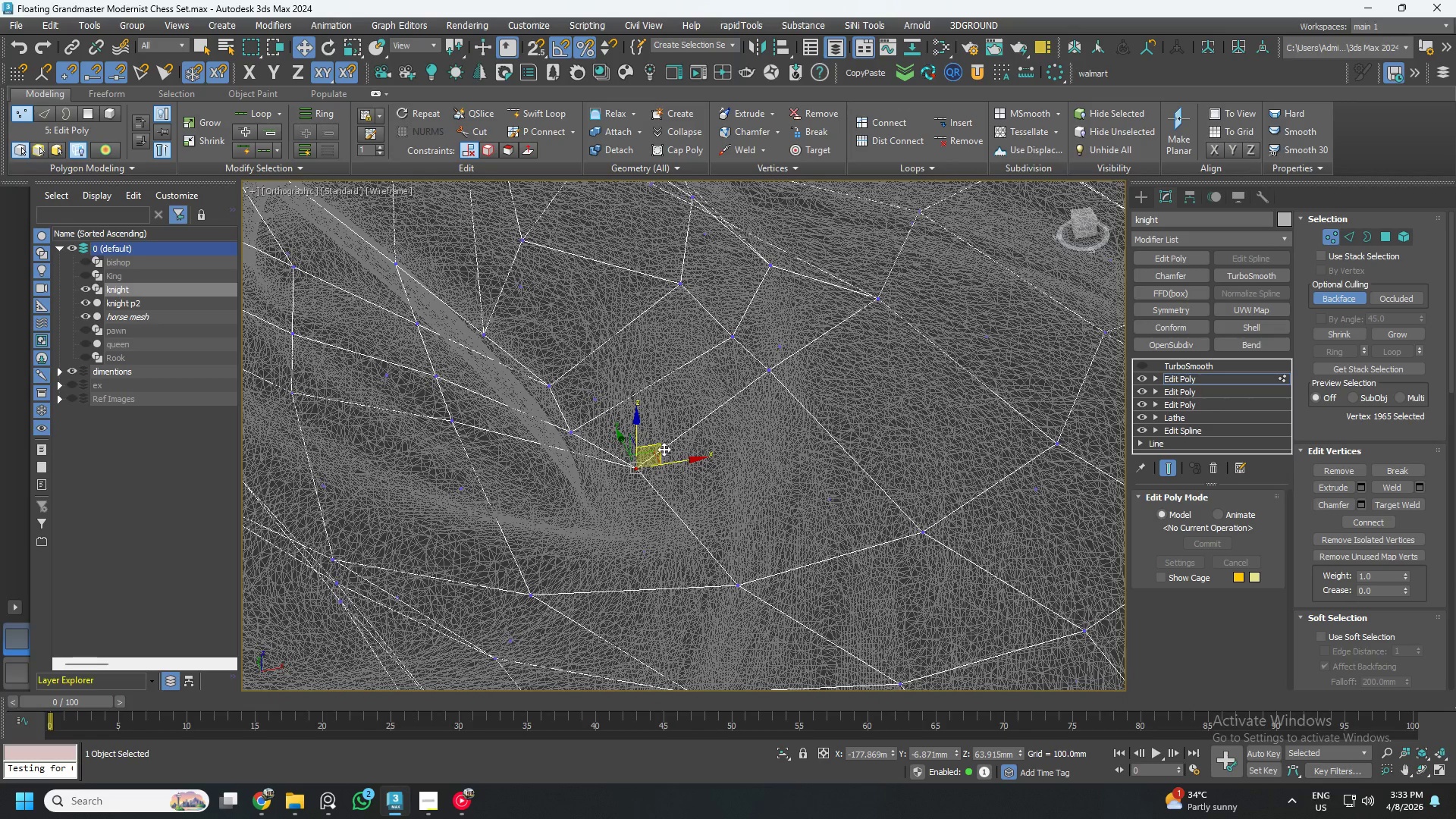 
hold_key(key=AltLeft, duration=0.52)
 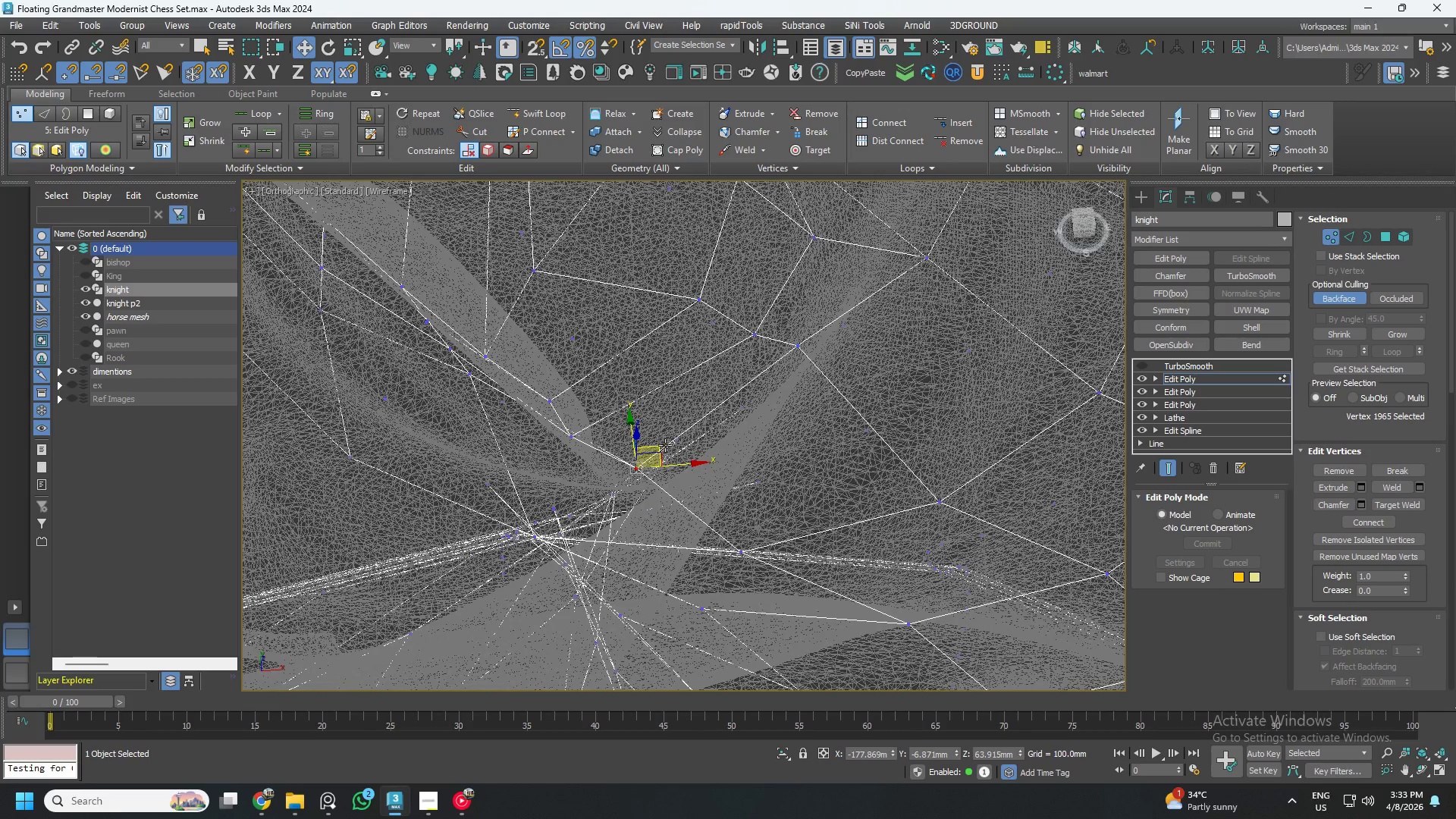 
left_click_drag(start_coordinate=[661, 445], to_coordinate=[628, 445])
 